 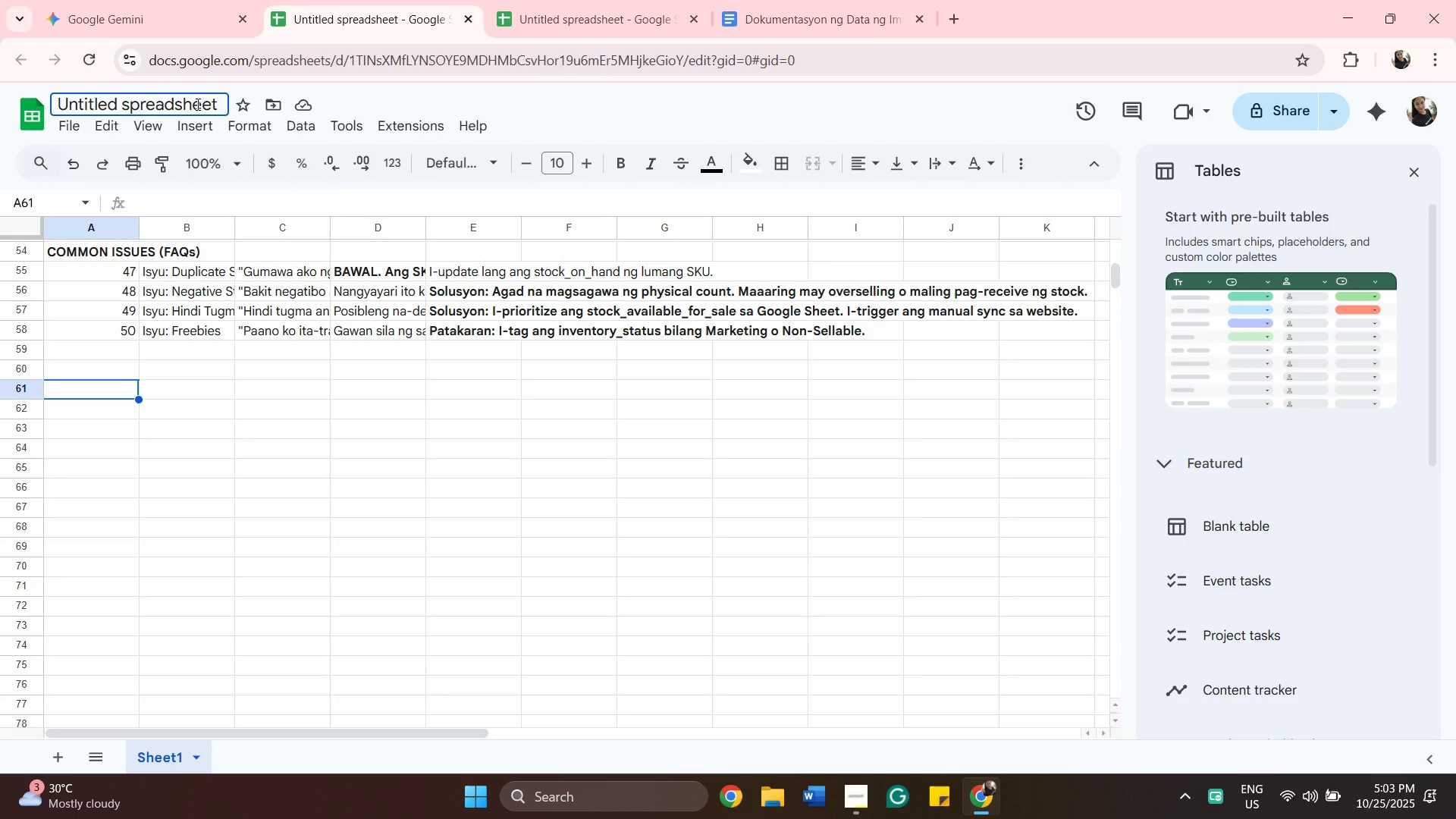 
key(Control+V)
 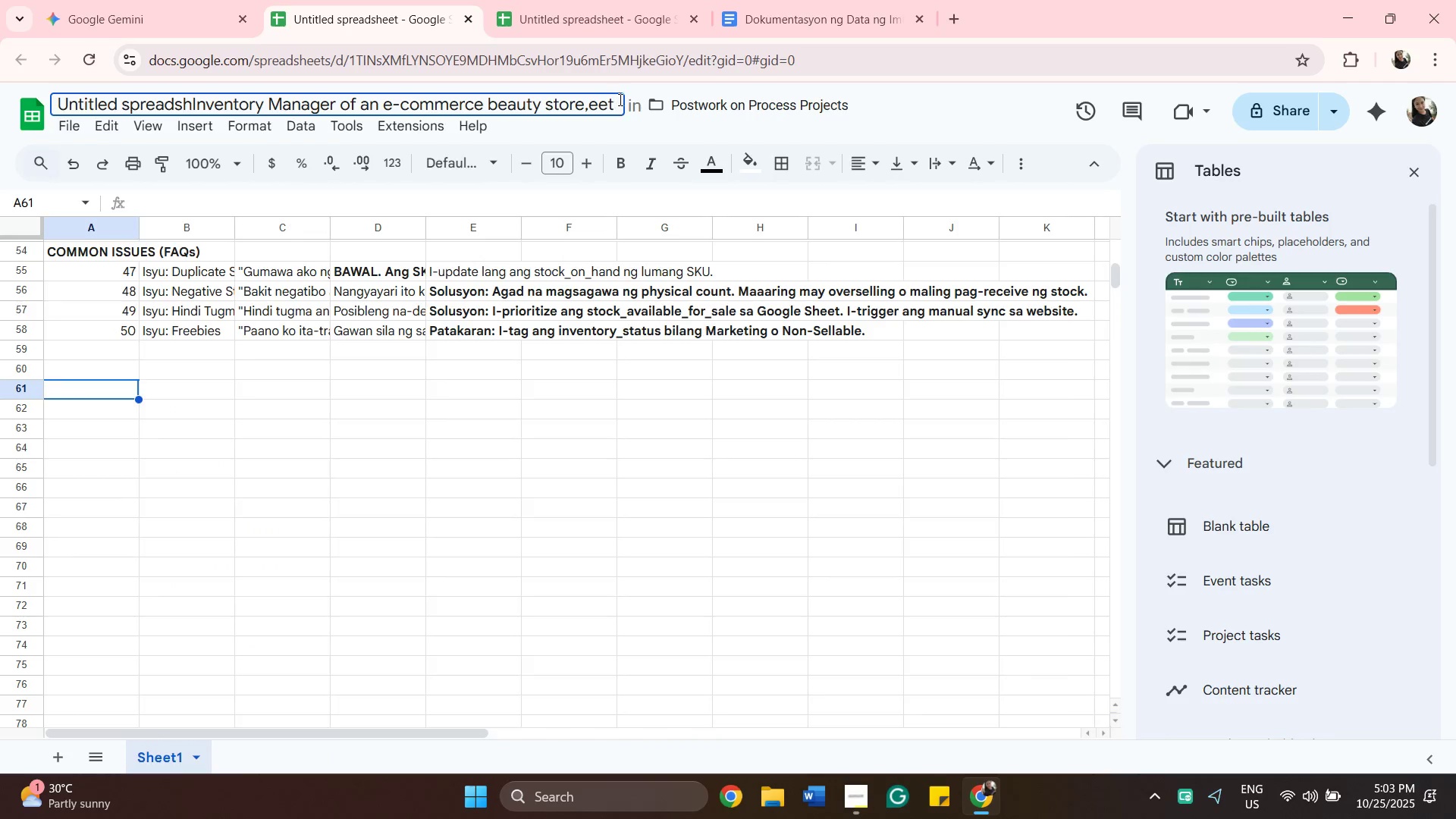 
left_click([613, 105])
 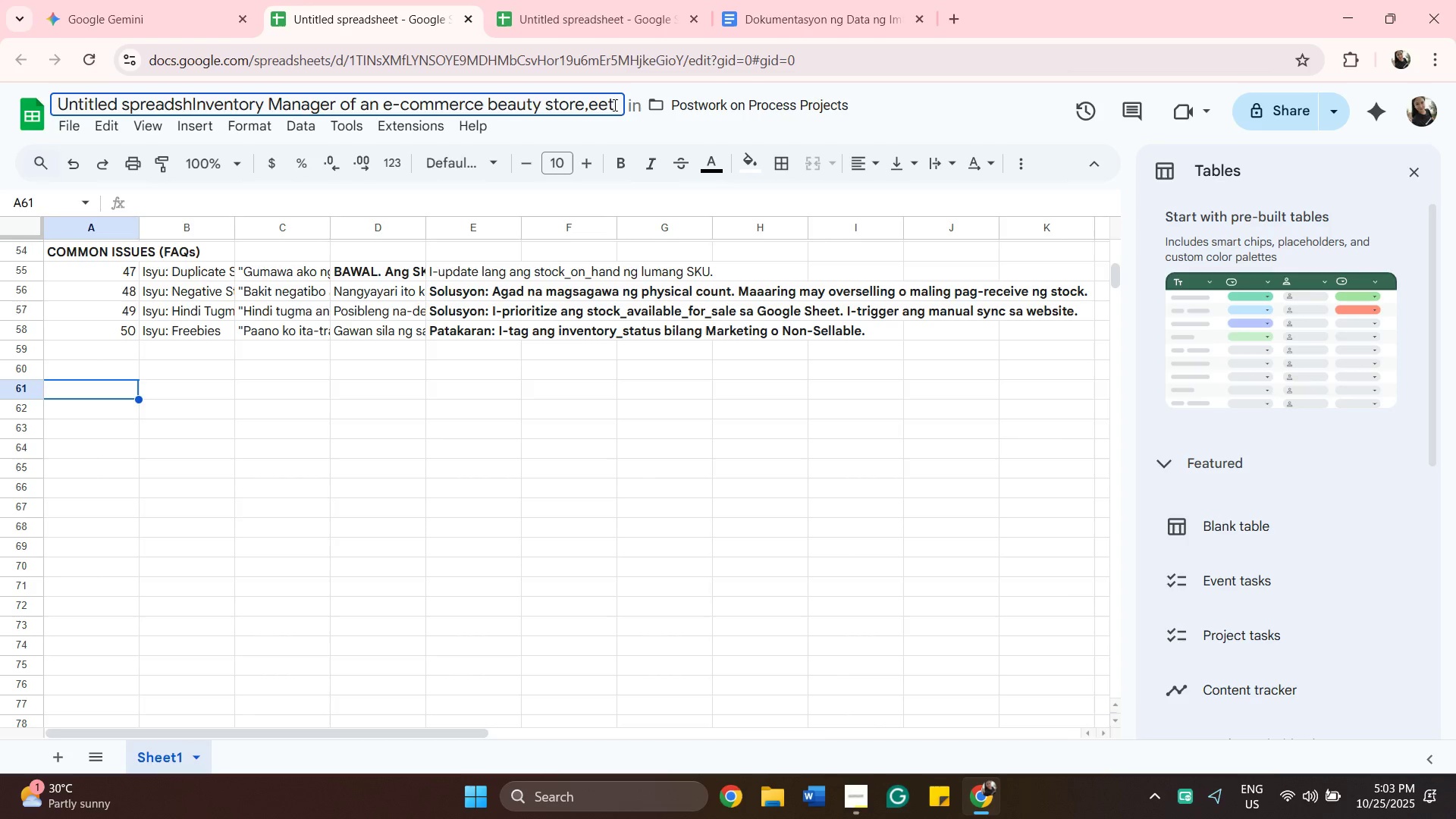 
key(Backspace)
 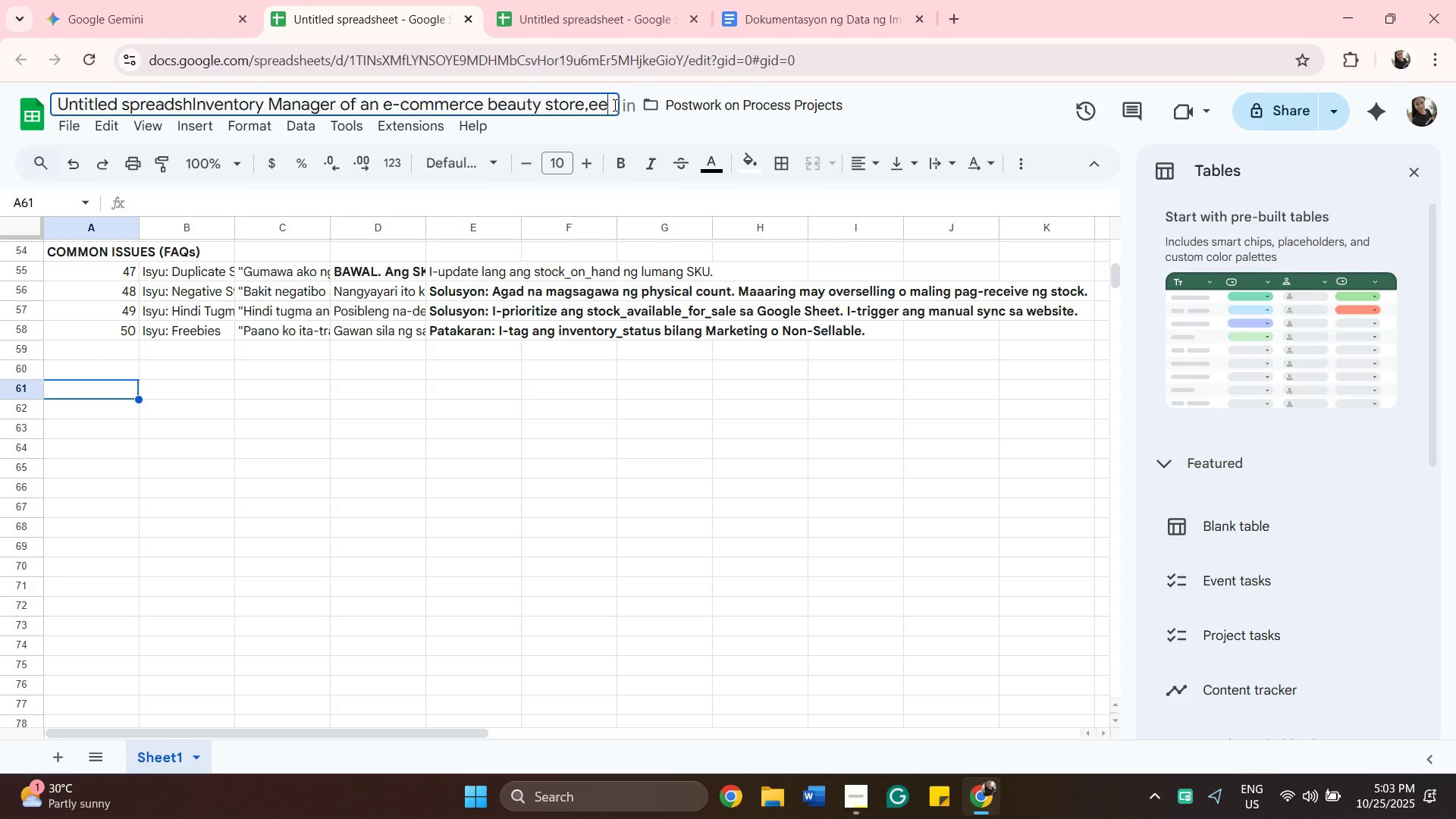 
key(Backspace)
 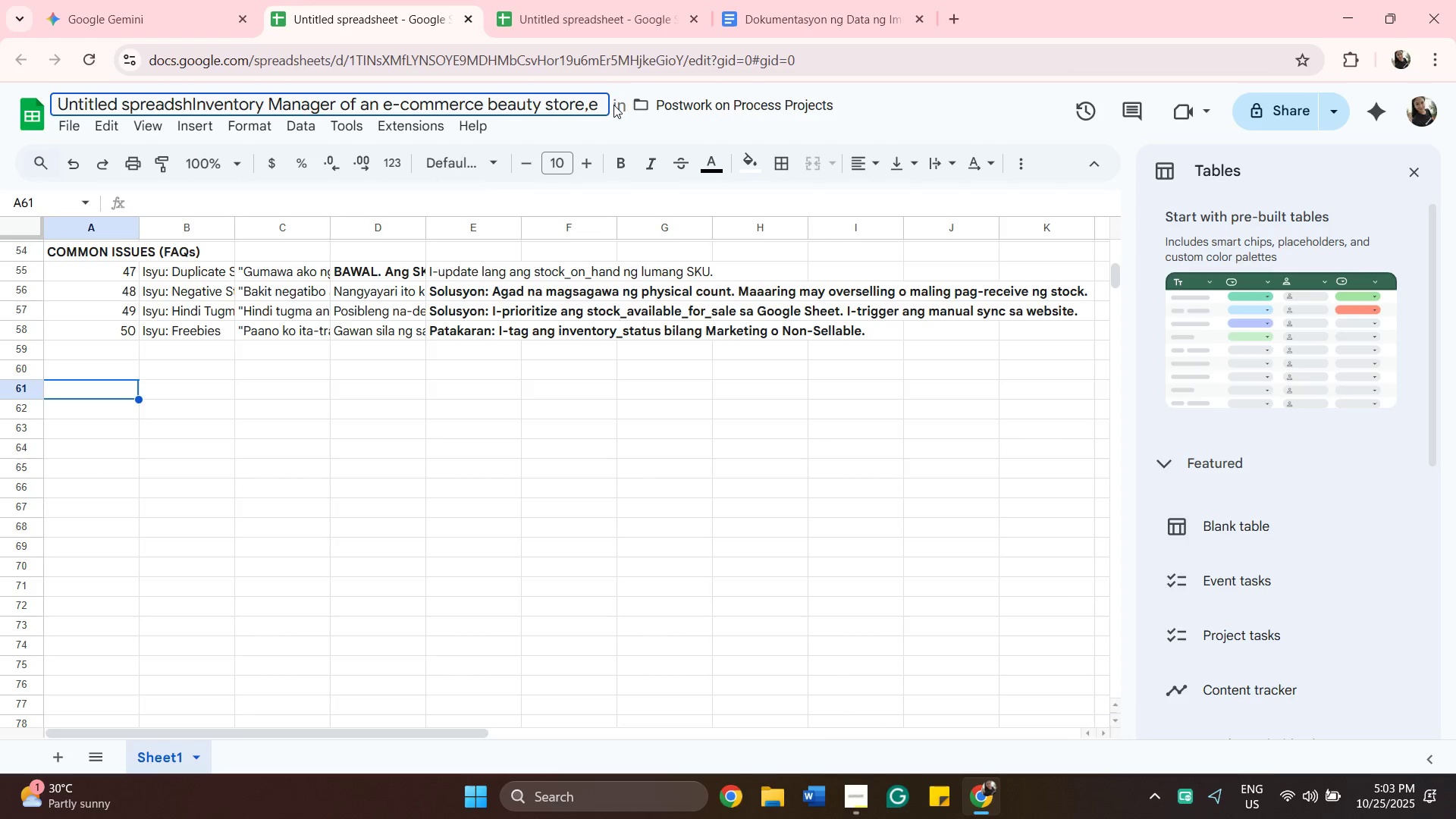 
key(Backspace)
 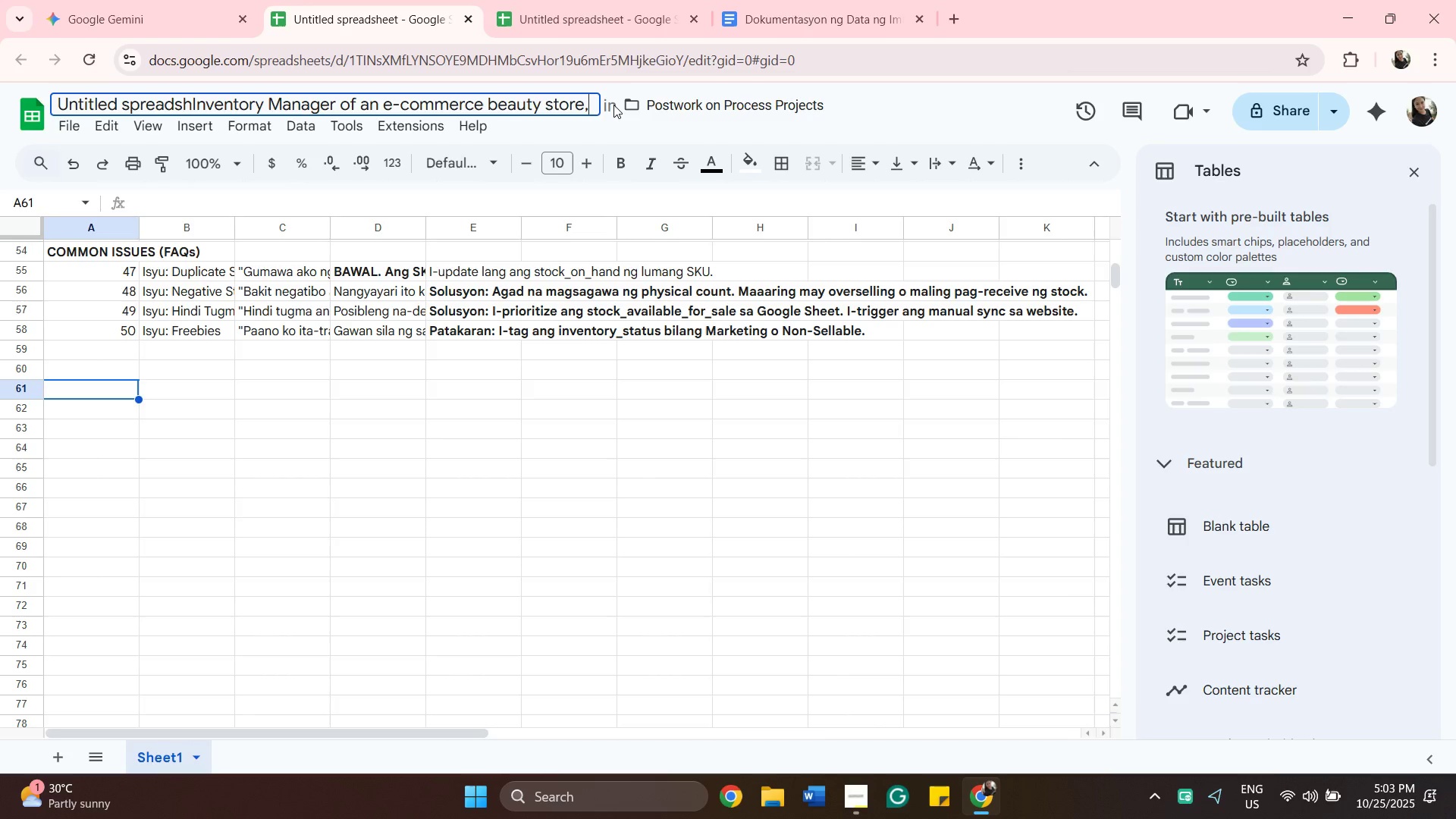 
key(Backspace)
 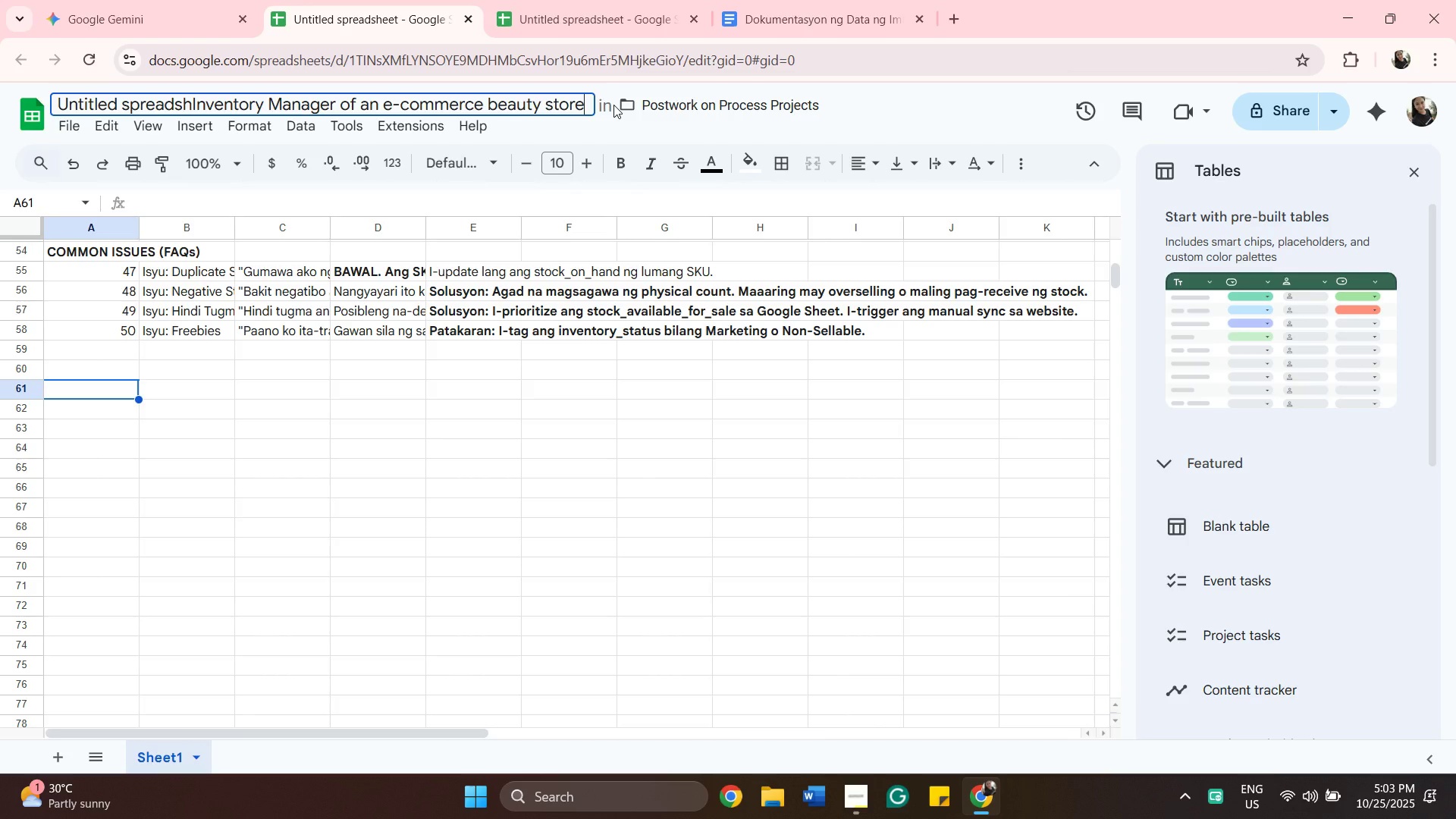 
key(Period)
 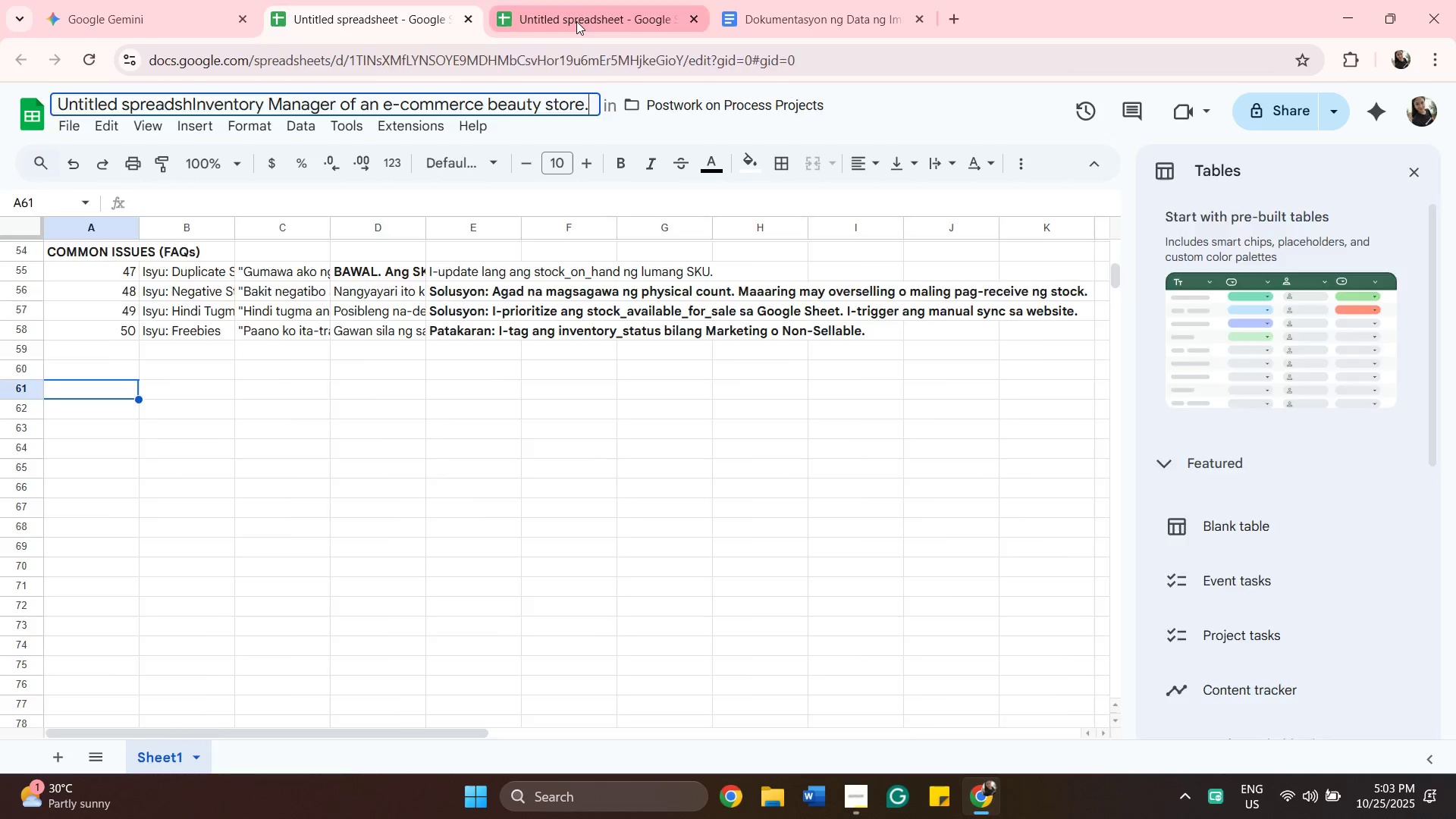 
left_click([576, 21])
 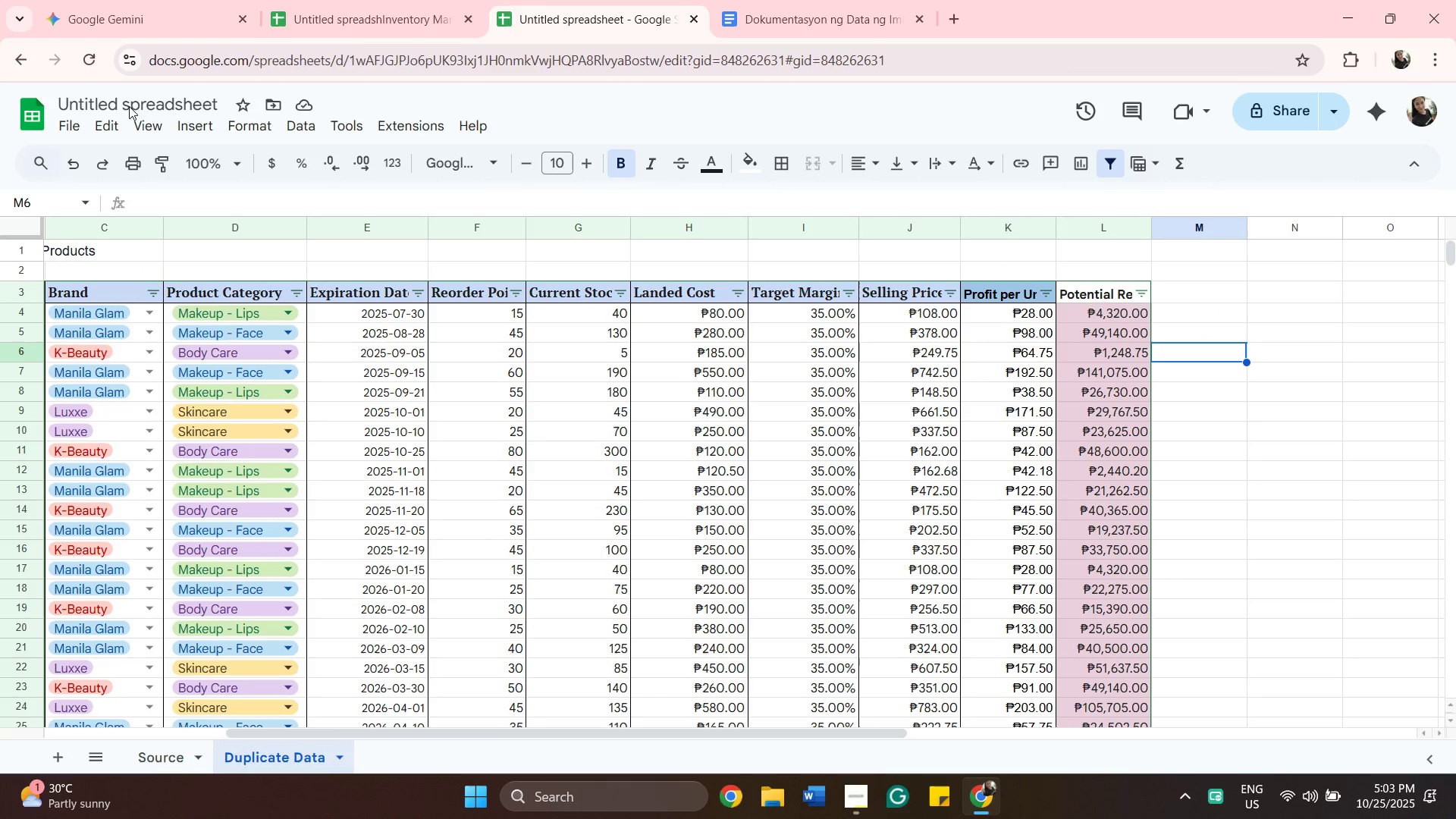 
left_click([128, 105])
 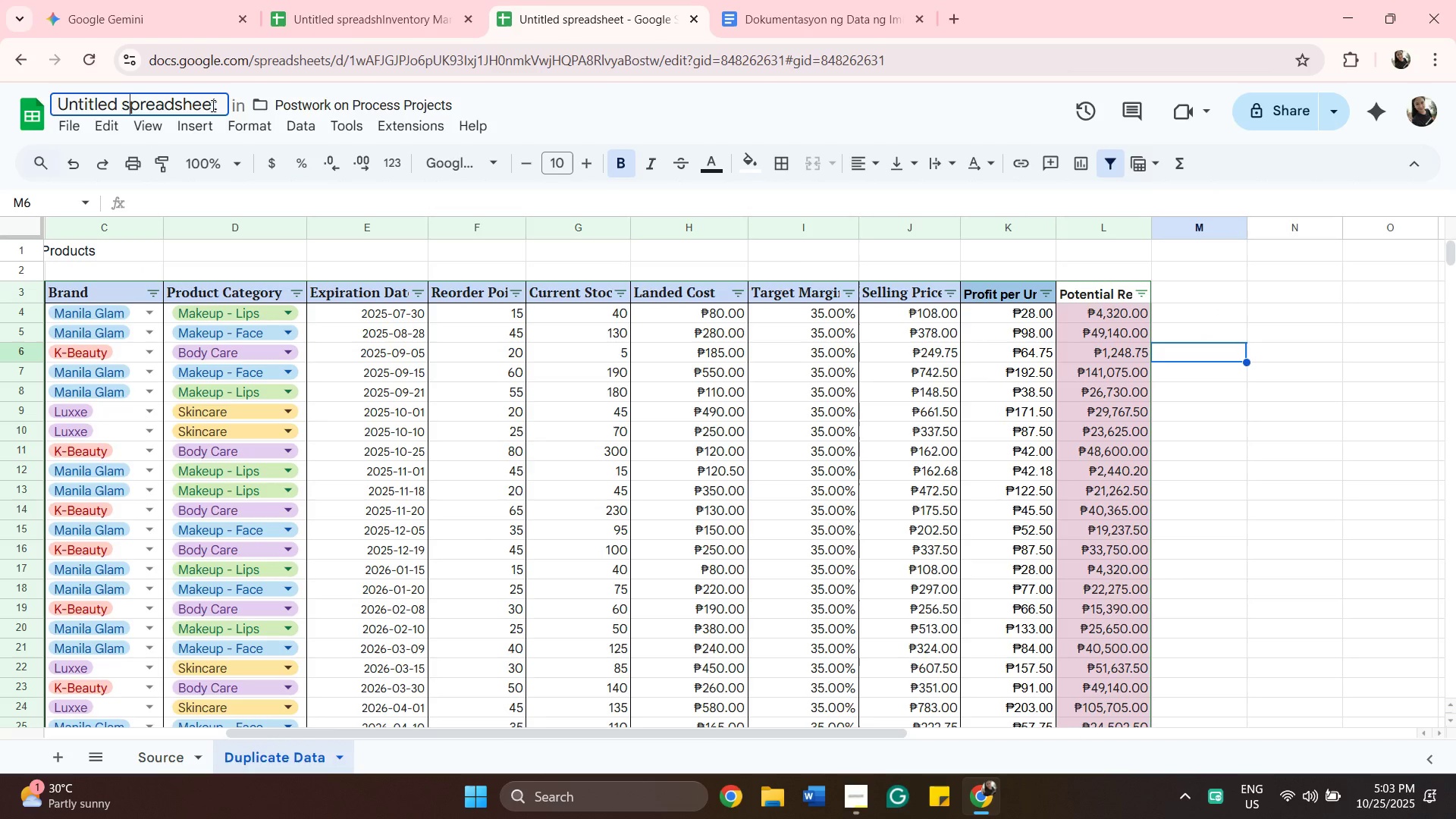 
left_click([222, 105])
 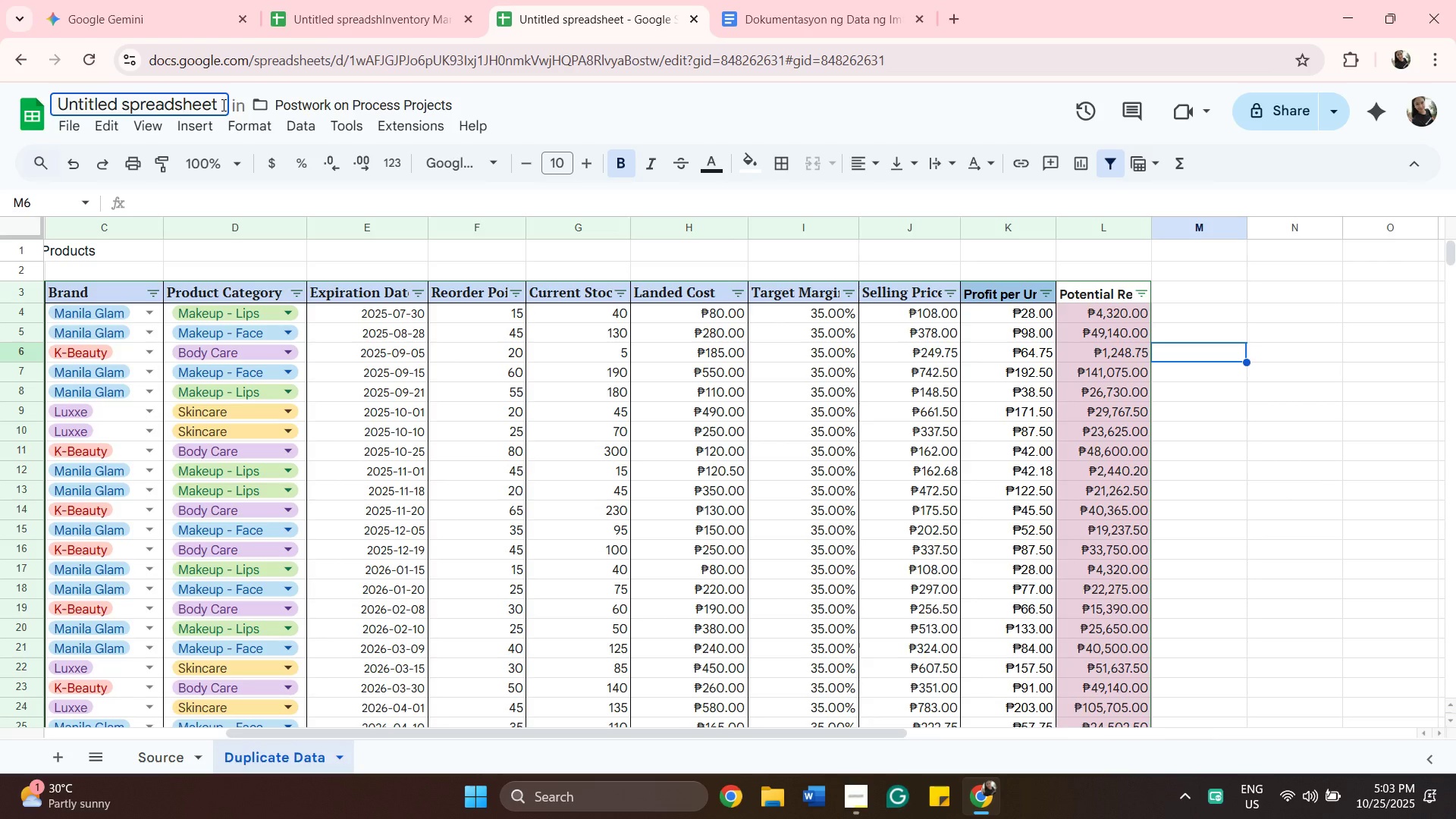 
hold_key(key=Backspace, duration=1.36)
 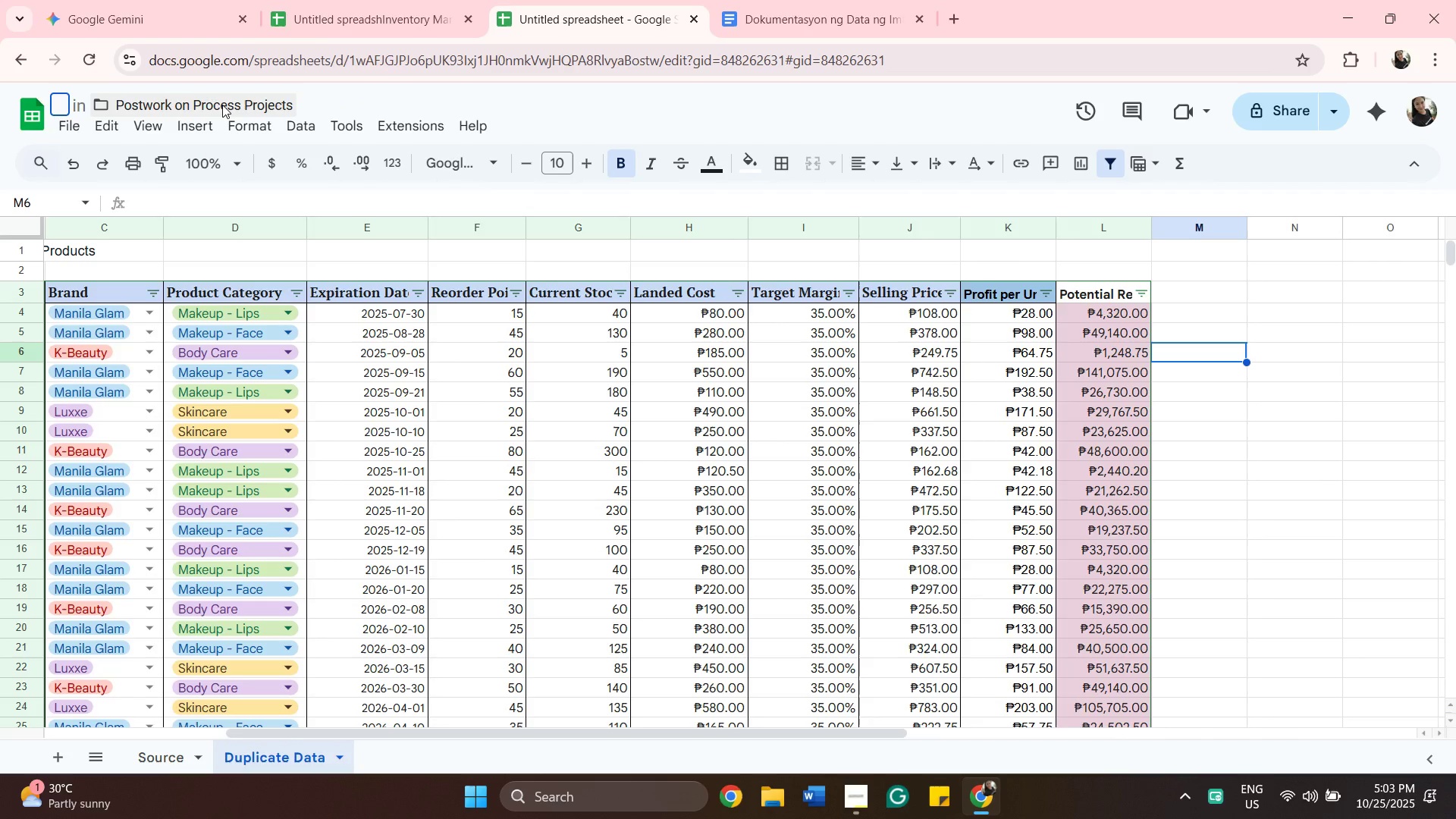 
key(Control+V)
 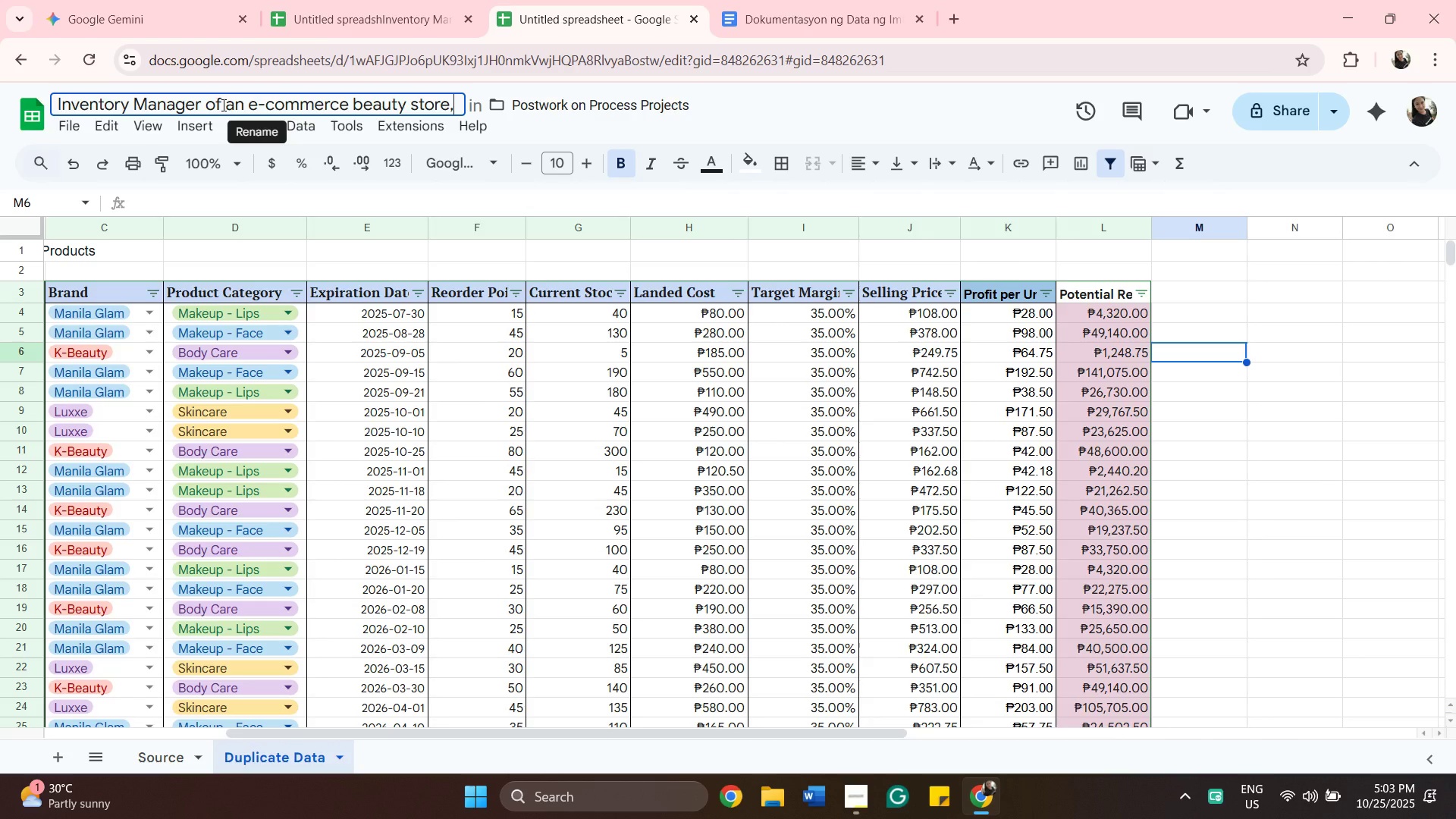 
key(Backspace)
 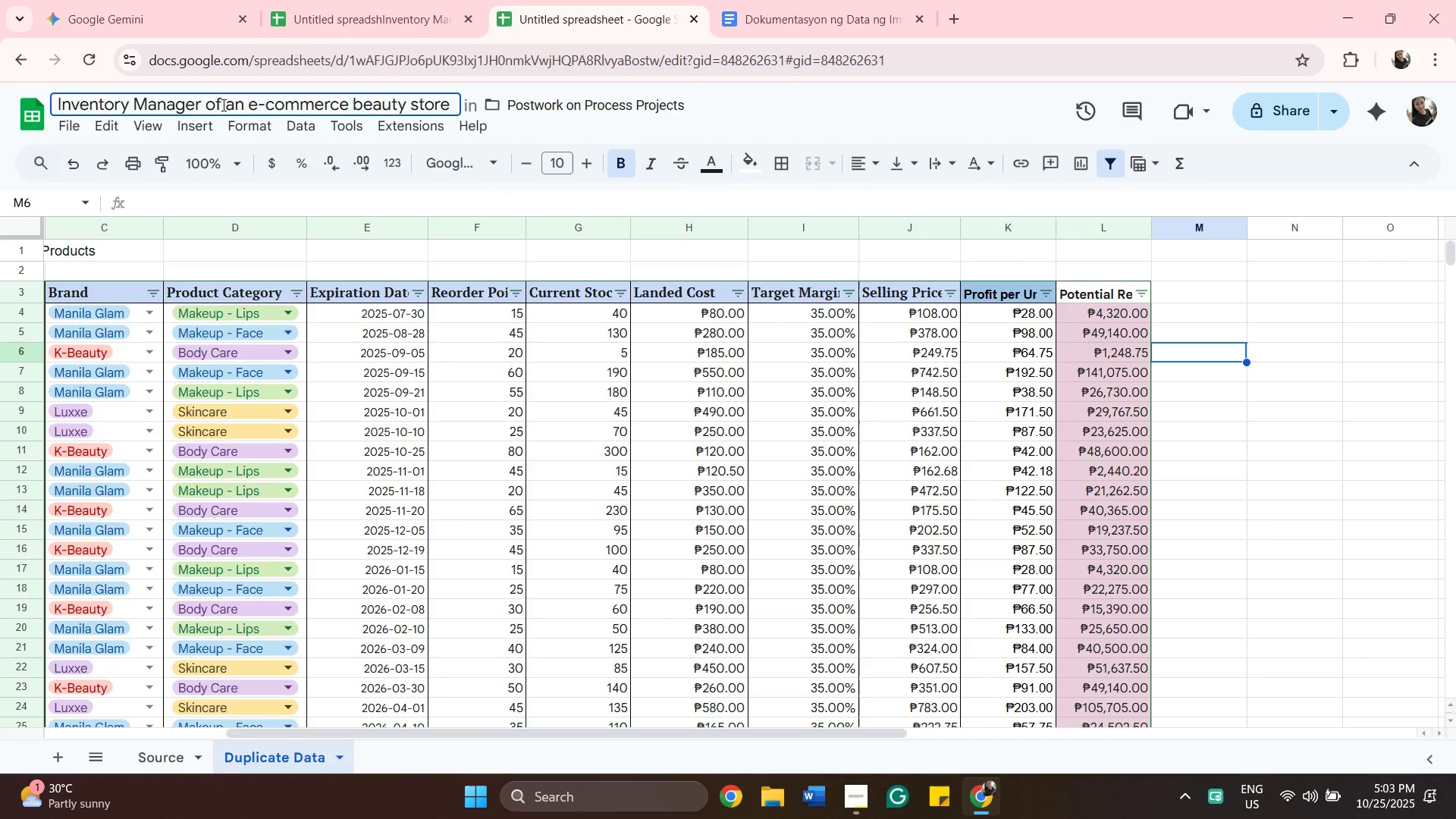 
key(Period)
 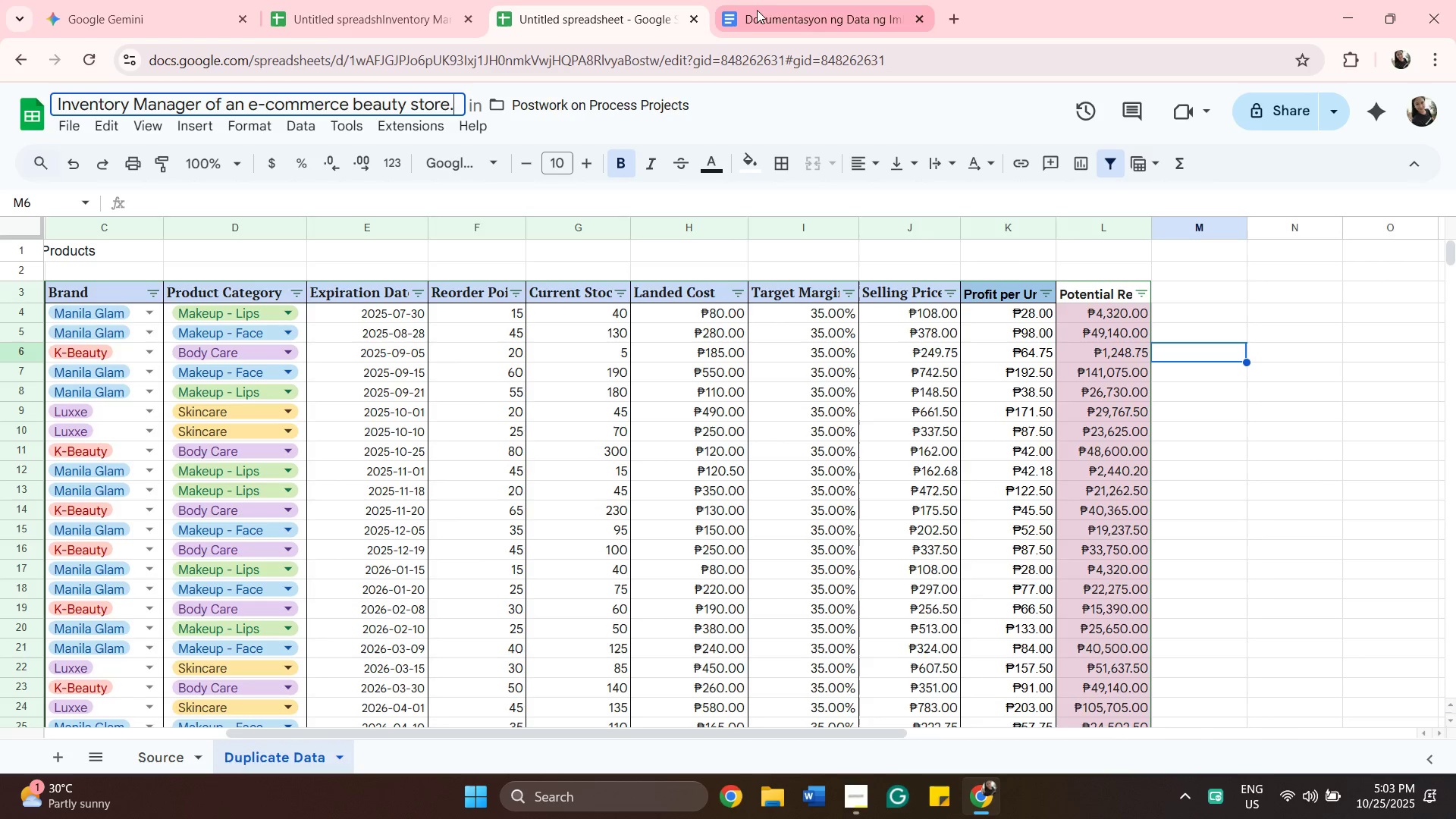 
mouse_move([791, 36])
 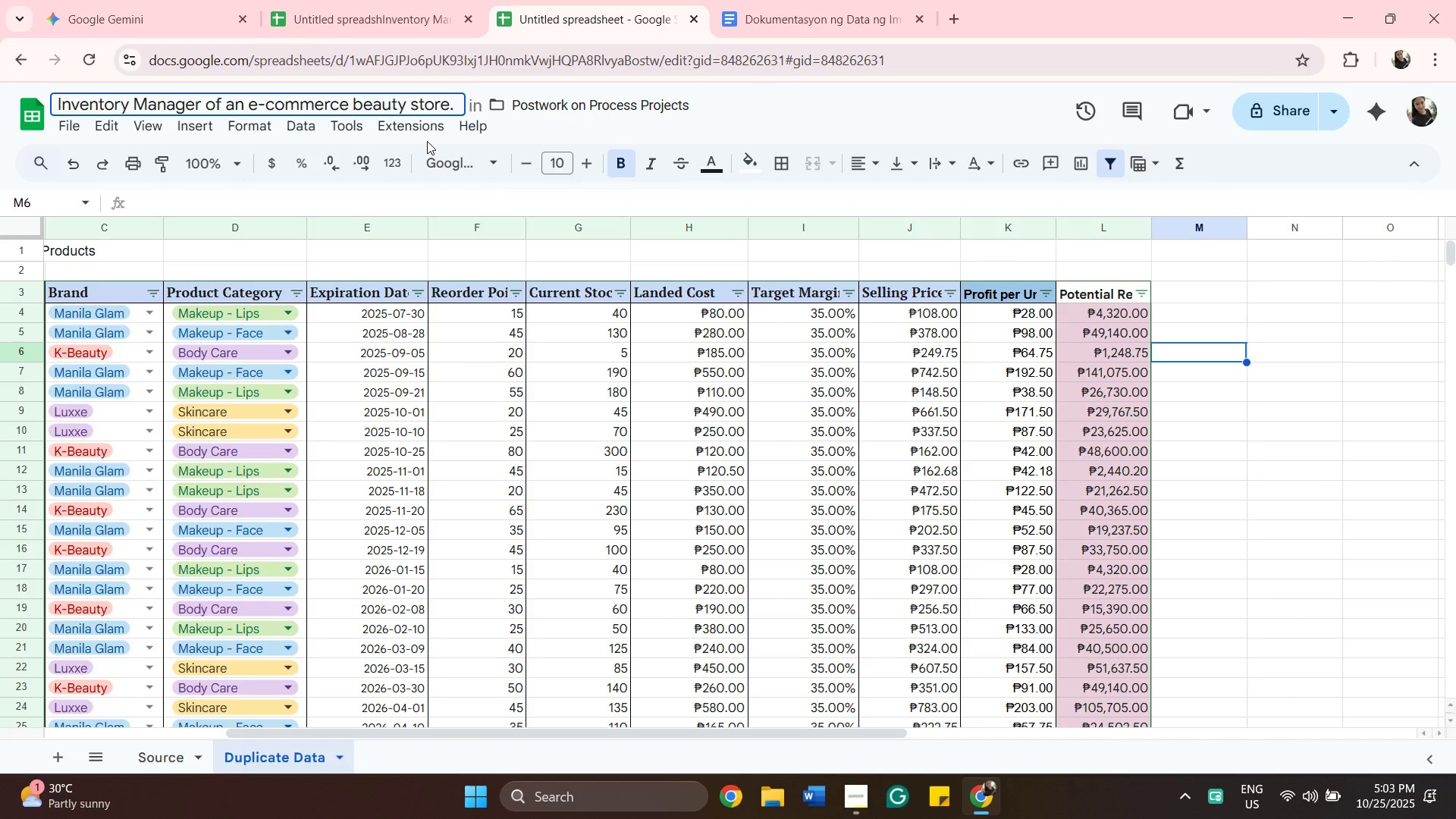 
wait(6.37)
 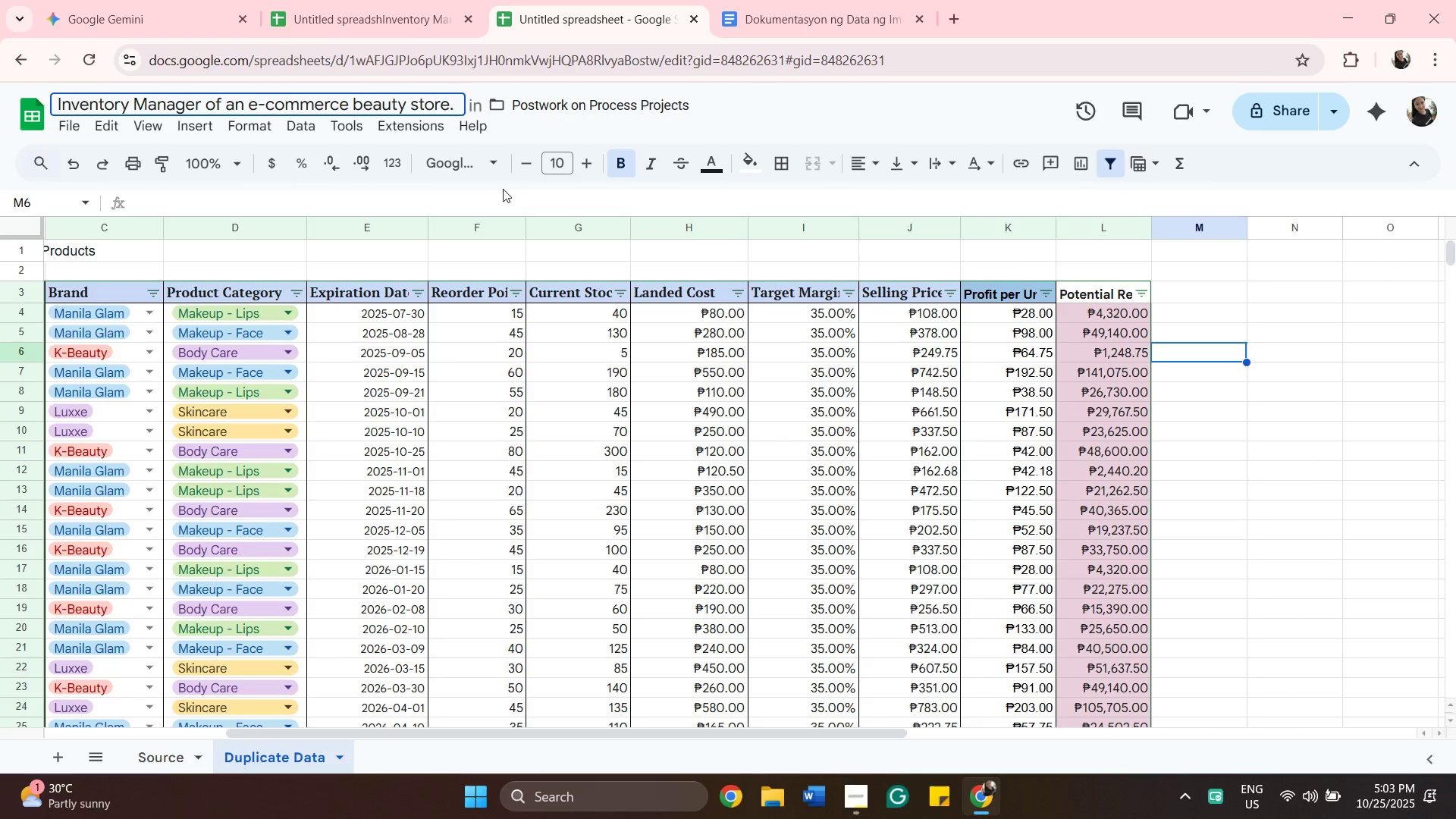 
mouse_move([1418, 817])
 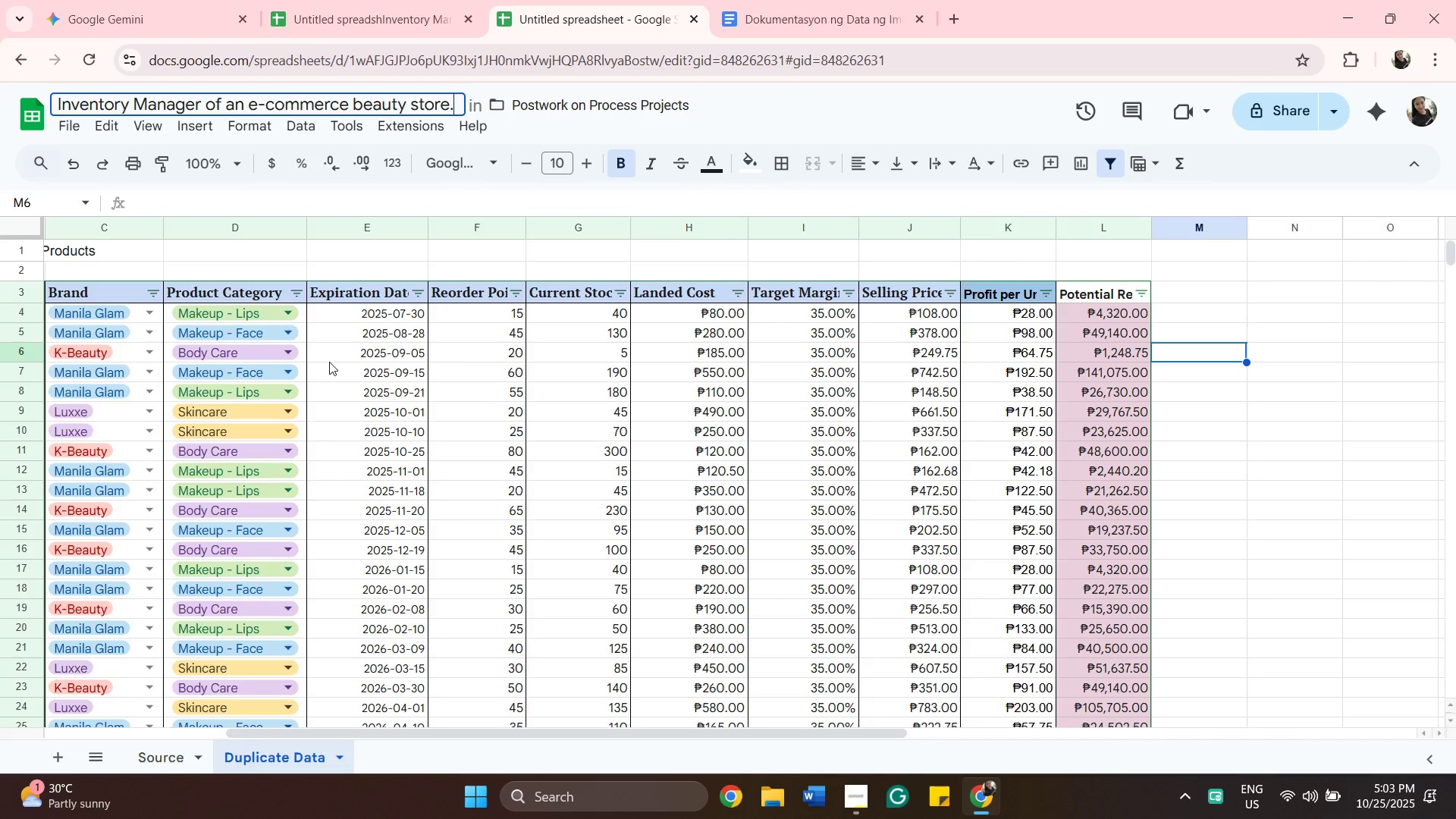 
wait(9.42)
 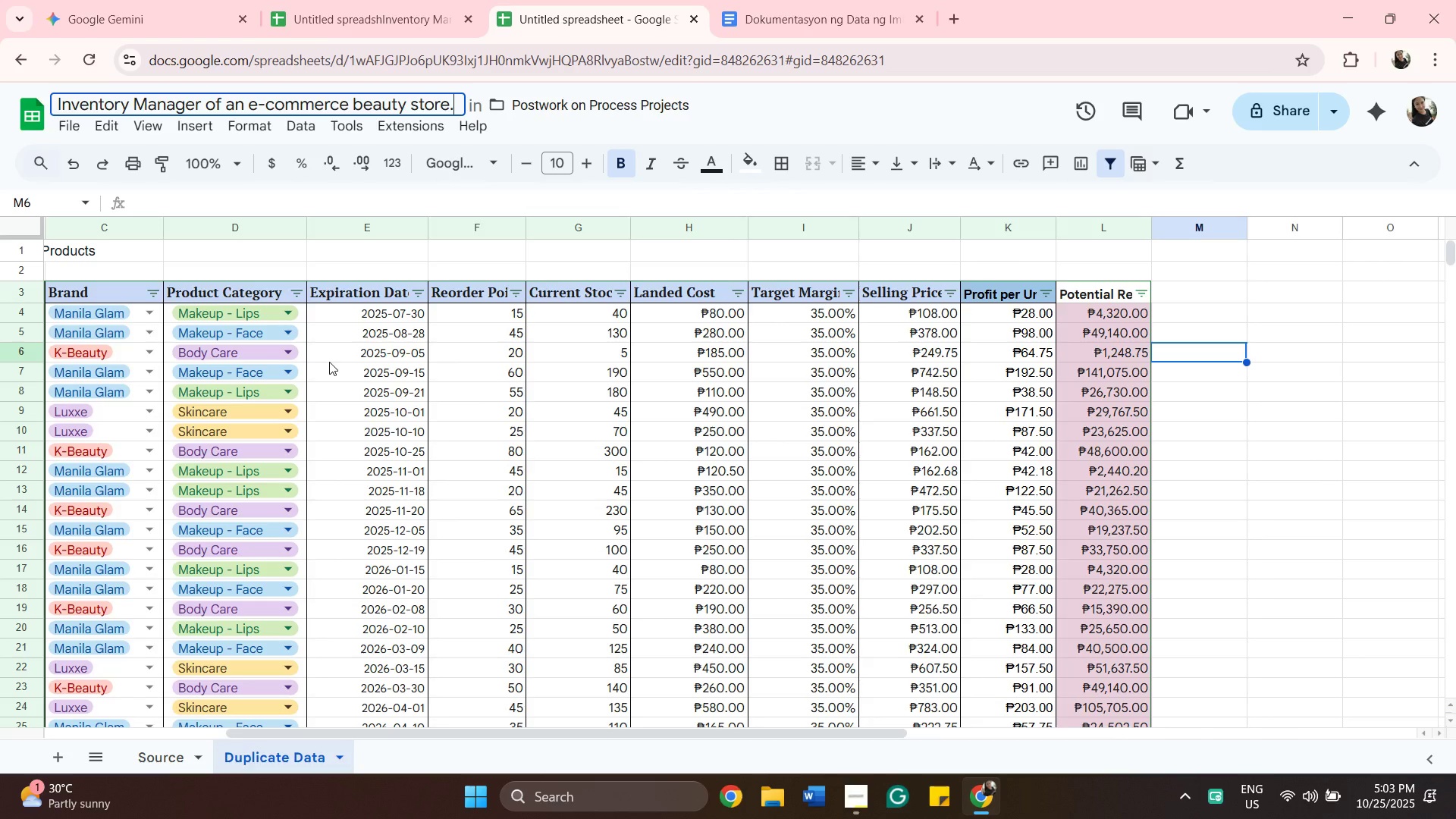 
left_click([1178, 296])
 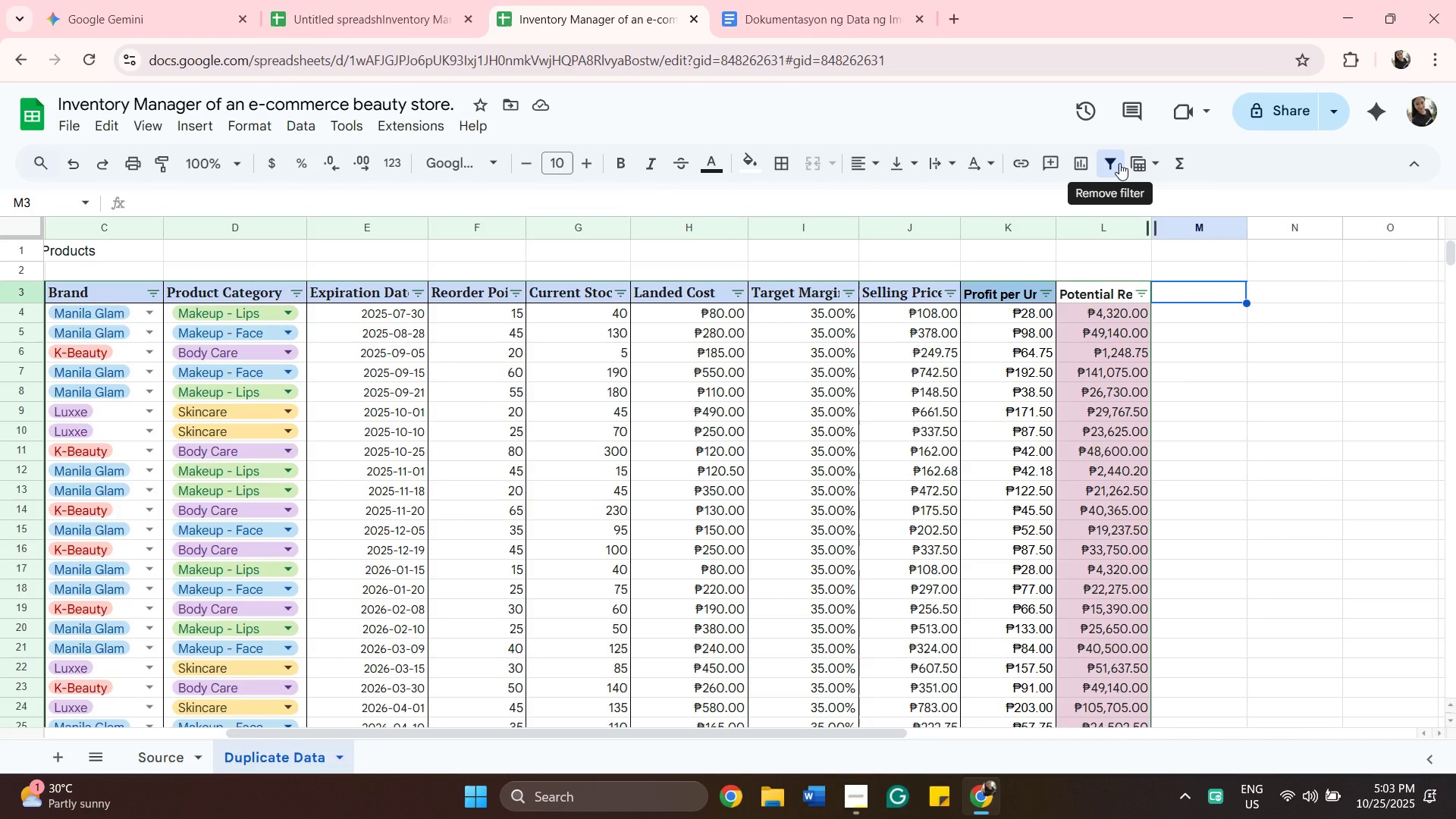 
left_click([1104, 154])
 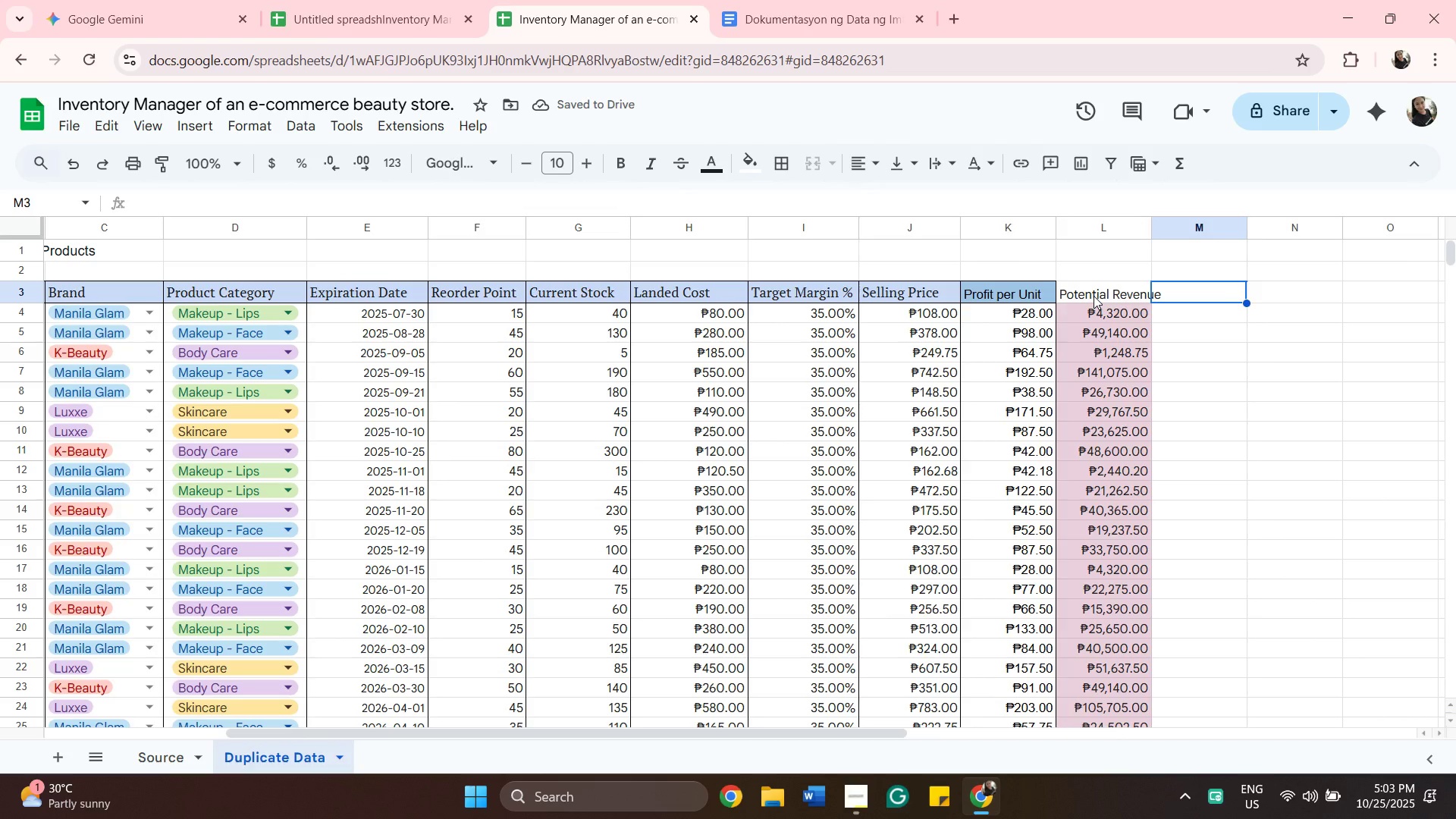 
wait(6.67)
 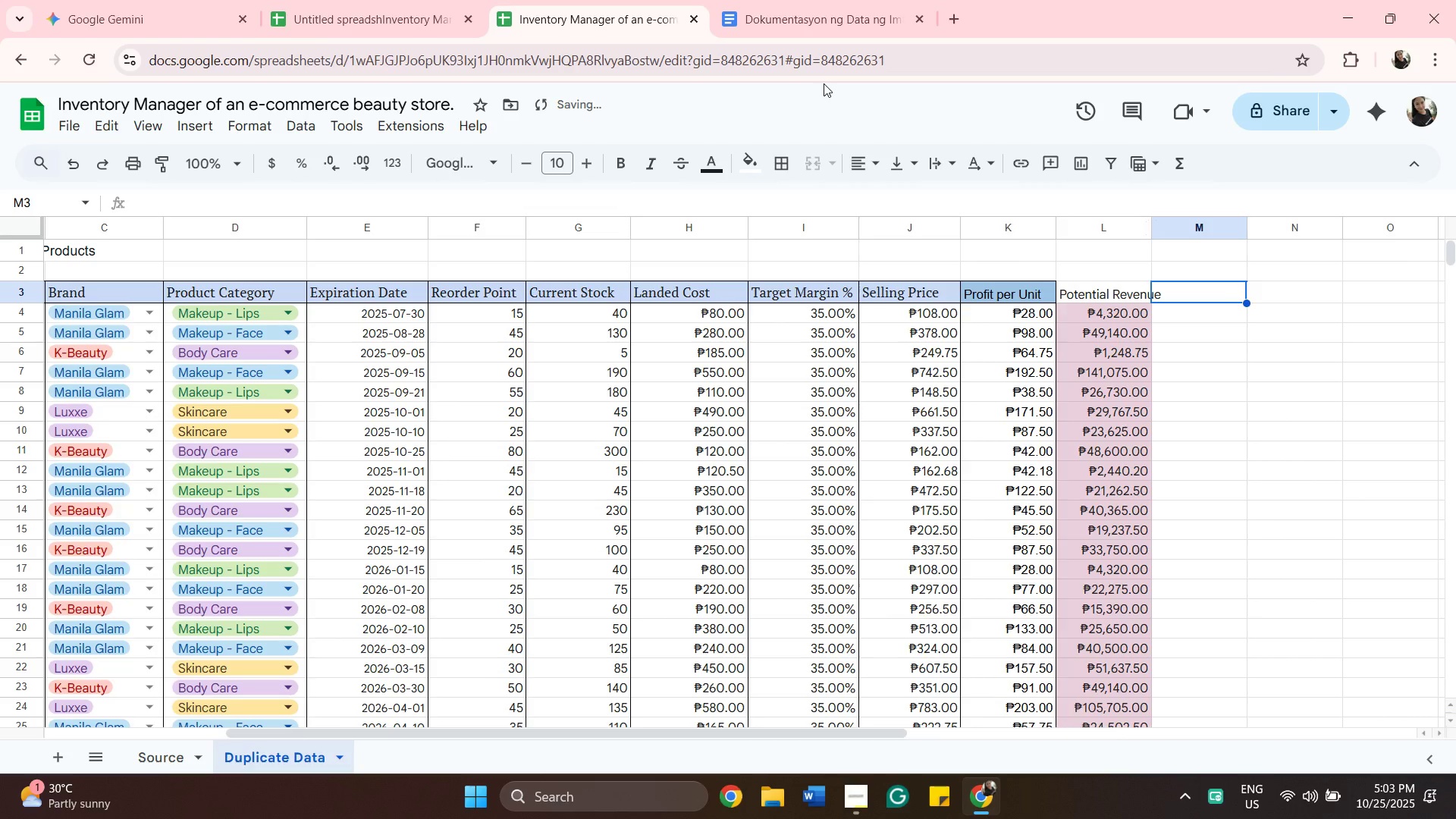 
left_click([976, 234])
 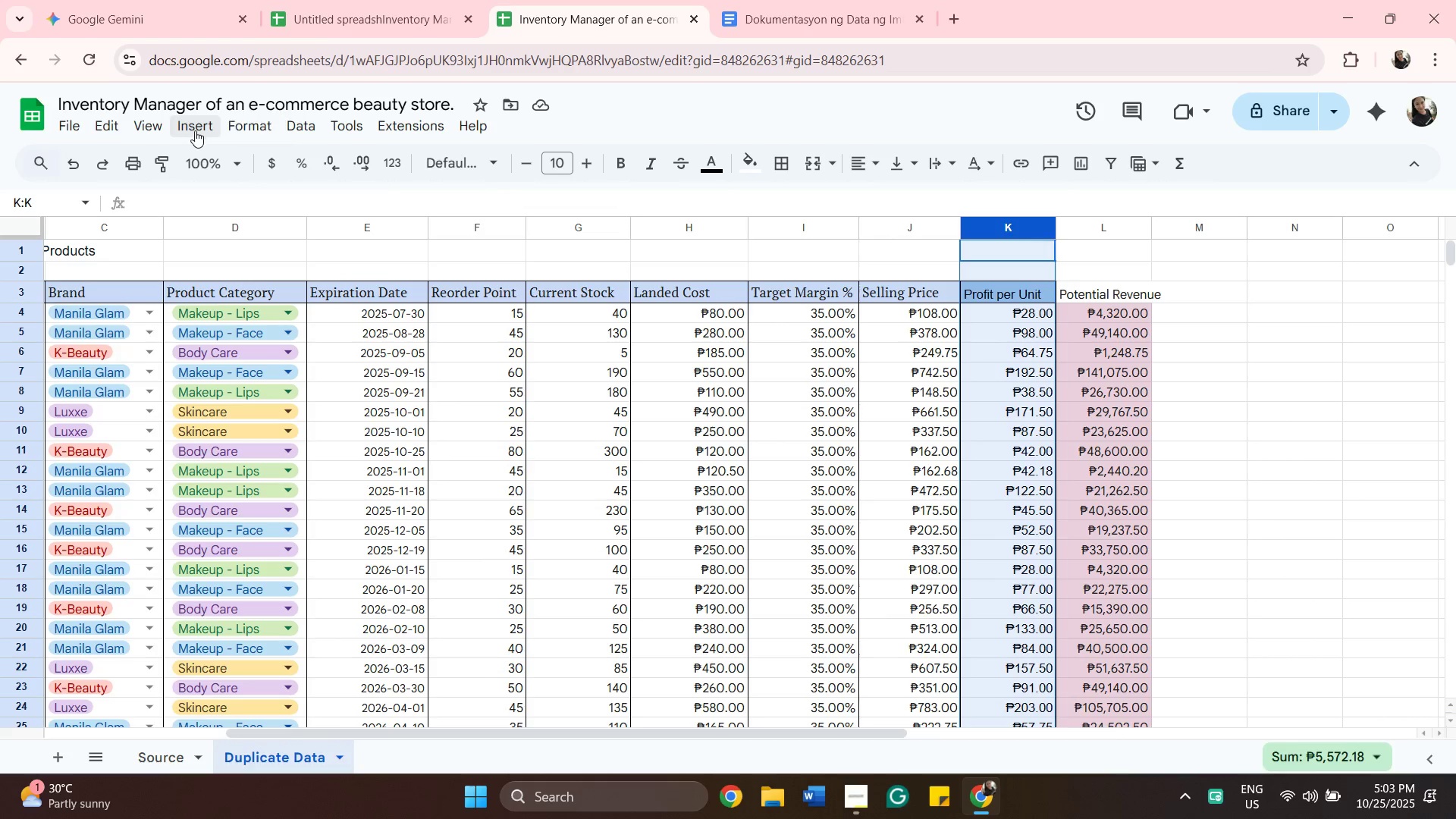 
left_click([195, 130])
 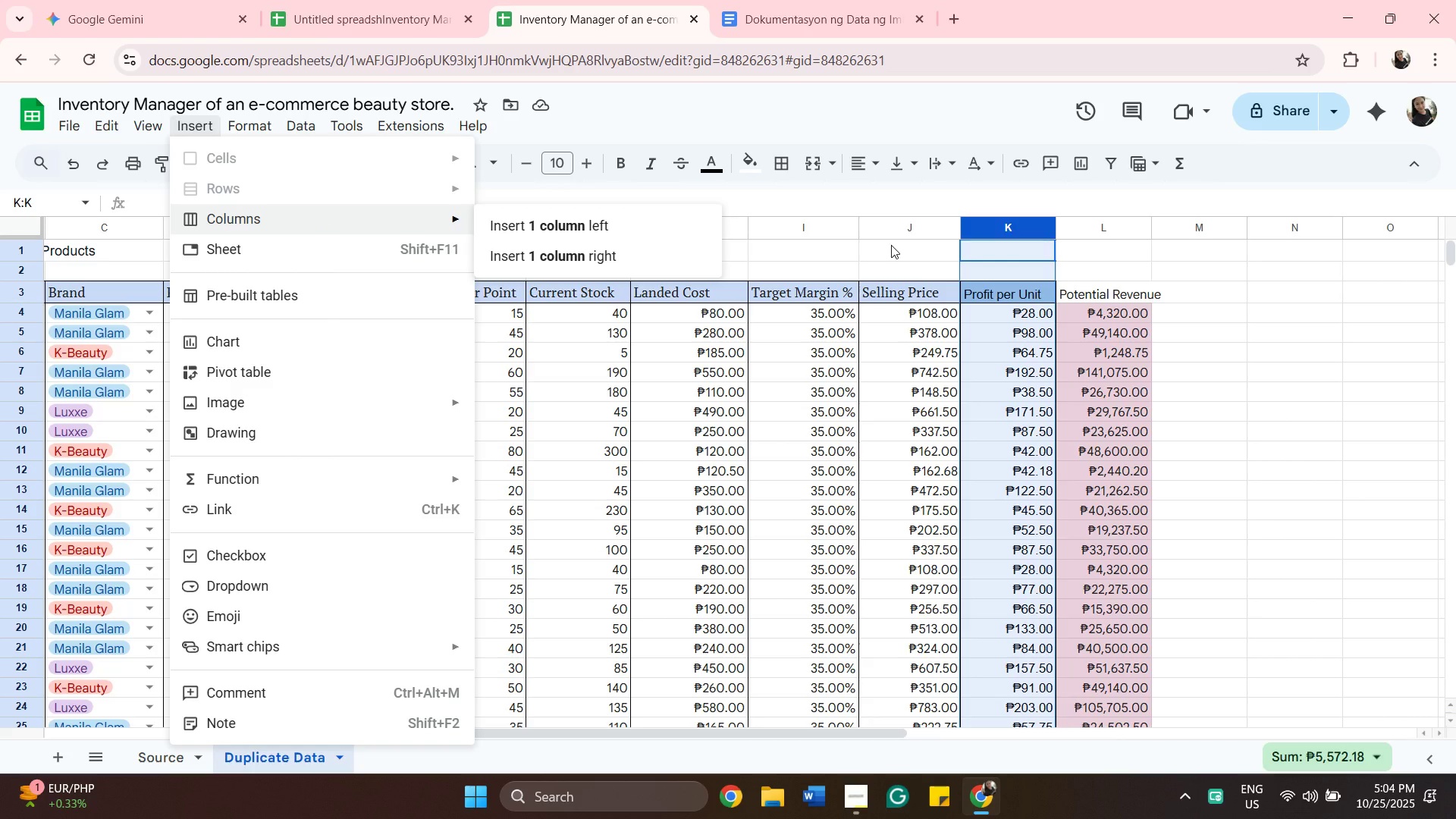 
wait(18.37)
 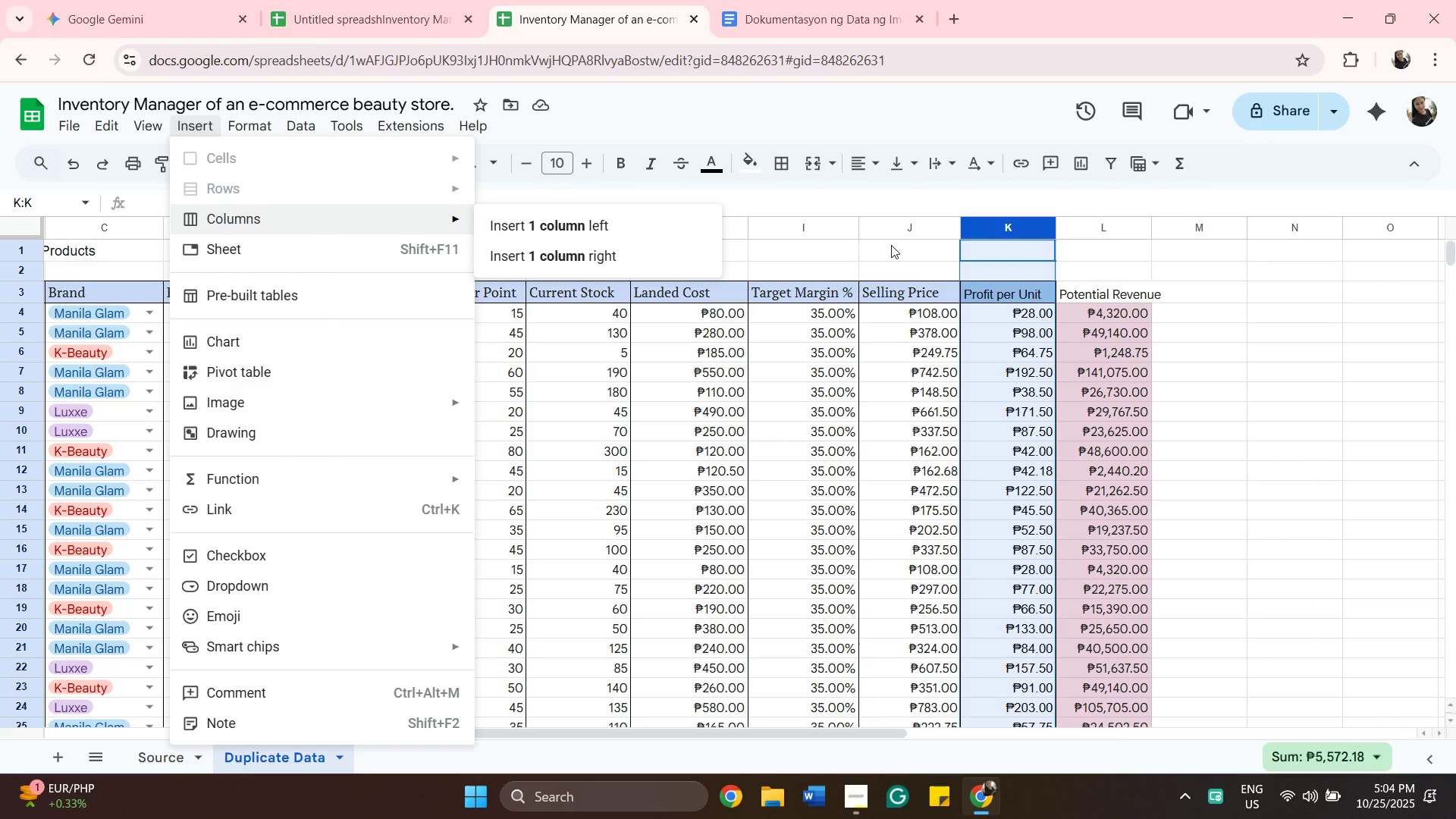 
left_click([1238, 297])
 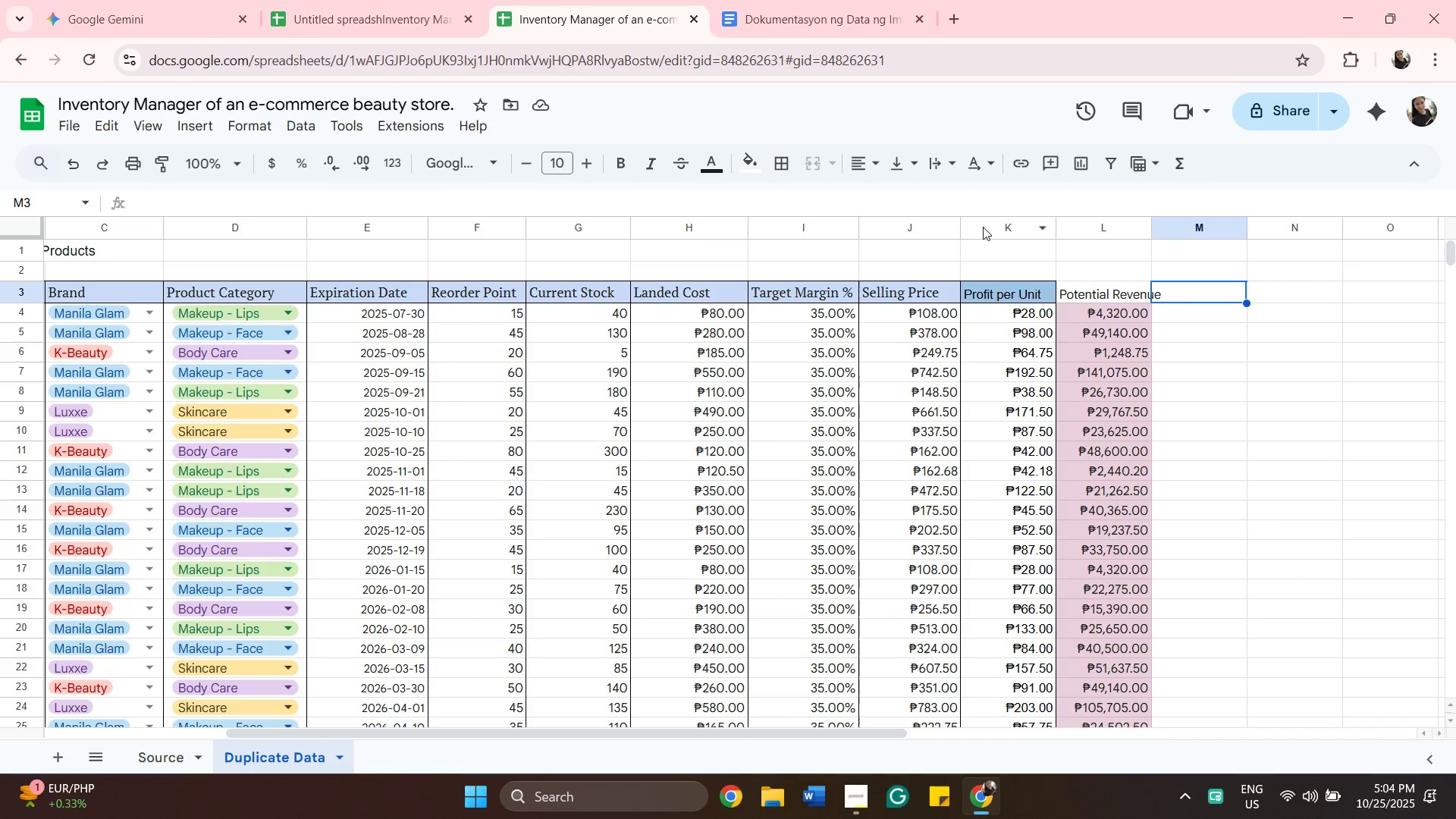 
left_click([982, 225])
 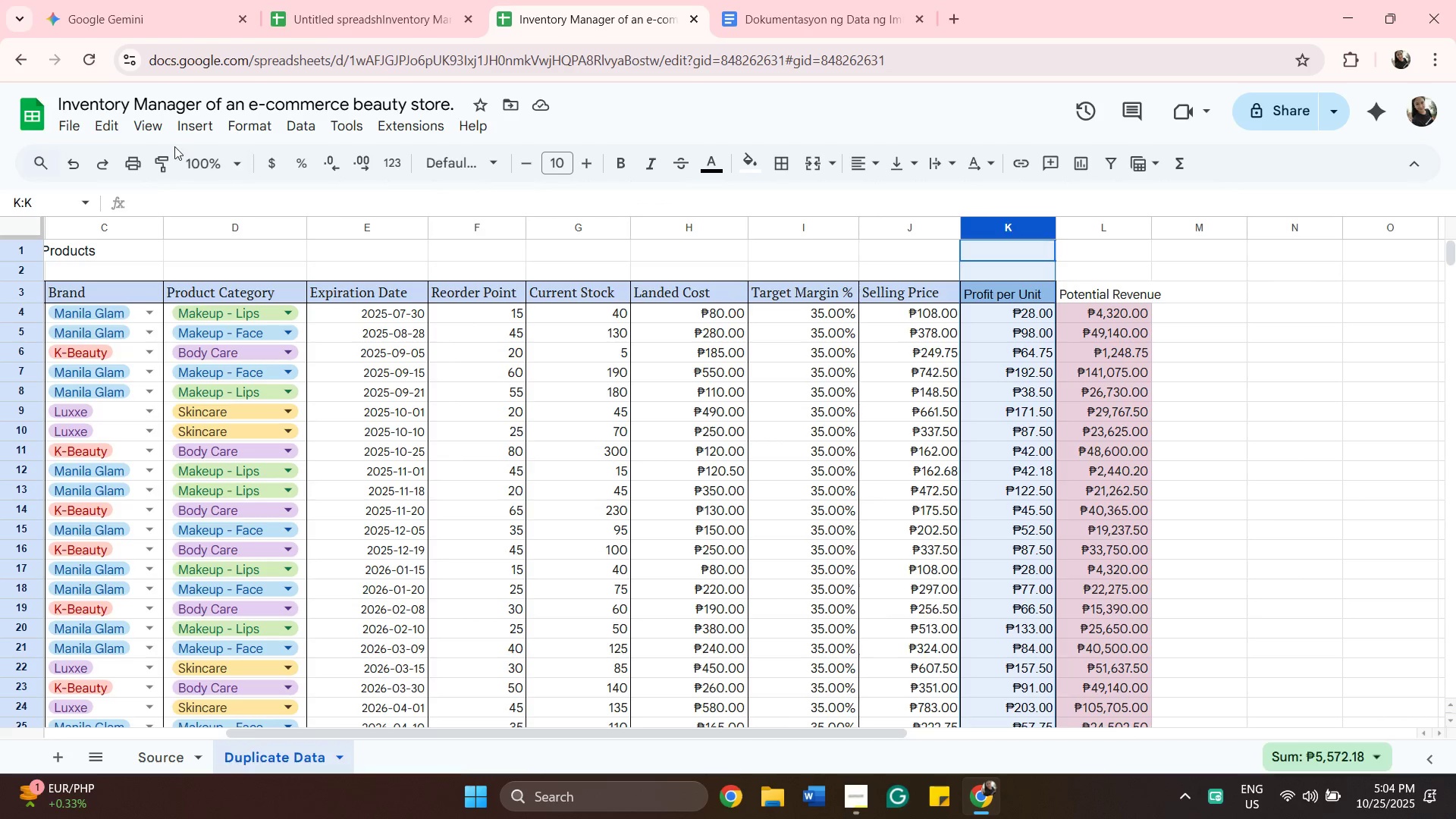 
left_click([203, 129])
 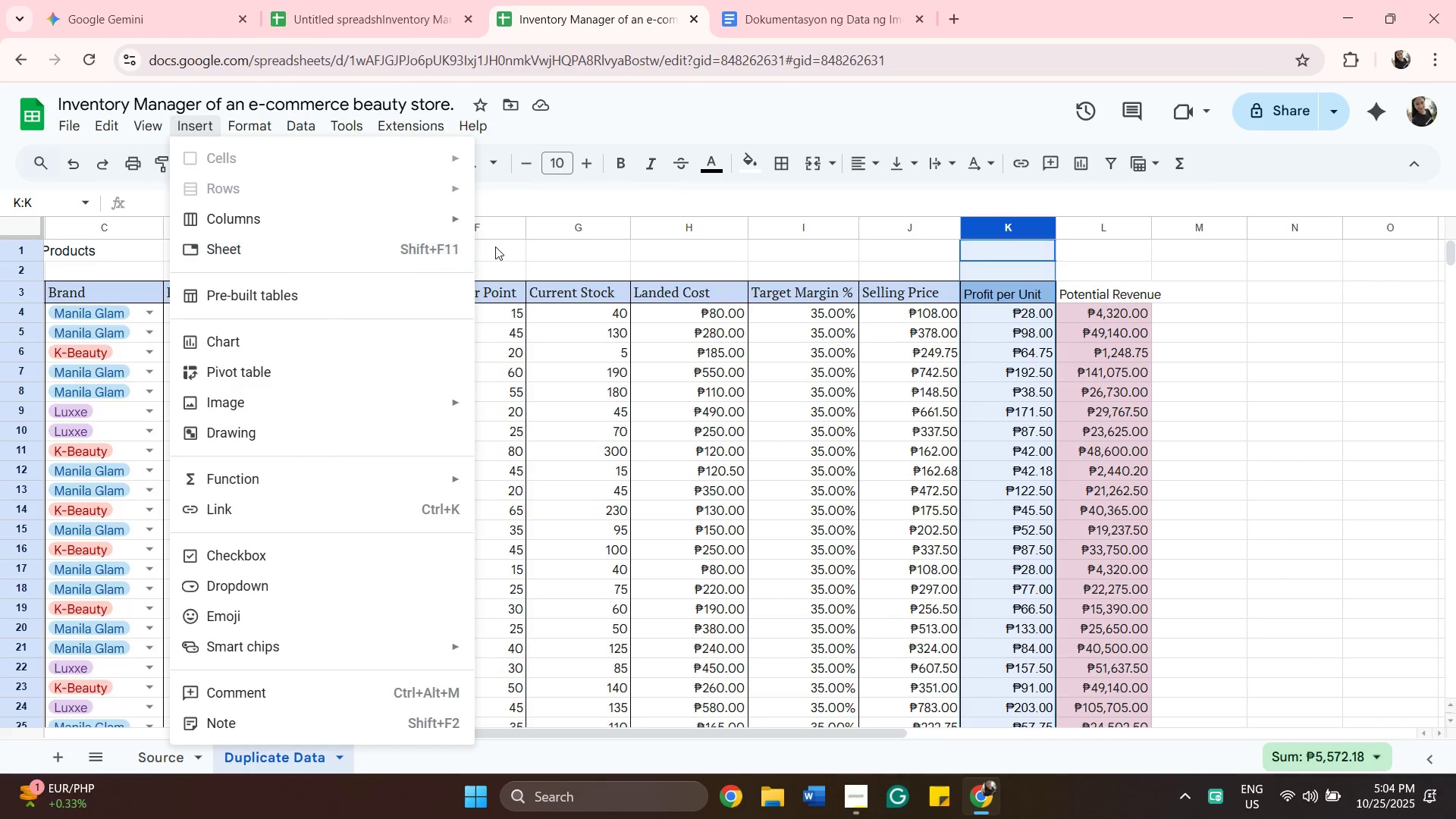 
wait(7.41)
 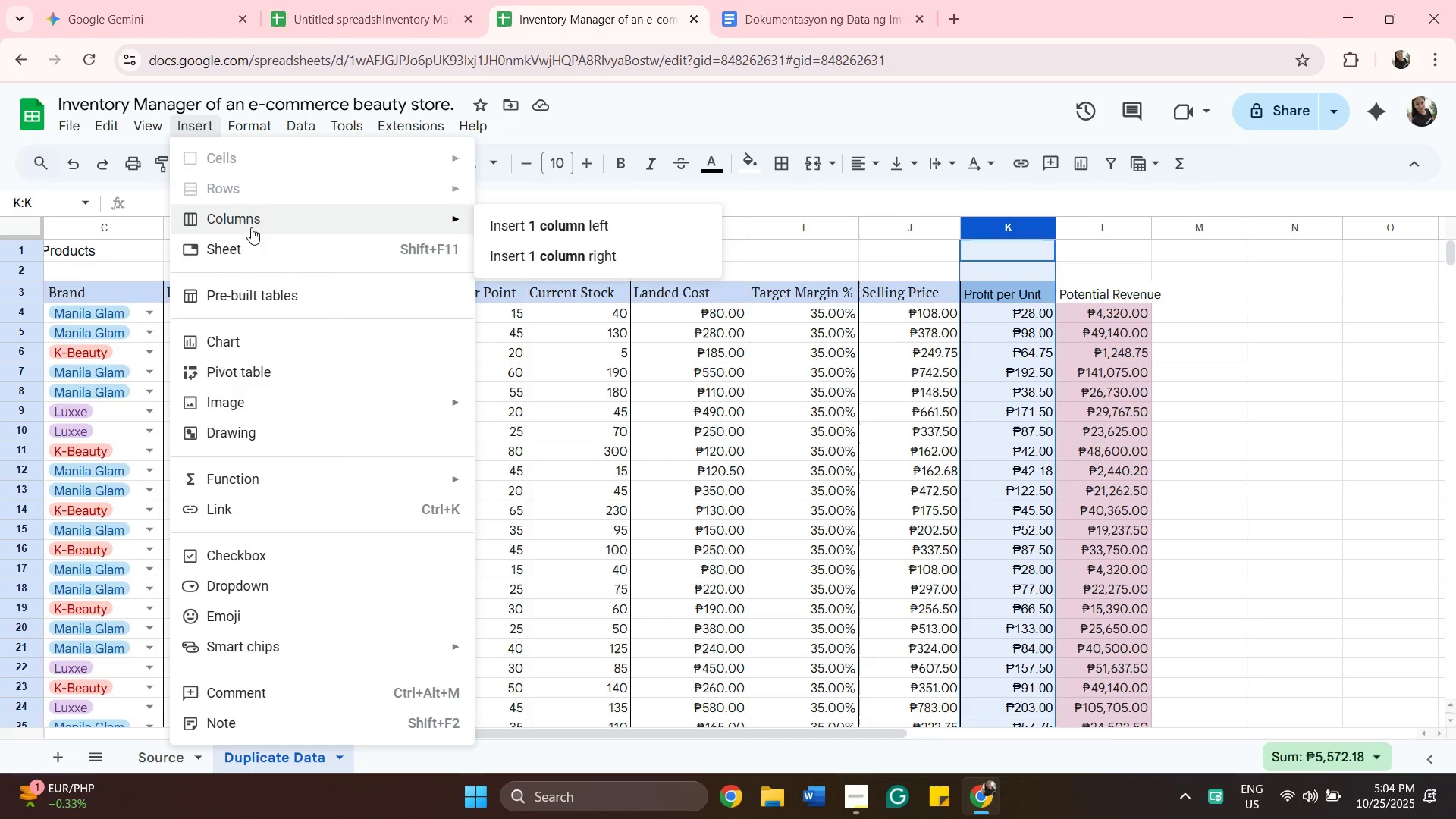 
left_click([526, 229])
 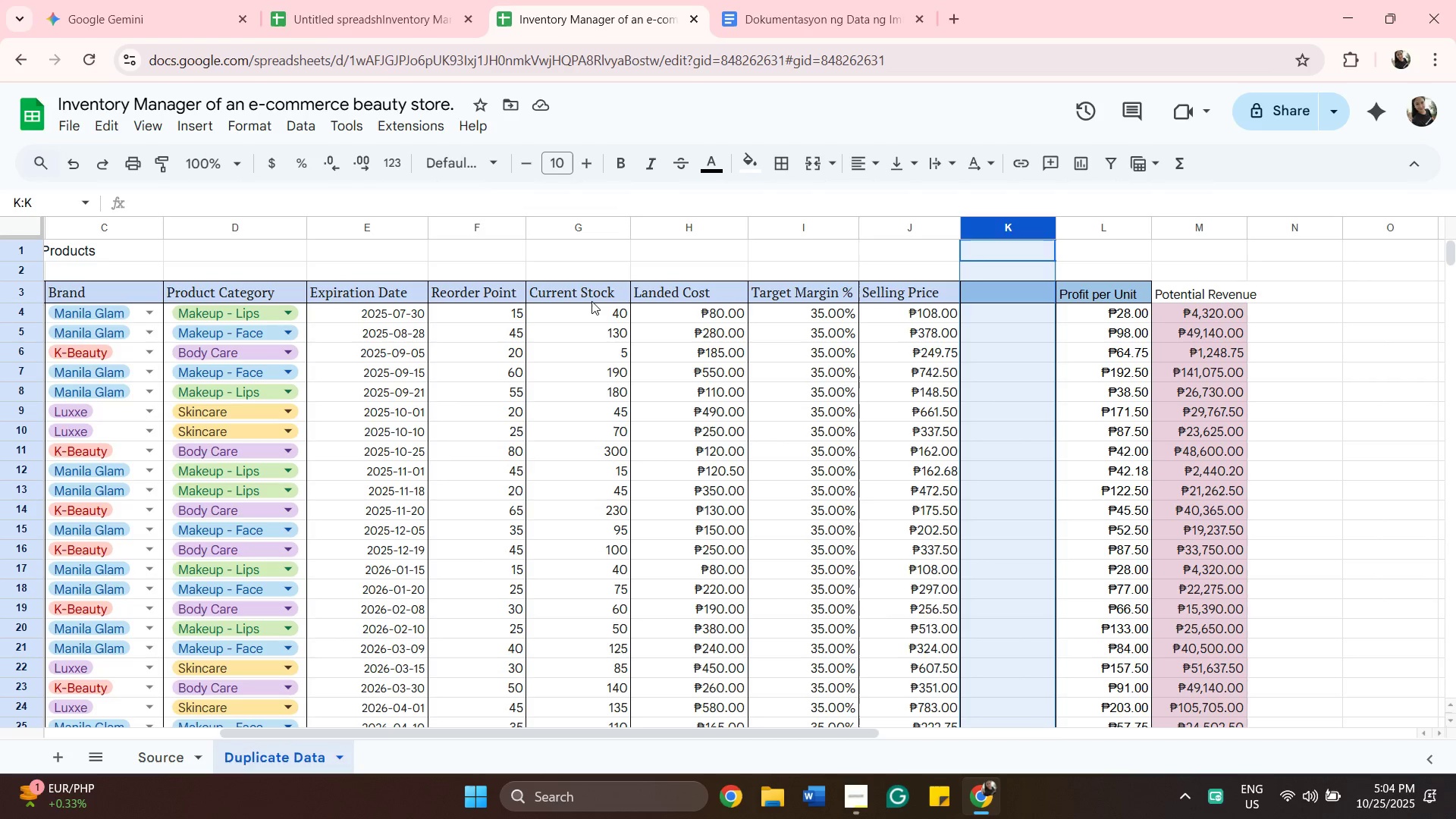 
wait(10.65)
 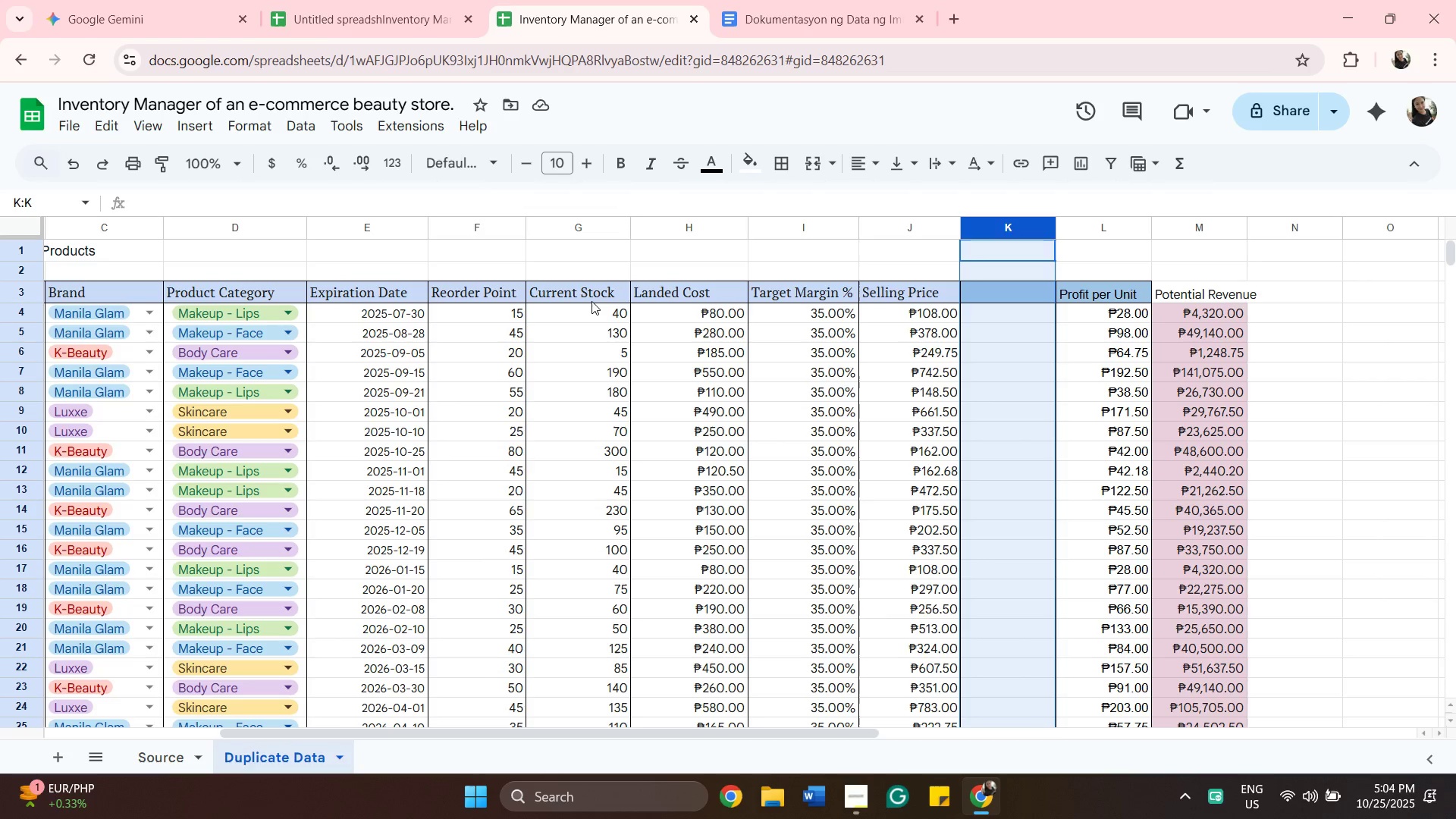 
left_click([984, 295])
 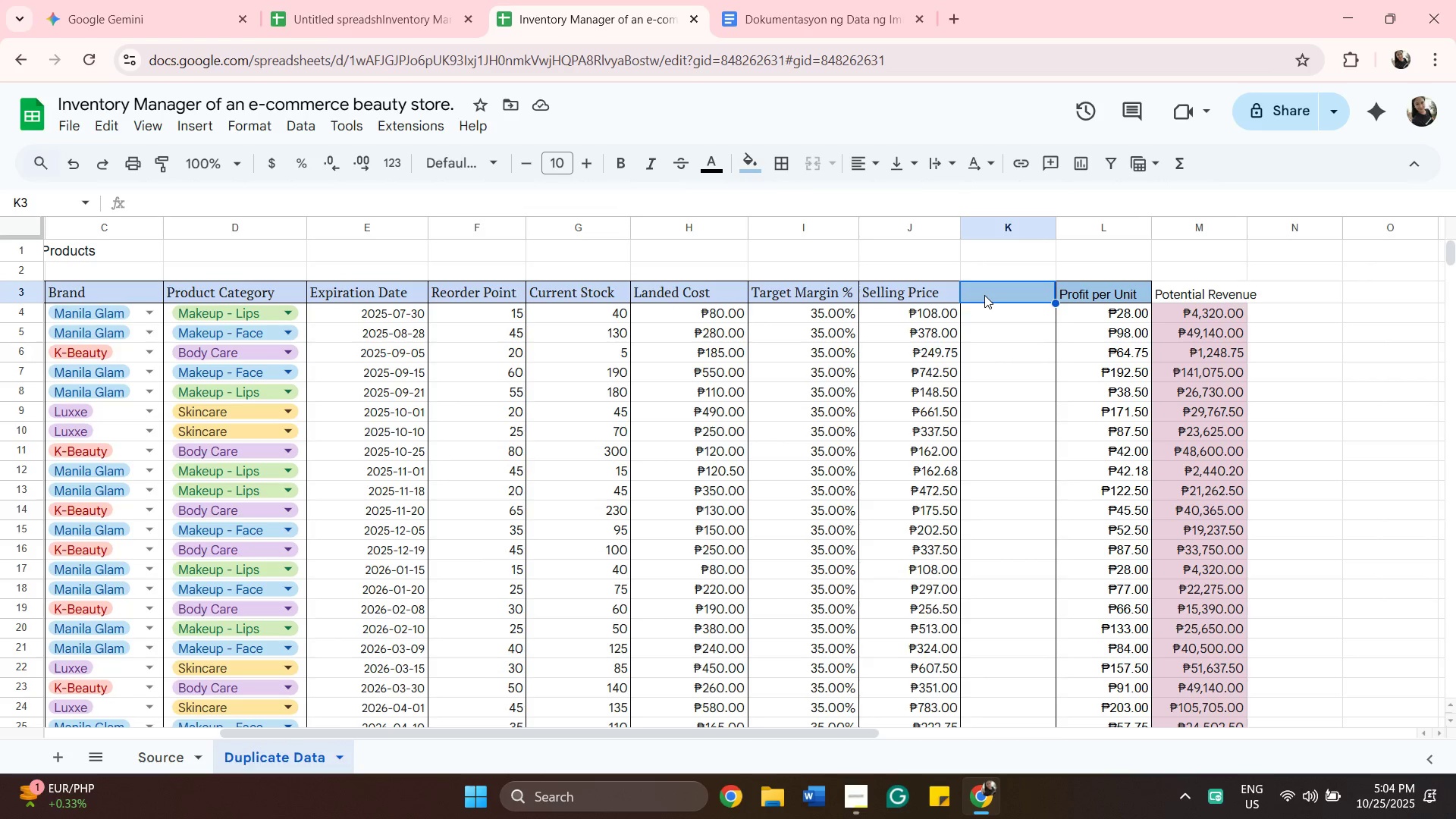 
double_click([984, 295])
 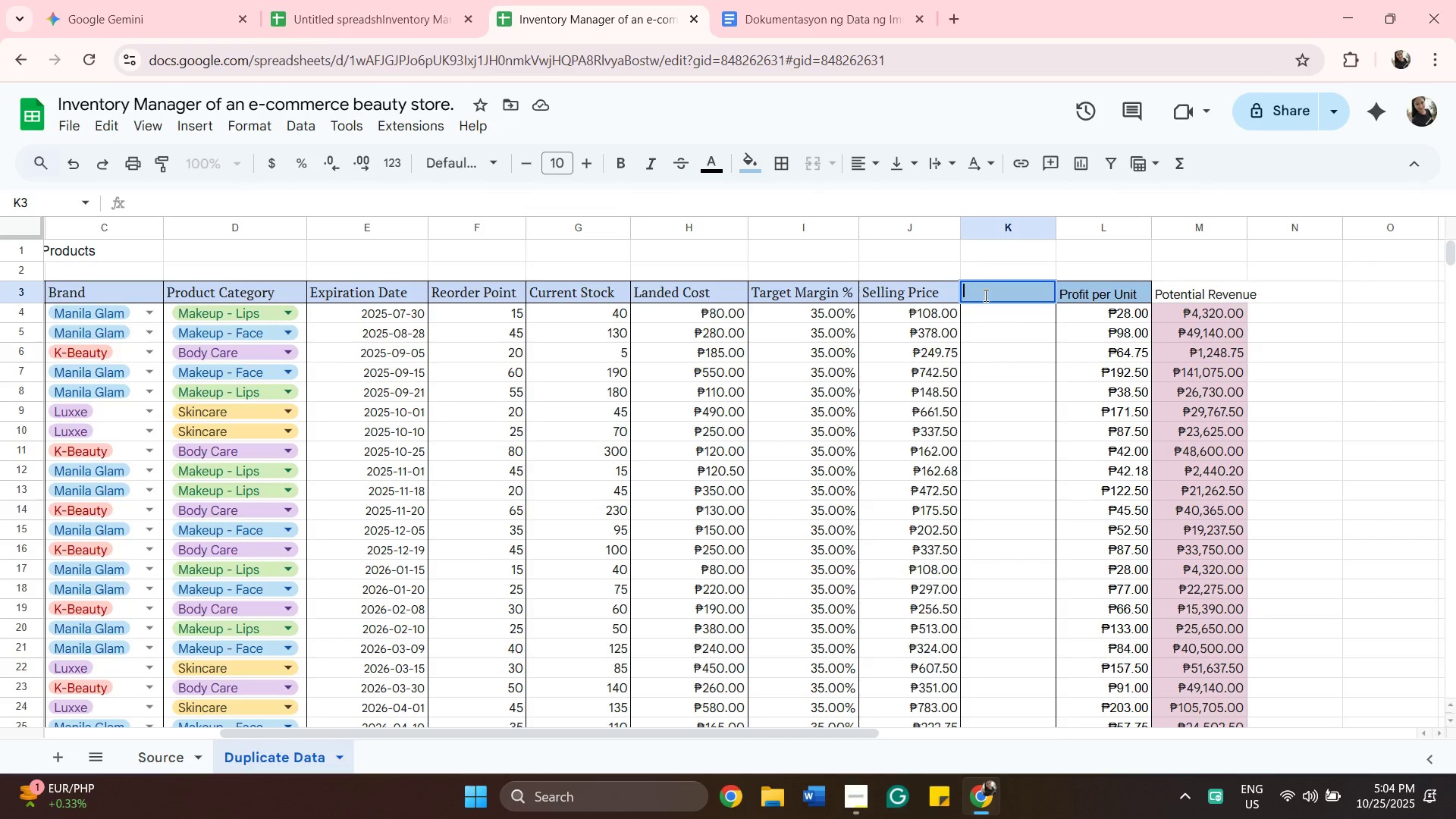 
type(Delivery Date)
 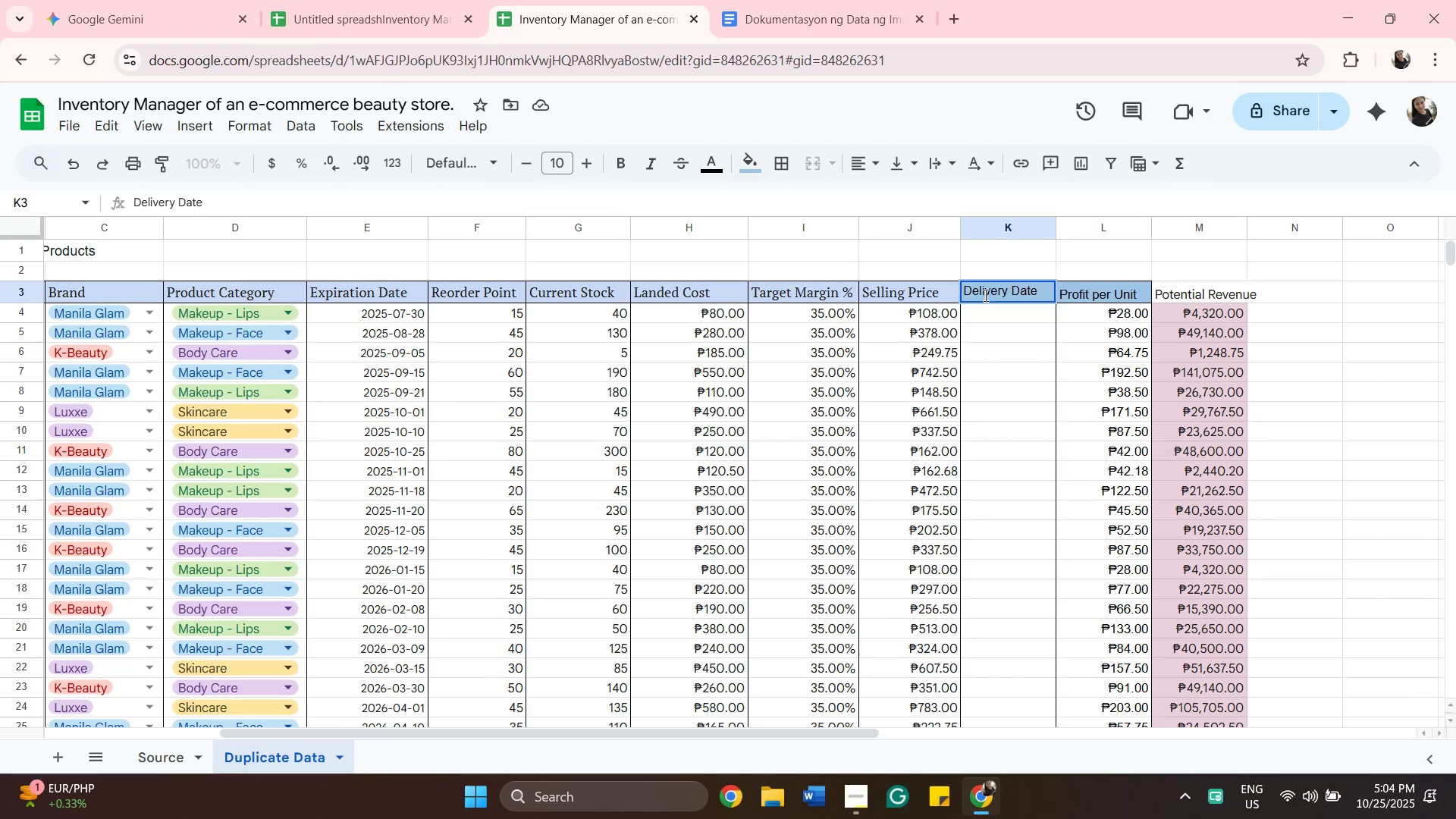 
hold_key(key=Backspace, duration=0.98)
 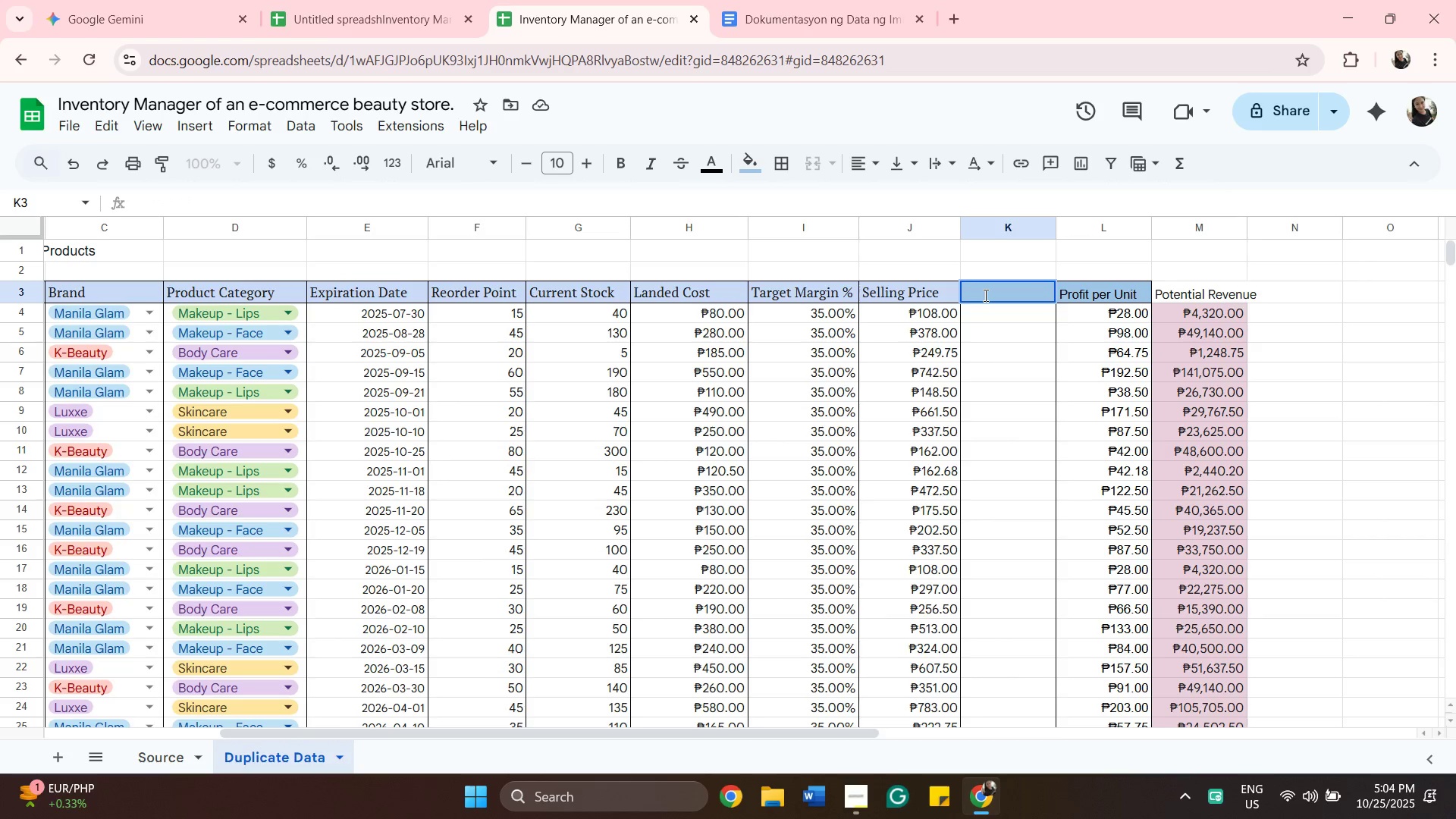 
type(Date of Delivery)
 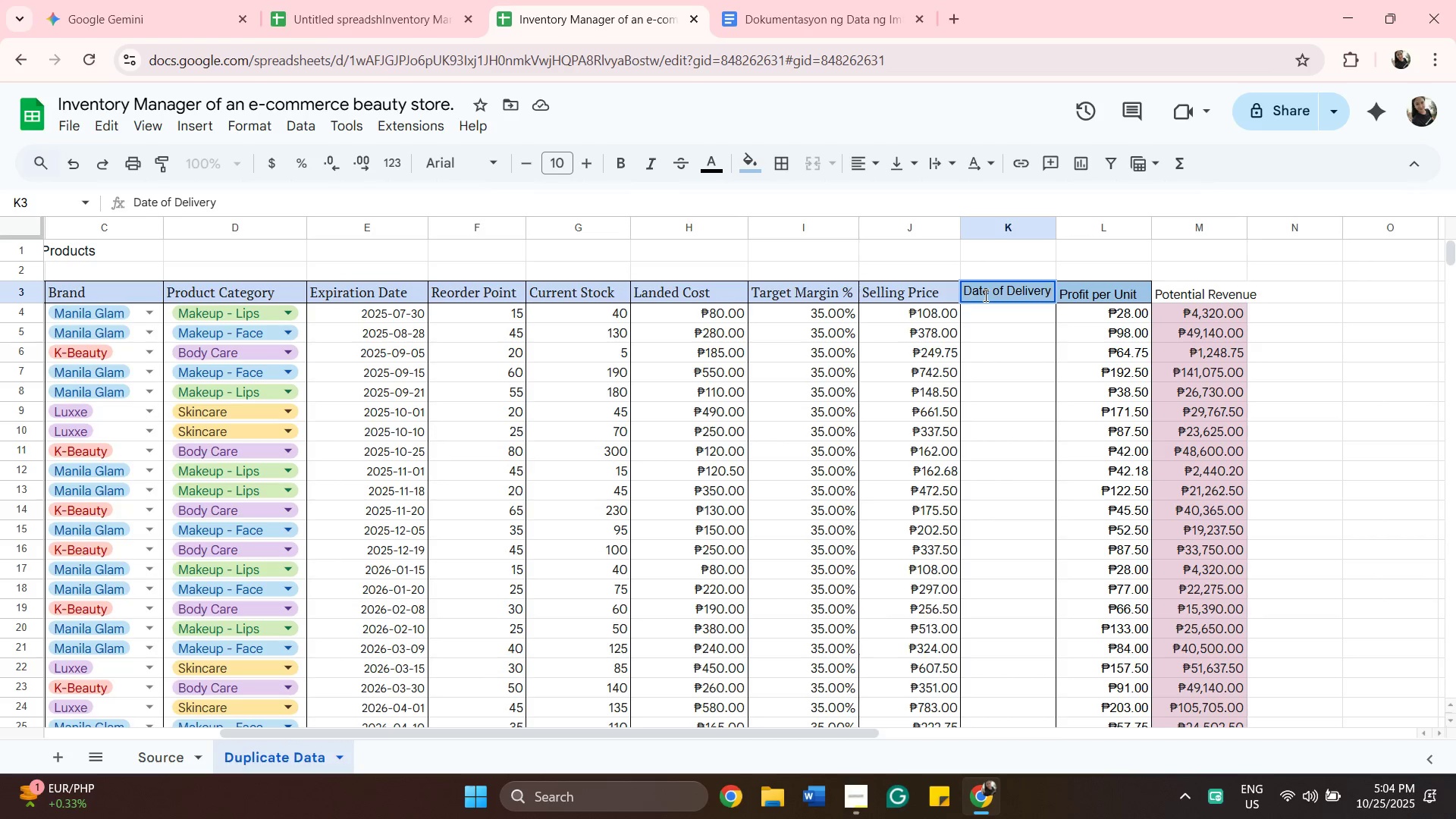 
wait(7.6)
 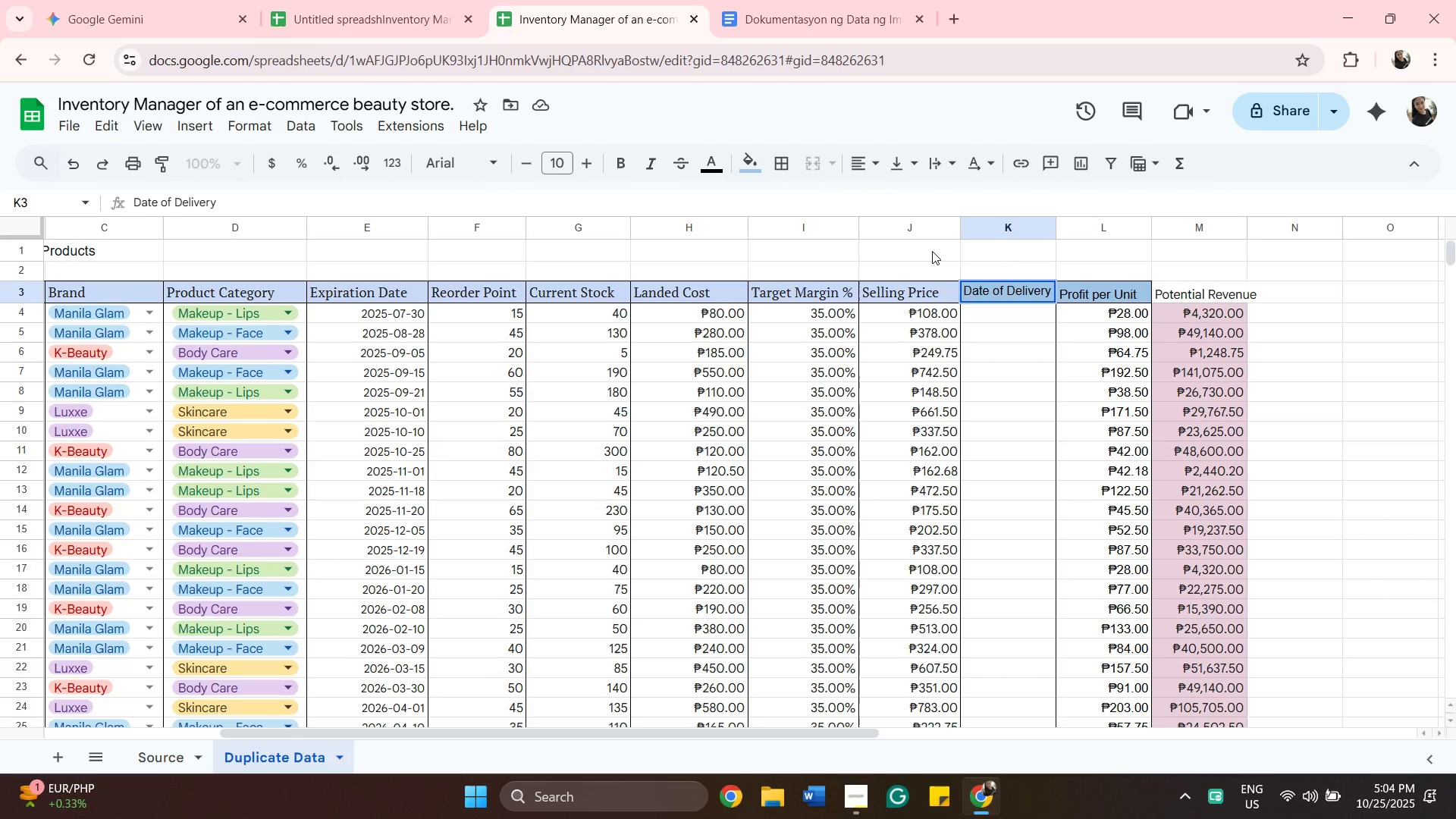 
left_click([1041, 351])
 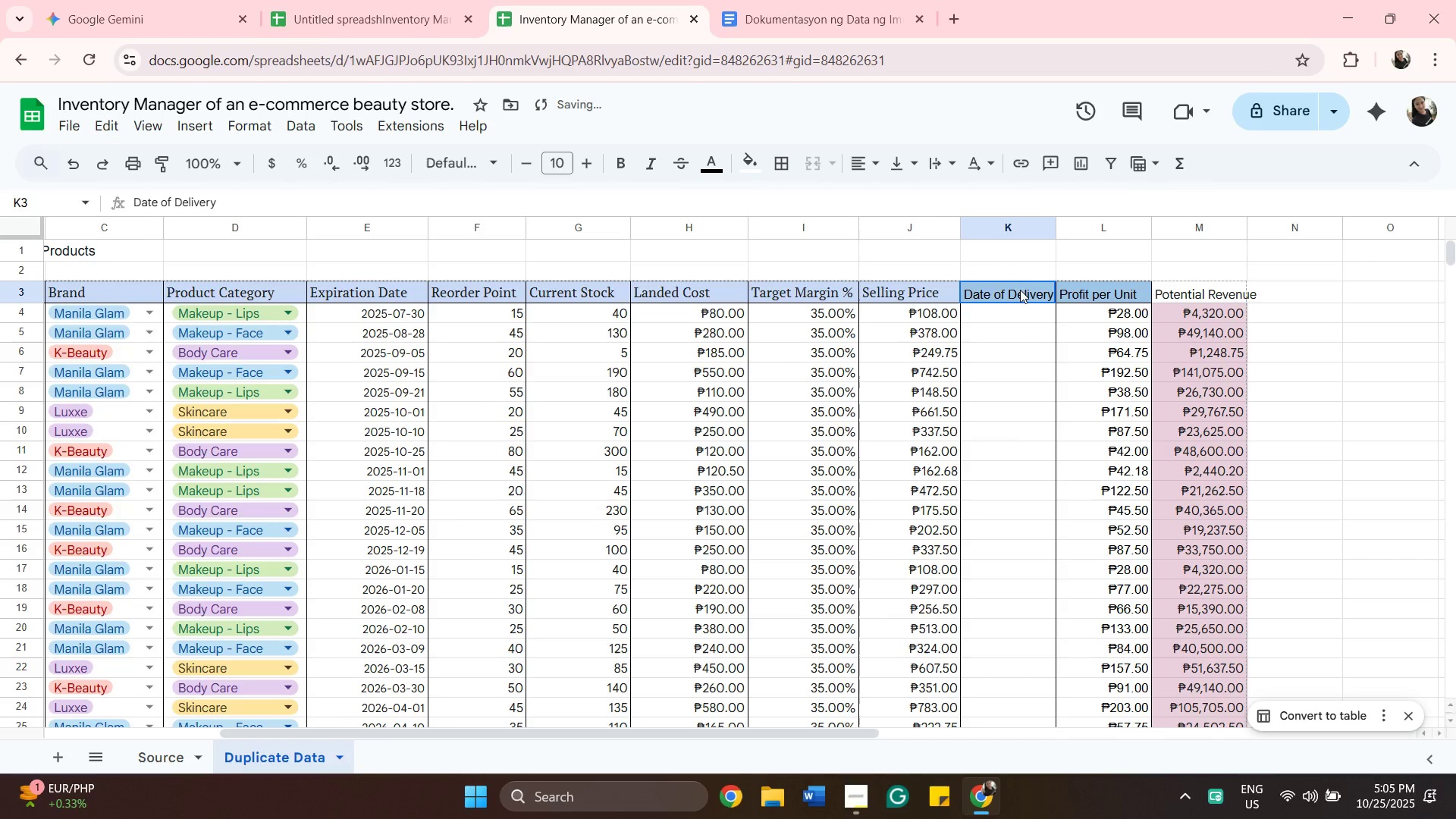 
left_click([1020, 290])
 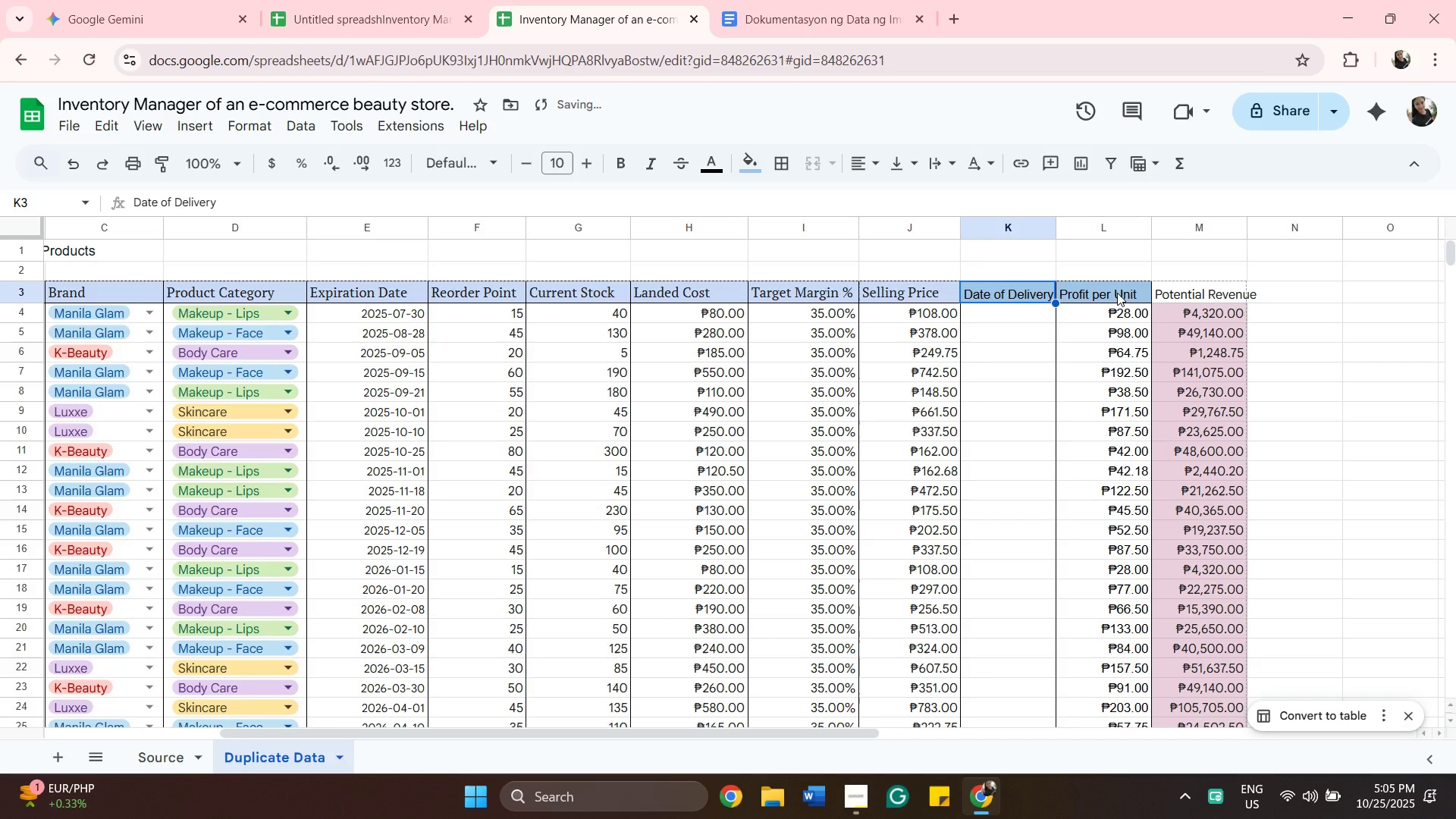 
hold_key(key=ShiftLeft, duration=0.31)
 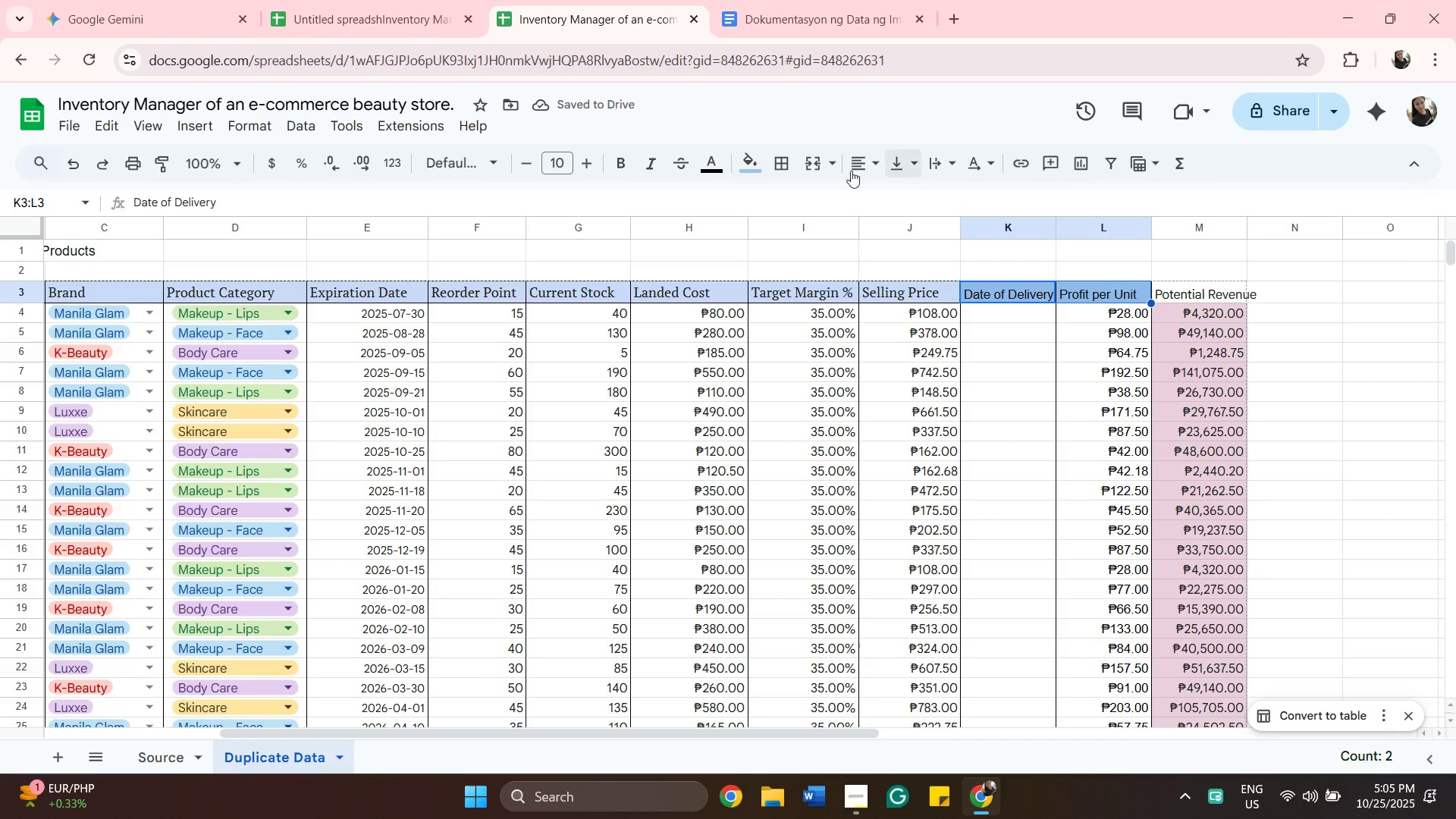 
left_click([1117, 293])
 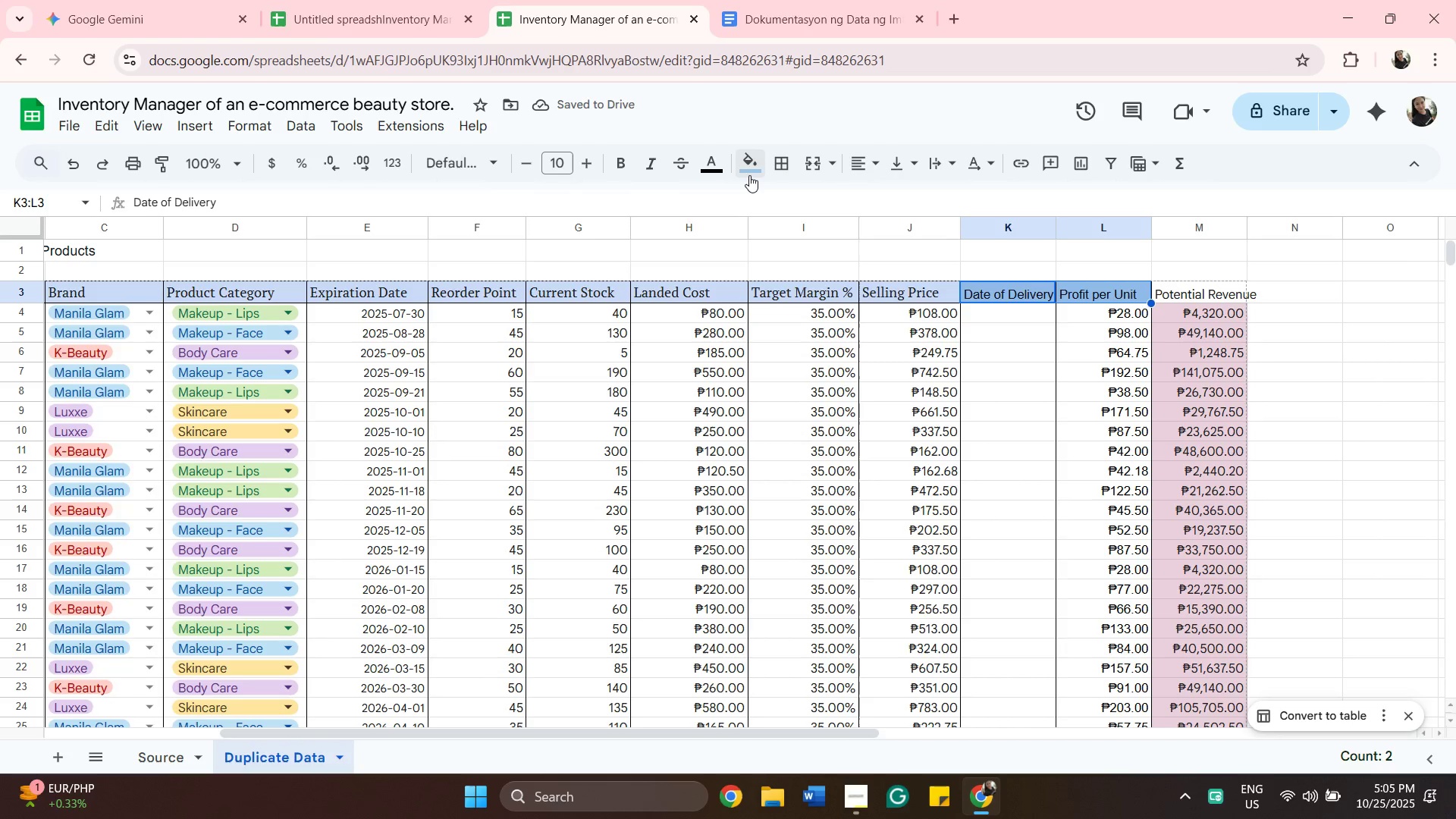 
left_click([747, 175])
 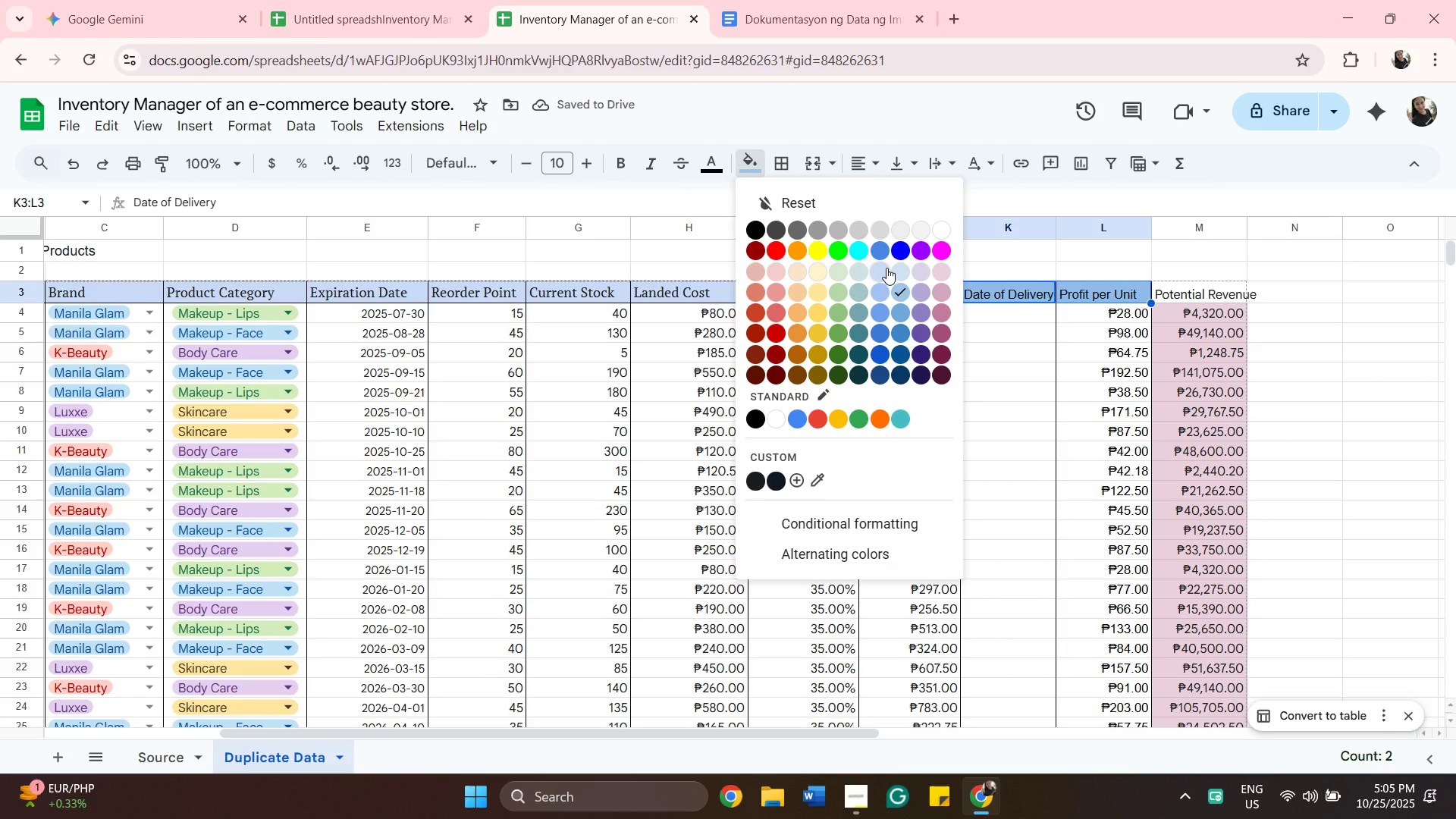 
left_click([886, 268])
 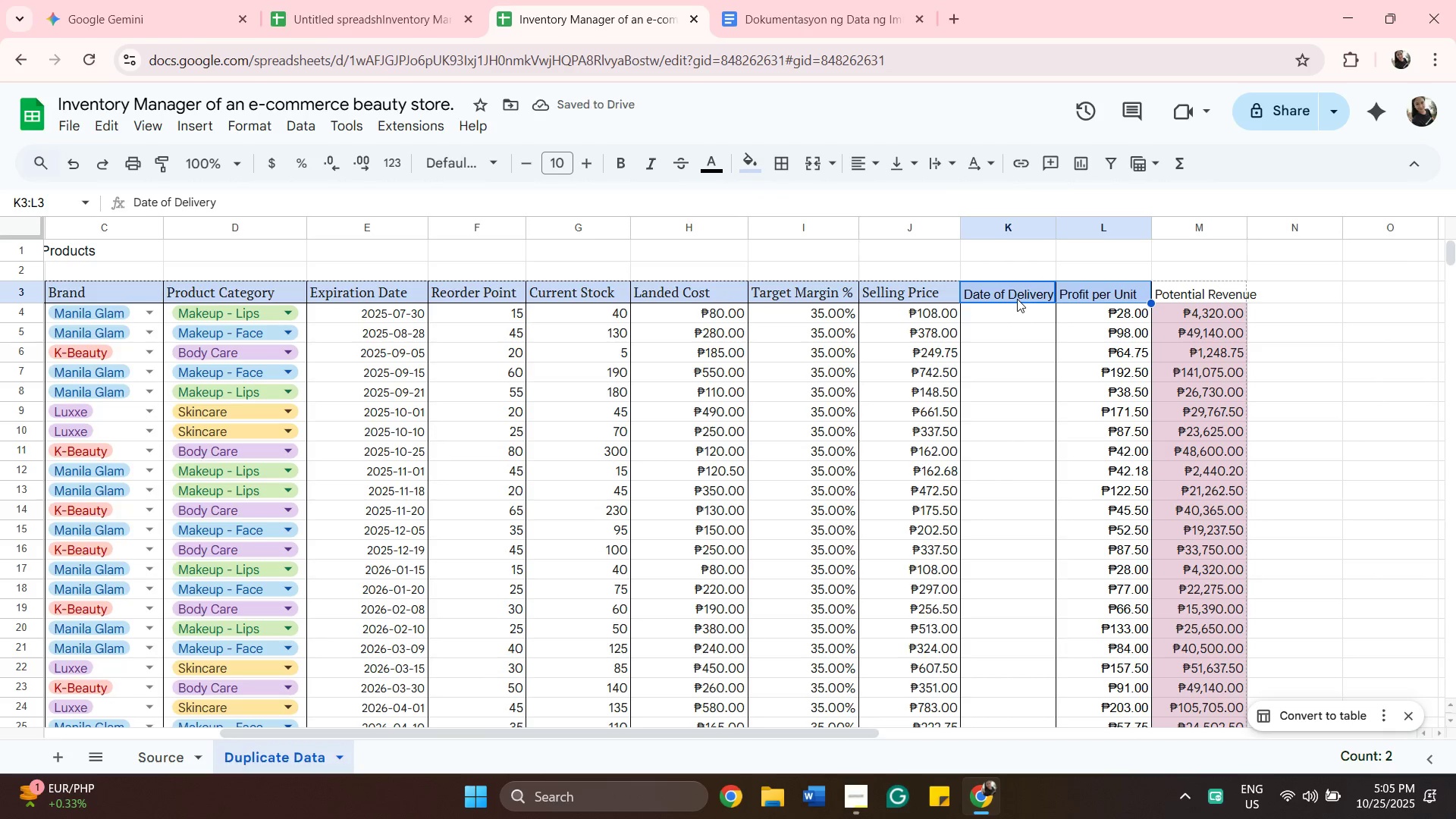 
left_click([1009, 290])
 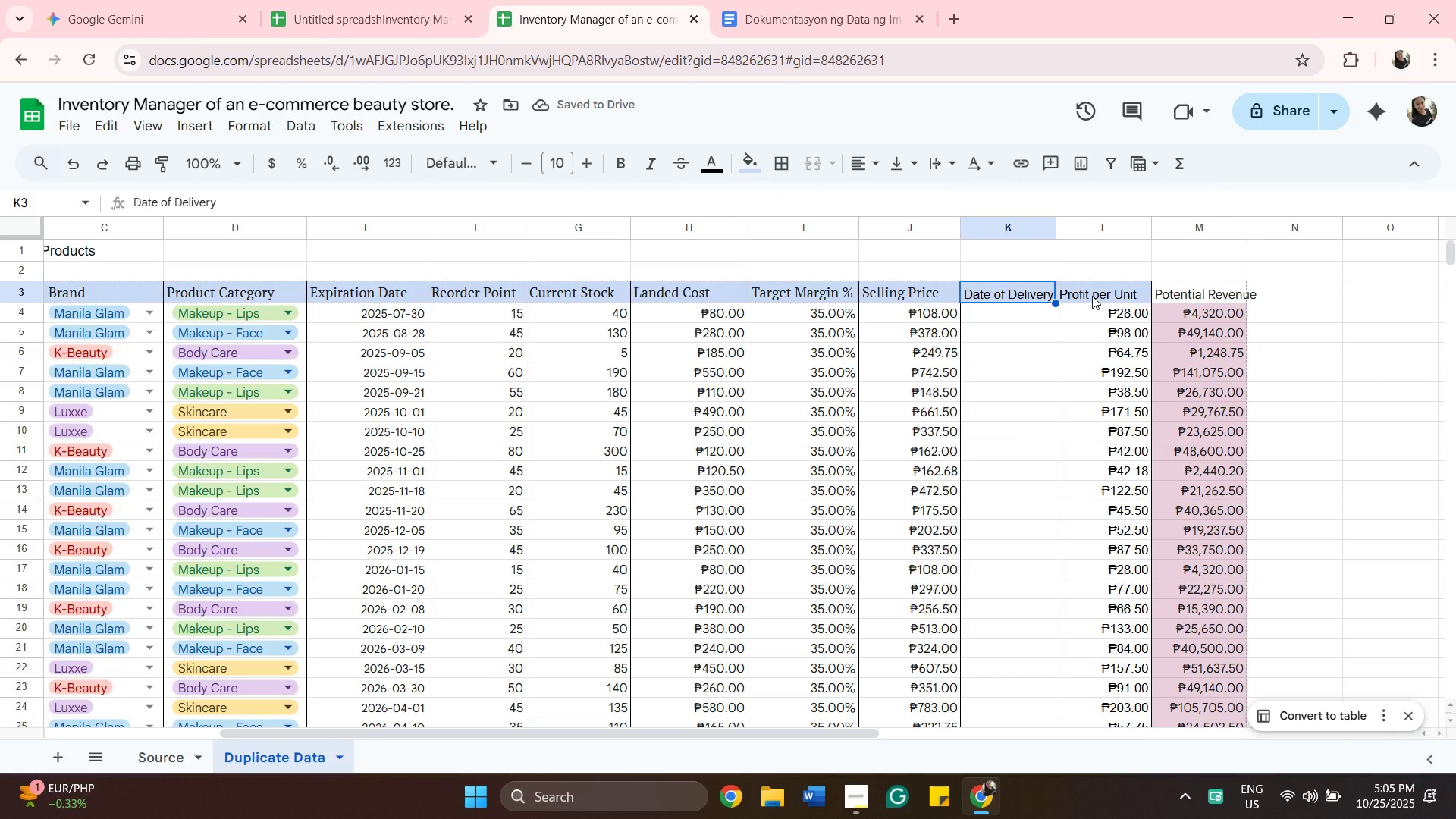 
hold_key(key=ShiftLeft, duration=0.35)
left_click([1092, 296])
 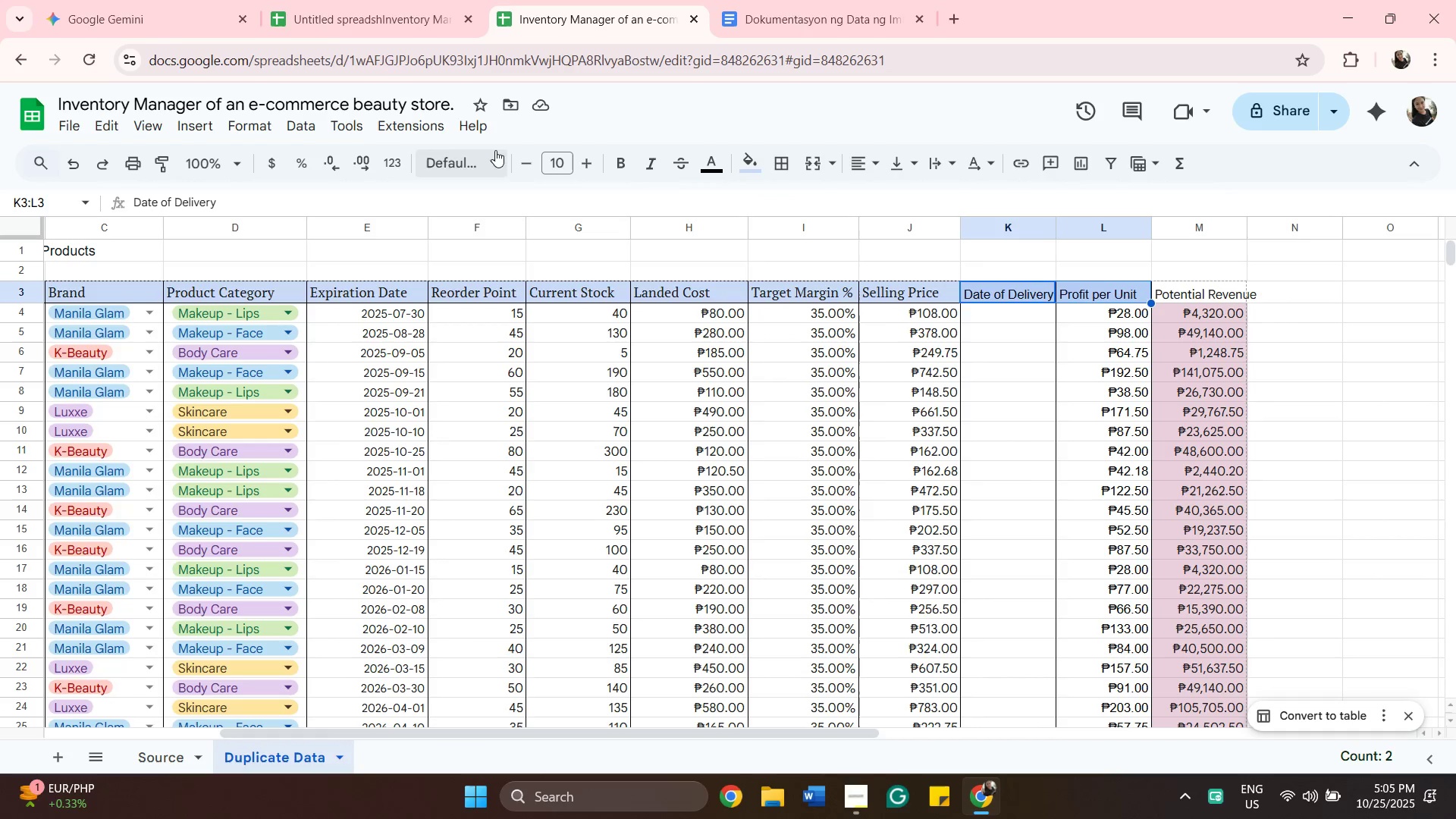 
left_click([495, 166])
 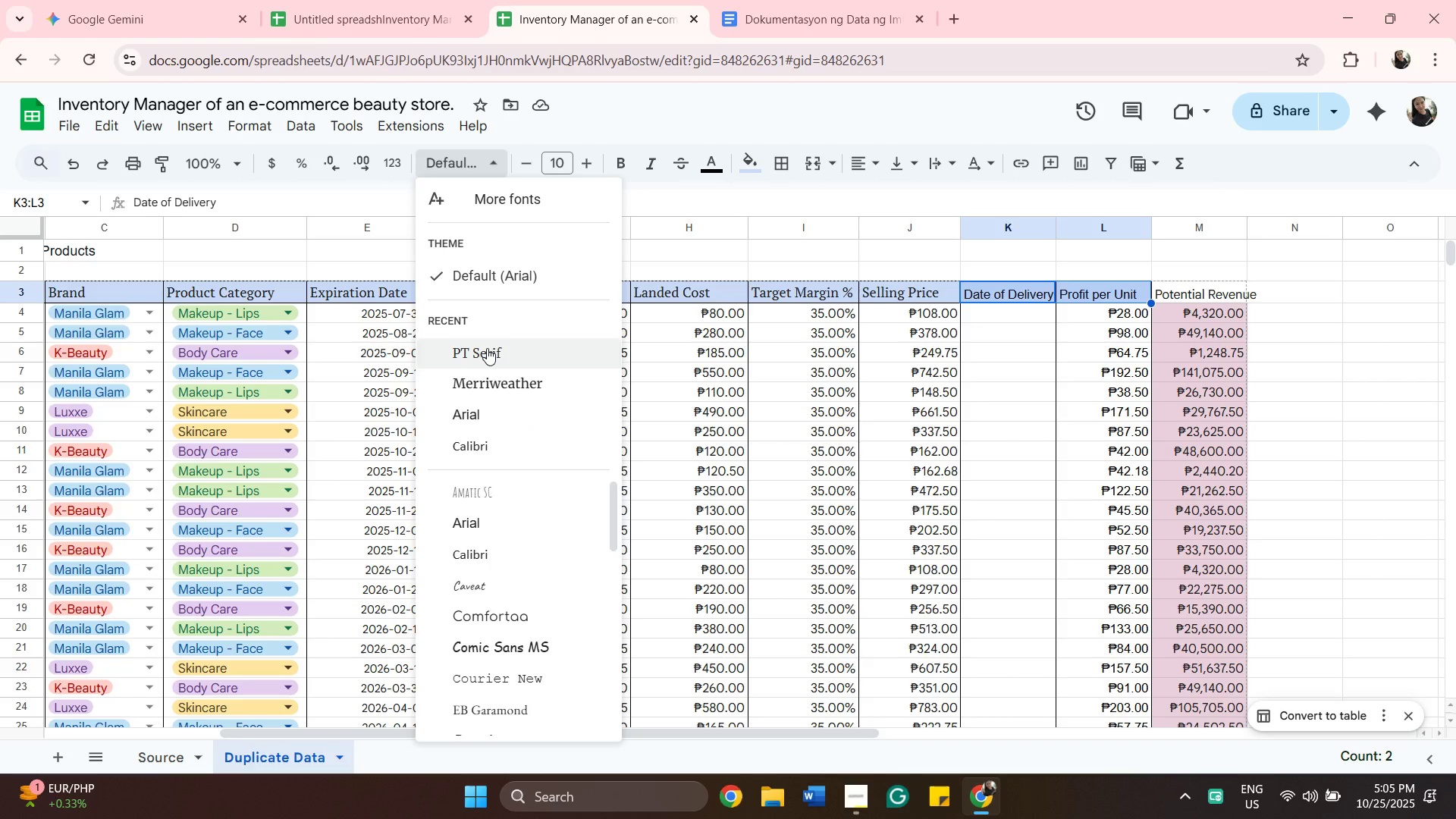 
left_click([487, 348])
 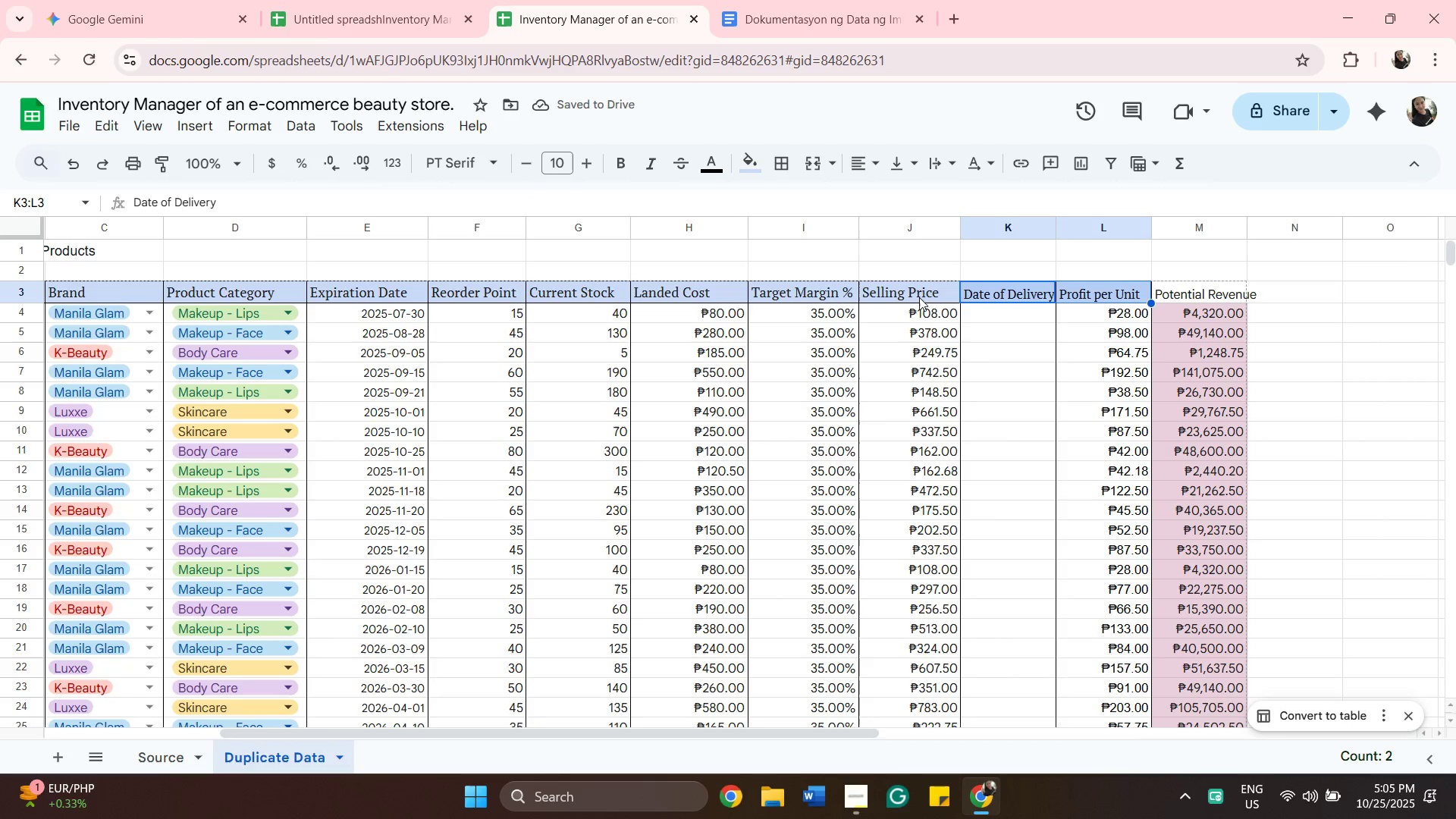 
wait(5.1)
 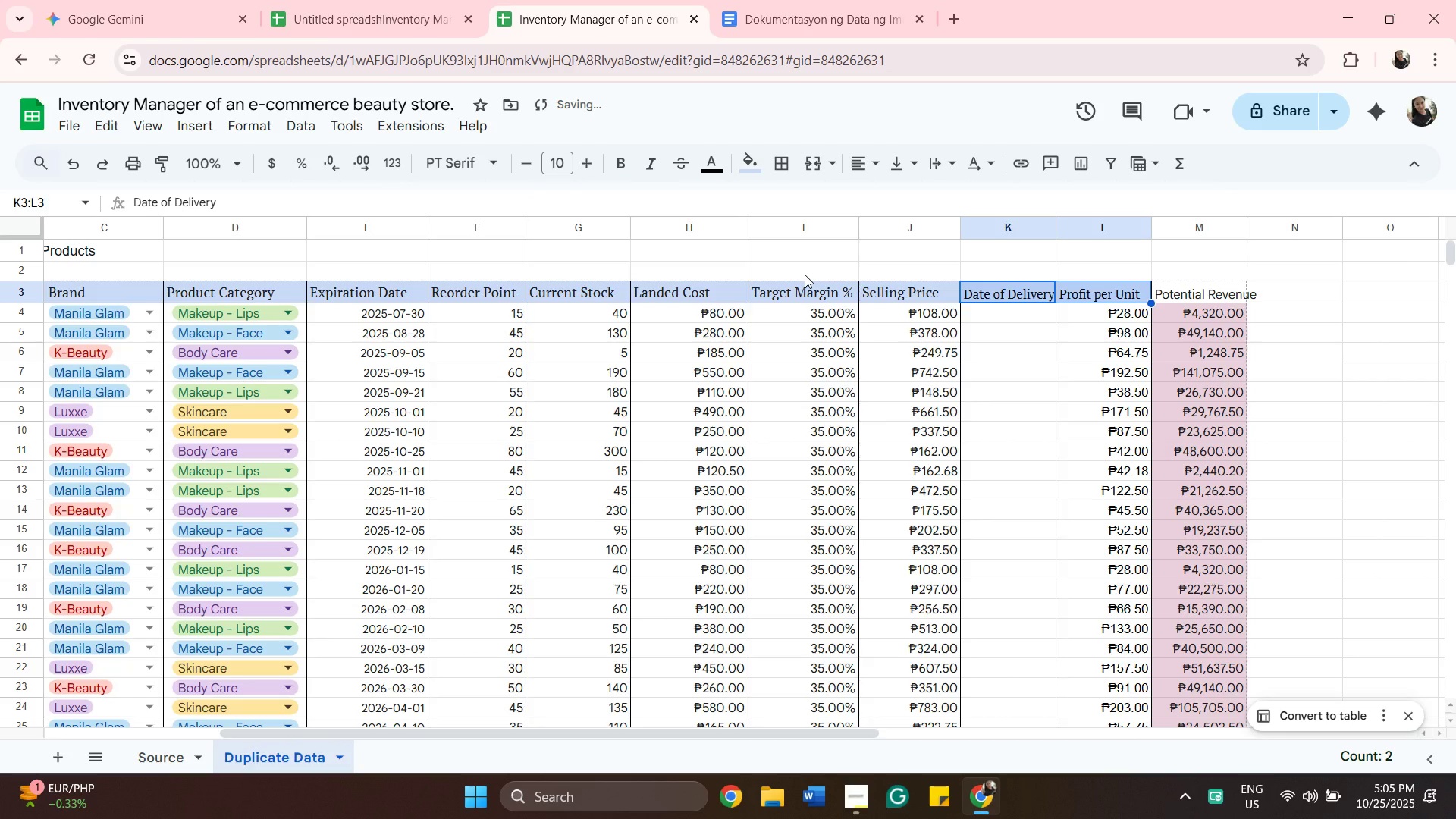 
left_click([1037, 291])
 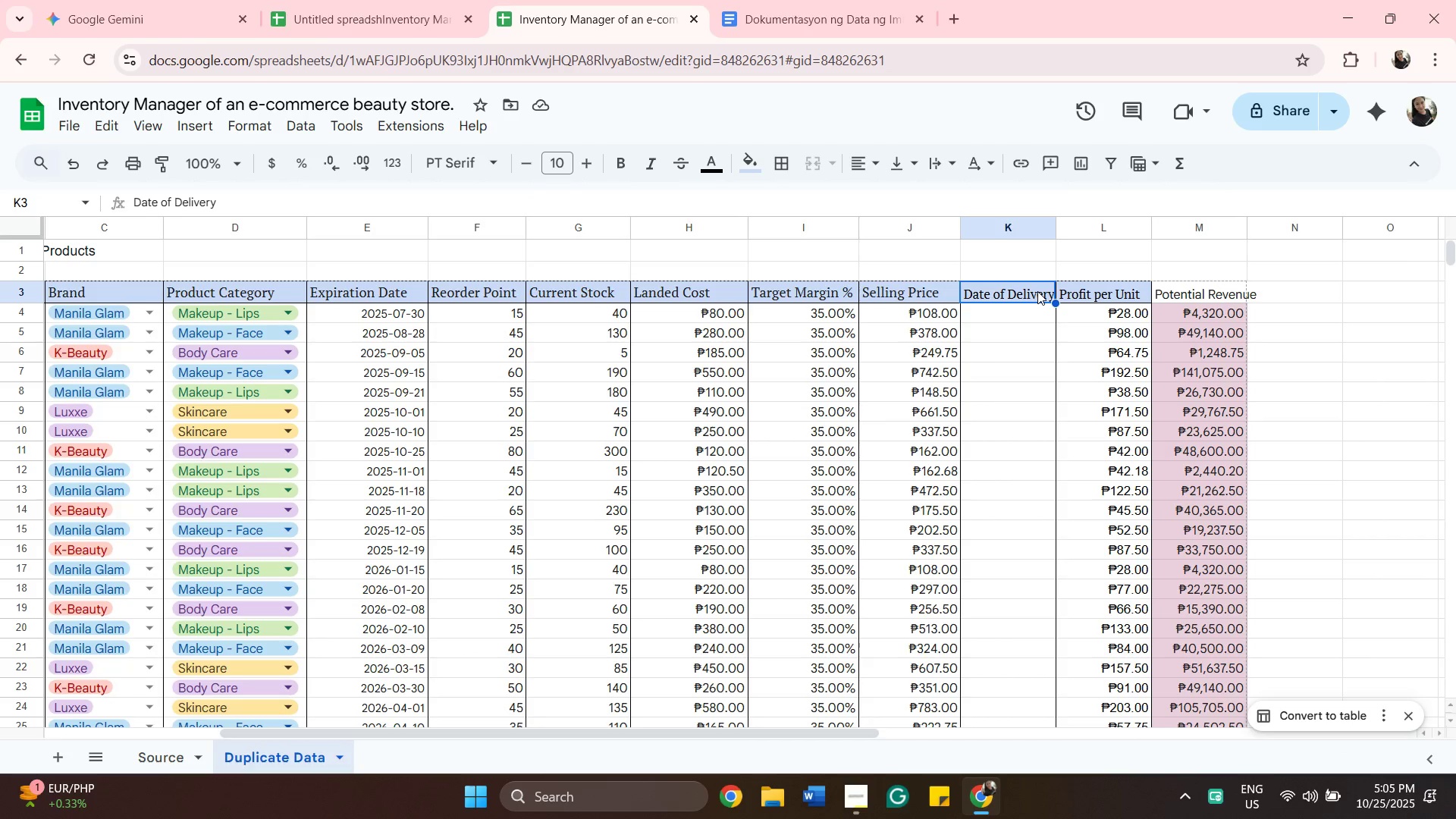 
left_click([1037, 291])
 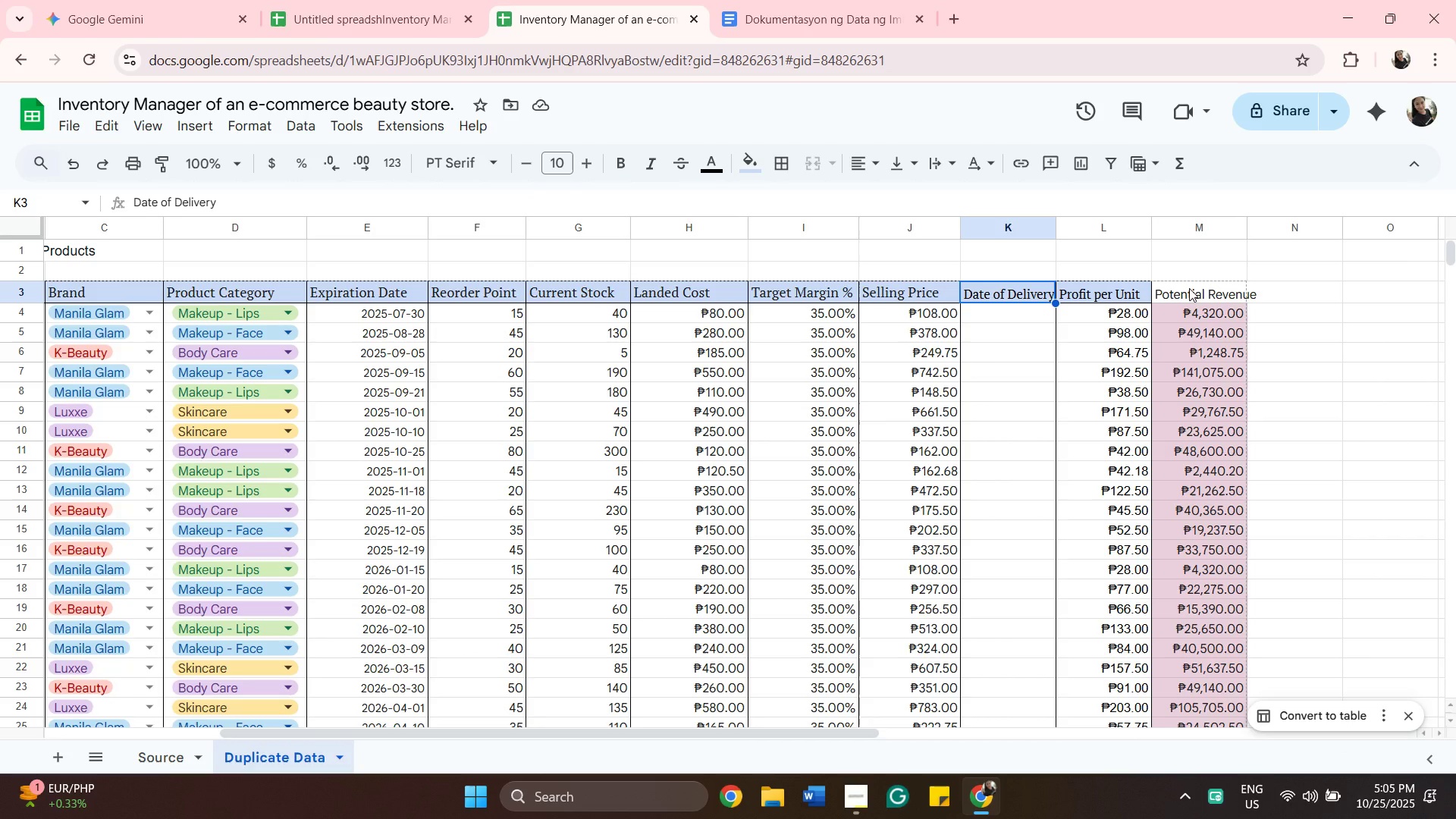 
hold_key(key=ShiftLeft, duration=0.32)
left_click([1189, 288])
 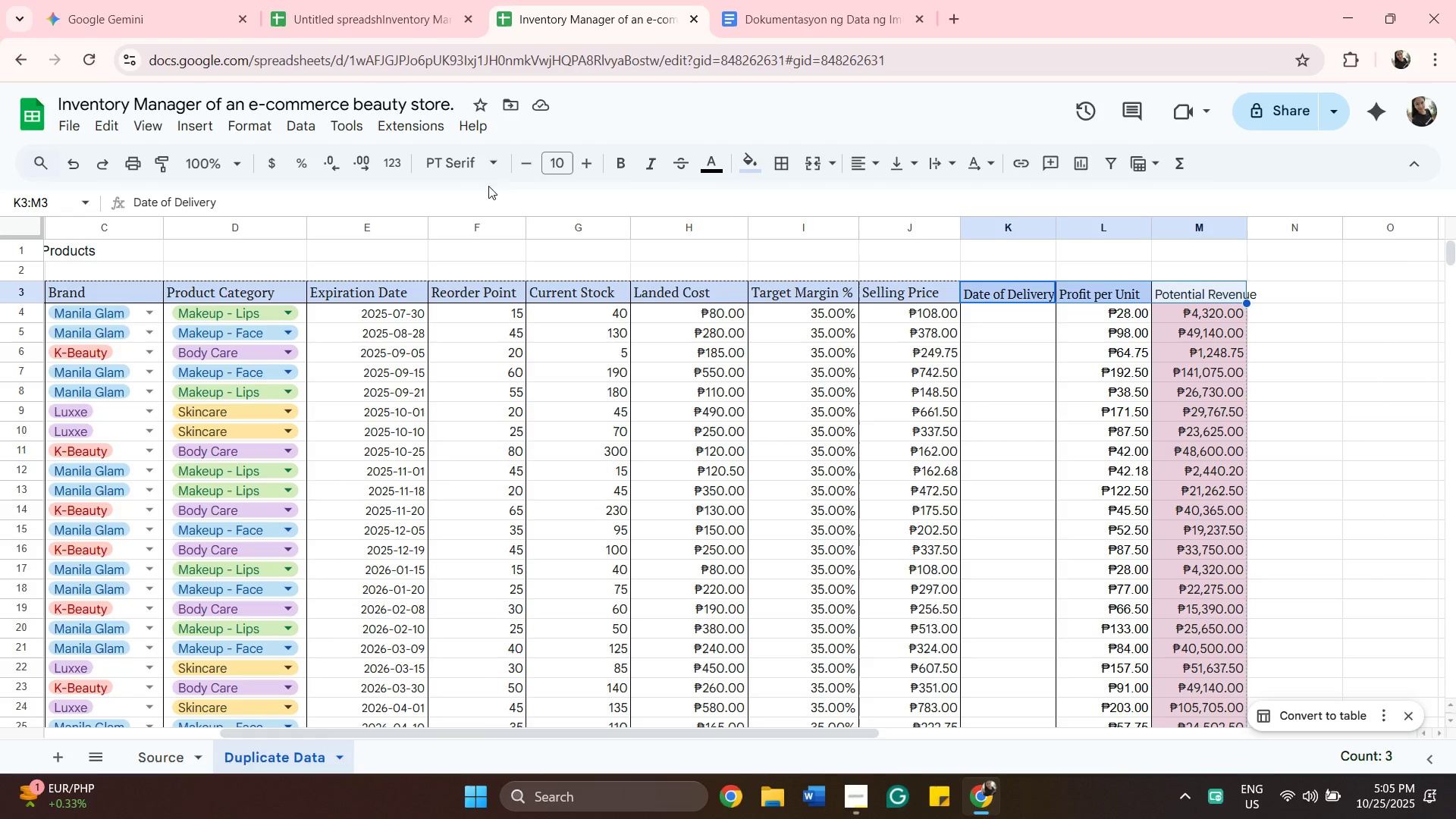 
left_click([475, 162])
 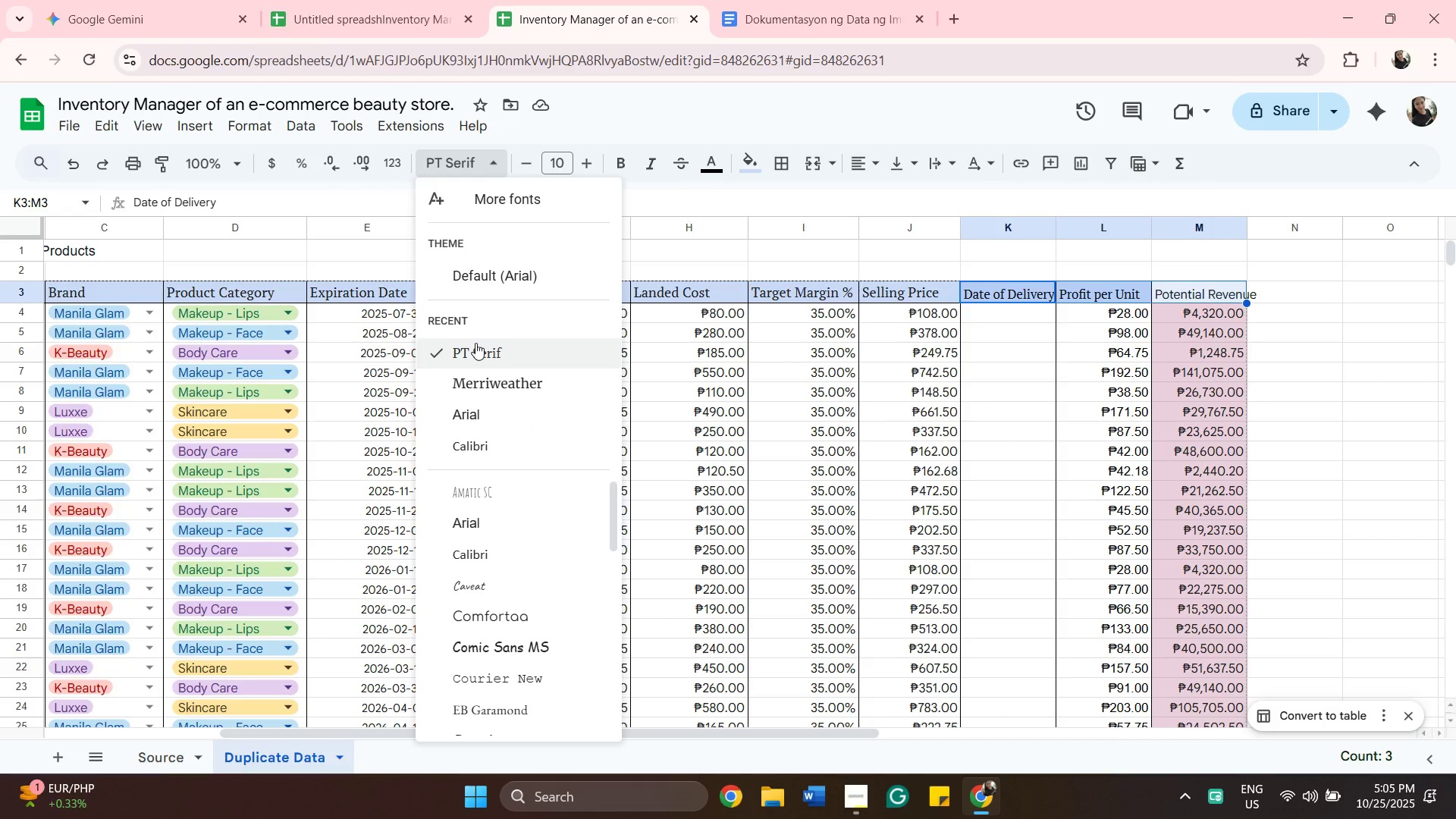 
left_click([475, 343])
 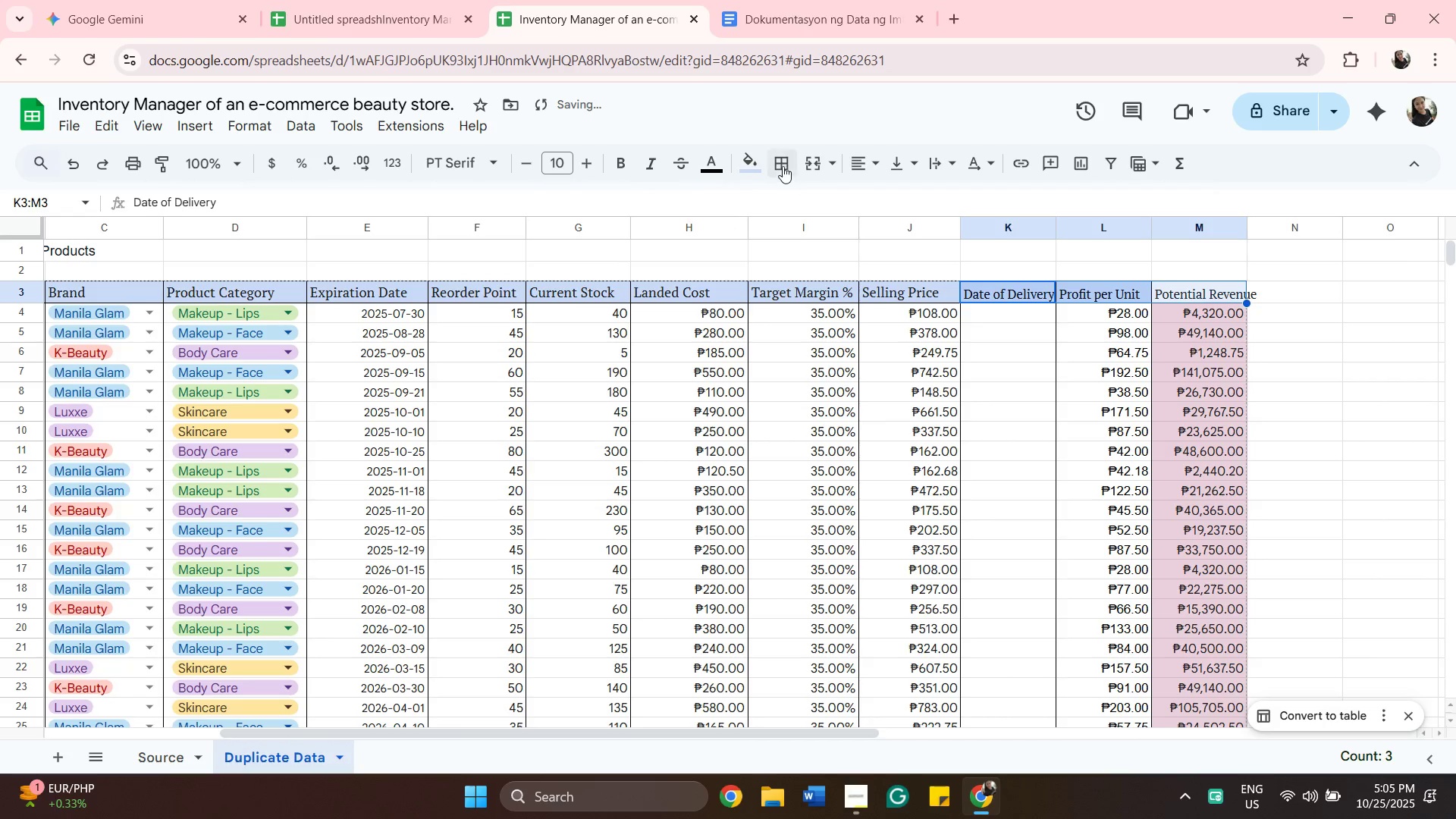 
left_click([754, 164])
 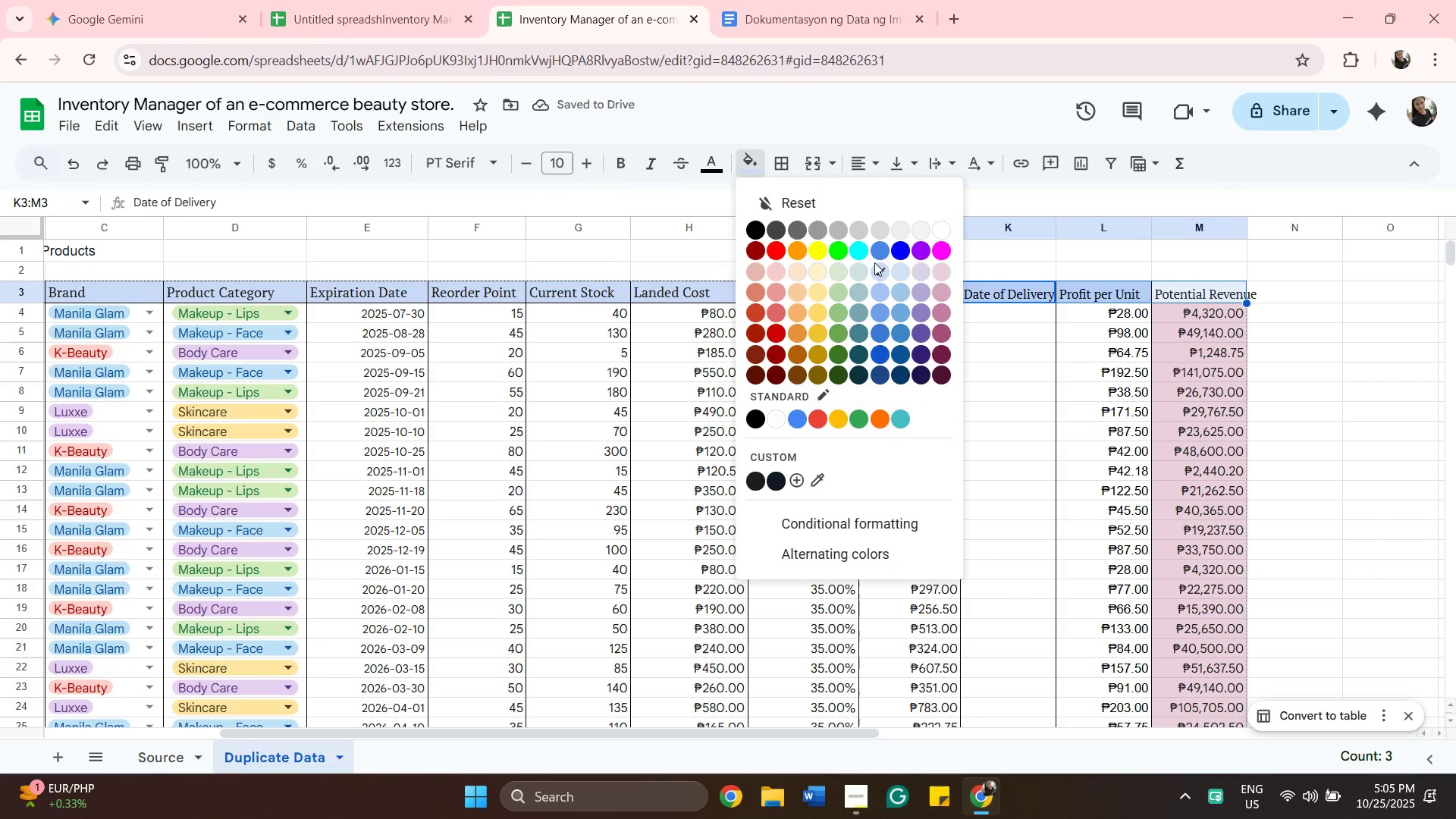 
left_click([881, 265])
 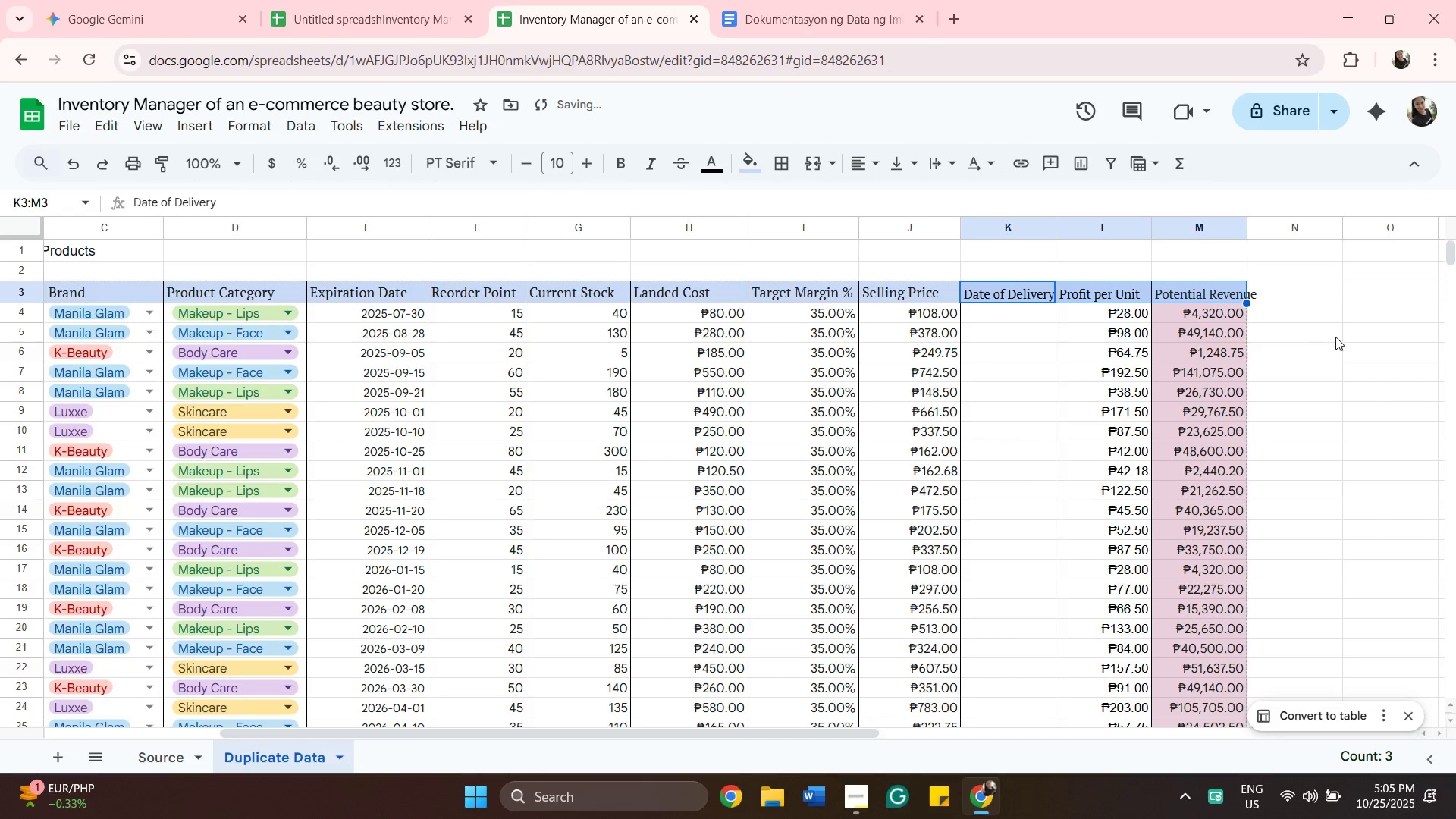 
left_click([1337, 337])
 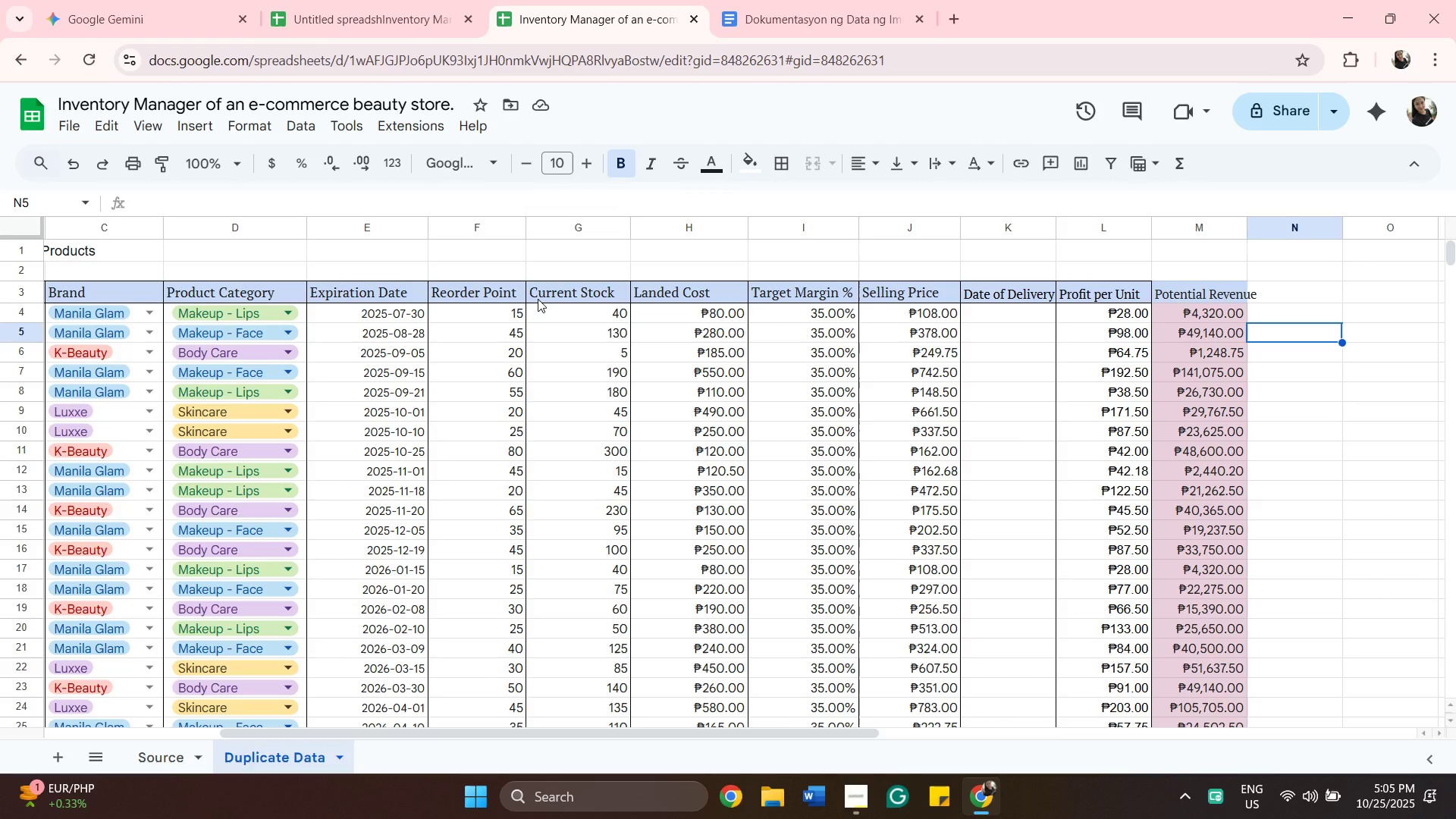 
wait(23.99)
 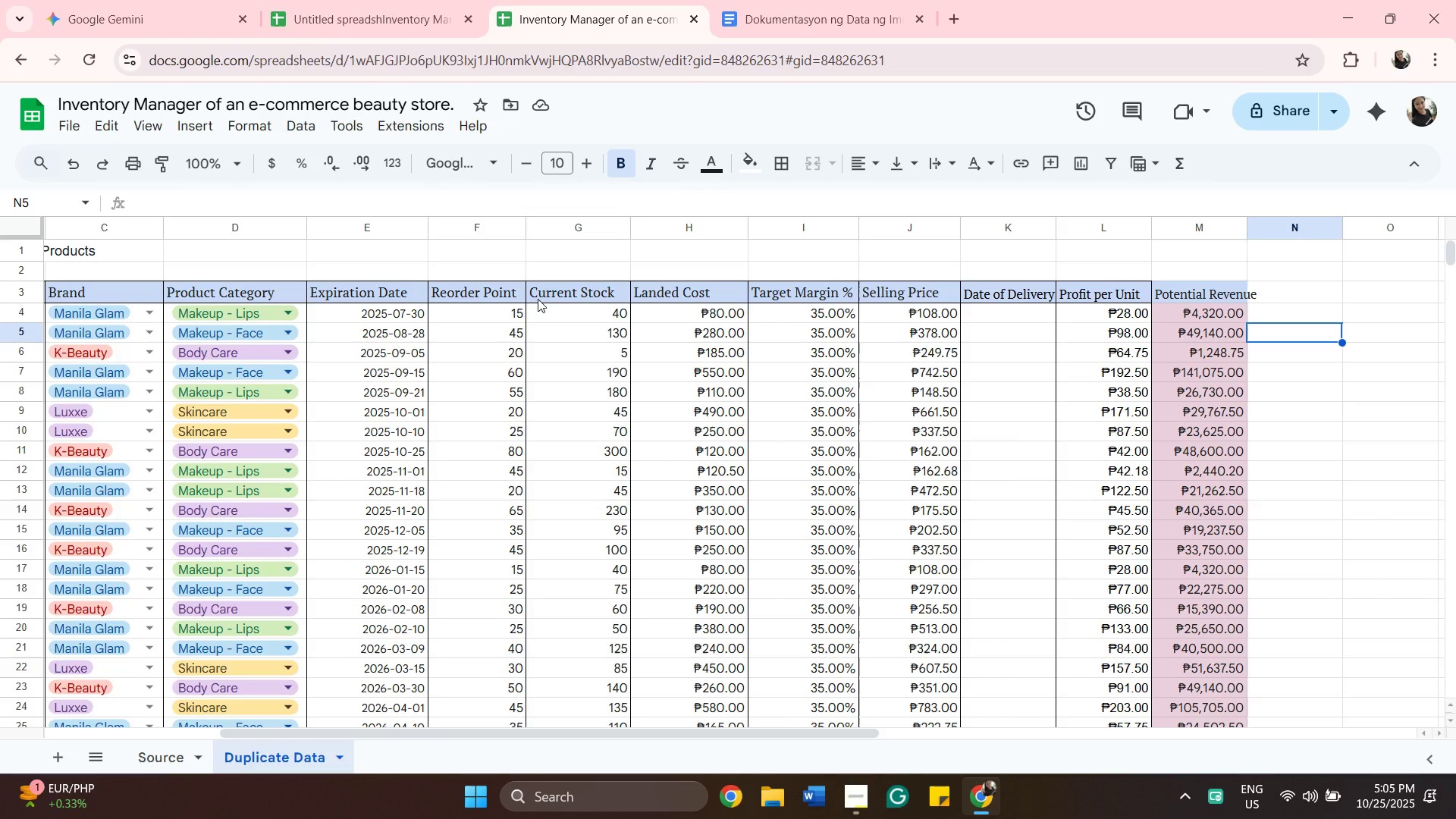 
left_click_drag(start_coordinate=[1057, 227], to_coordinate=[1068, 229])
 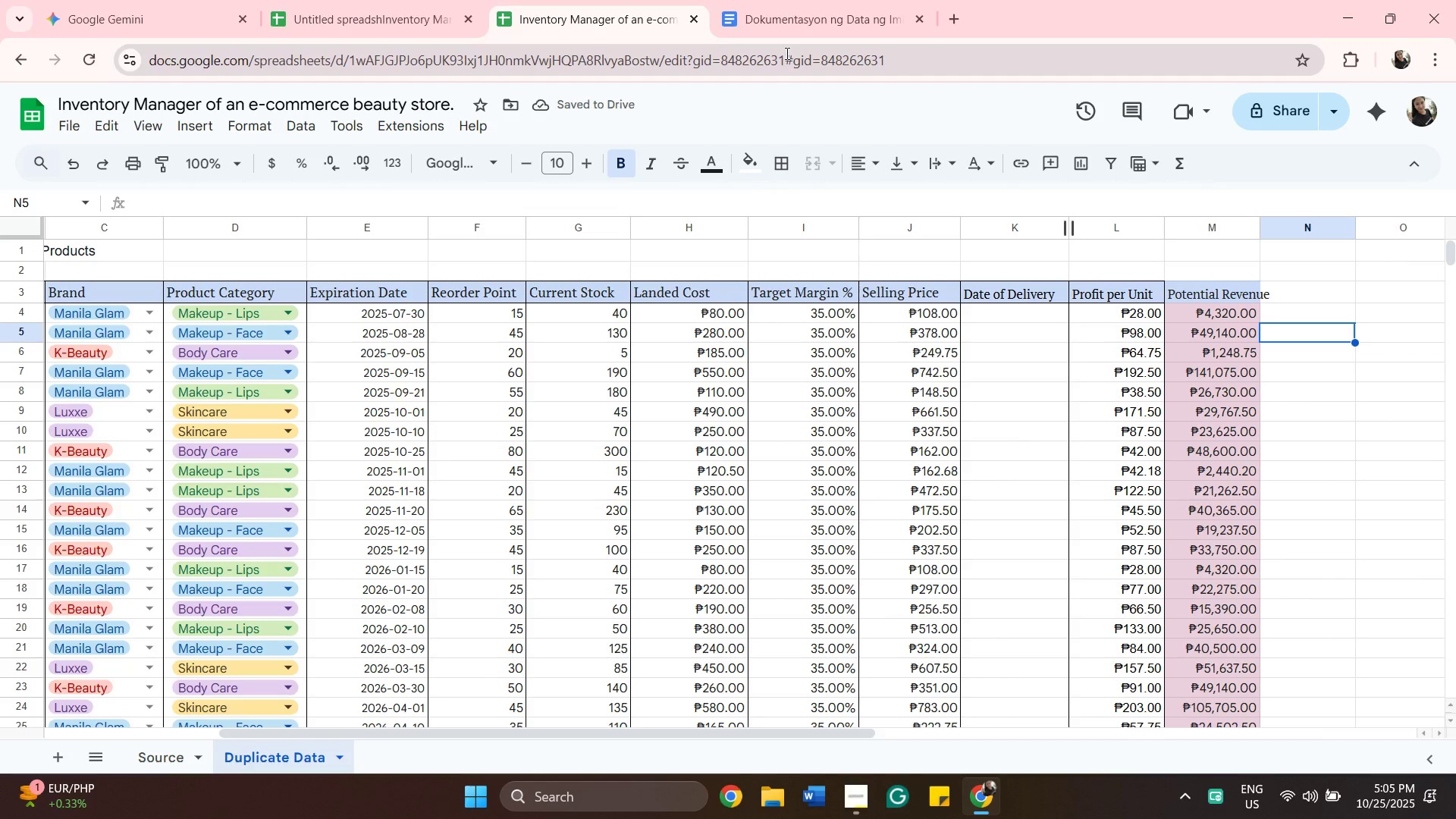 
mouse_move([797, 171])
 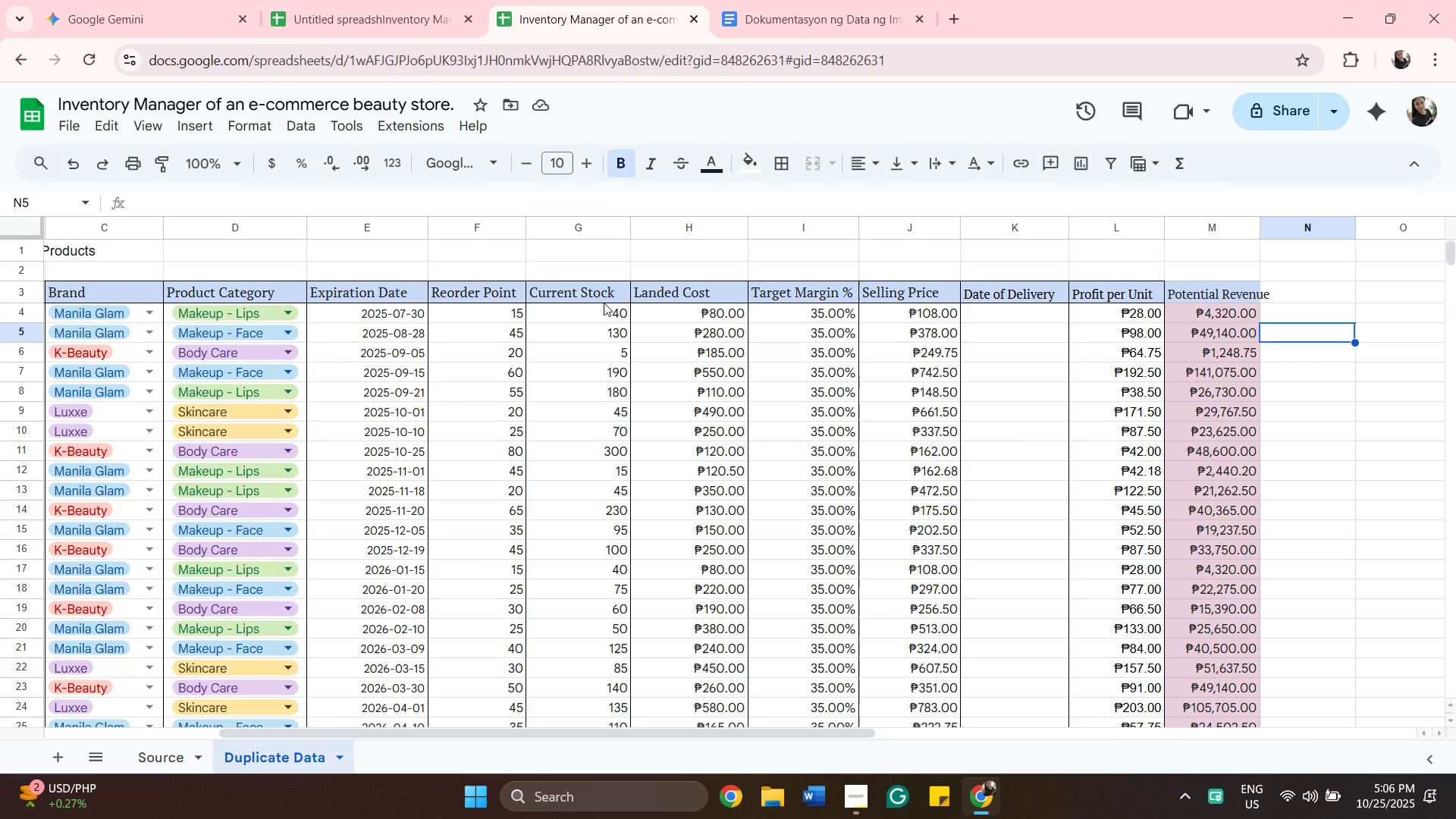 
wait(20.83)
 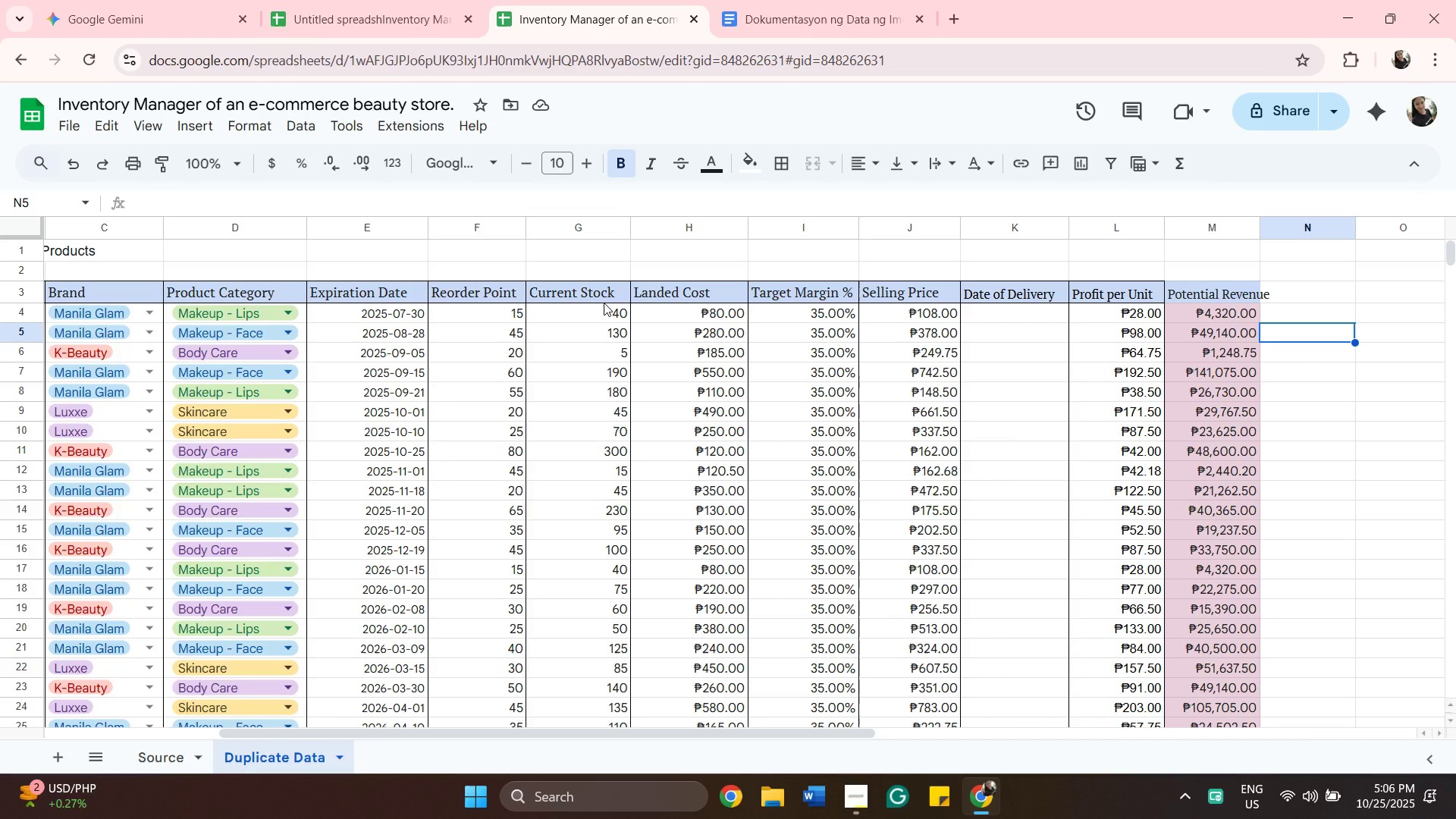 
left_click([143, 6])
 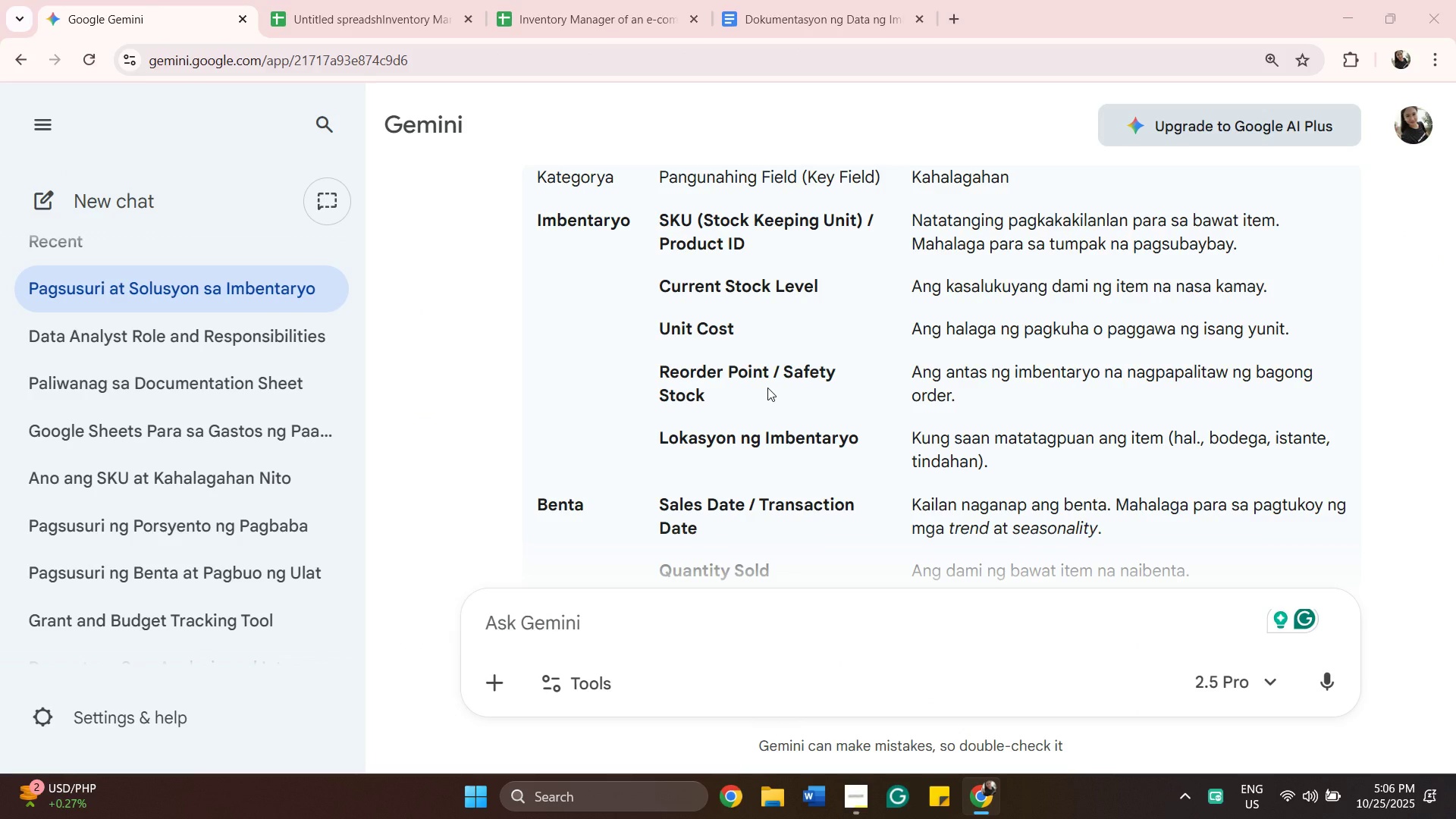 
scroll: coordinate [1079, 488], scroll_direction: down, amount: 6.0
 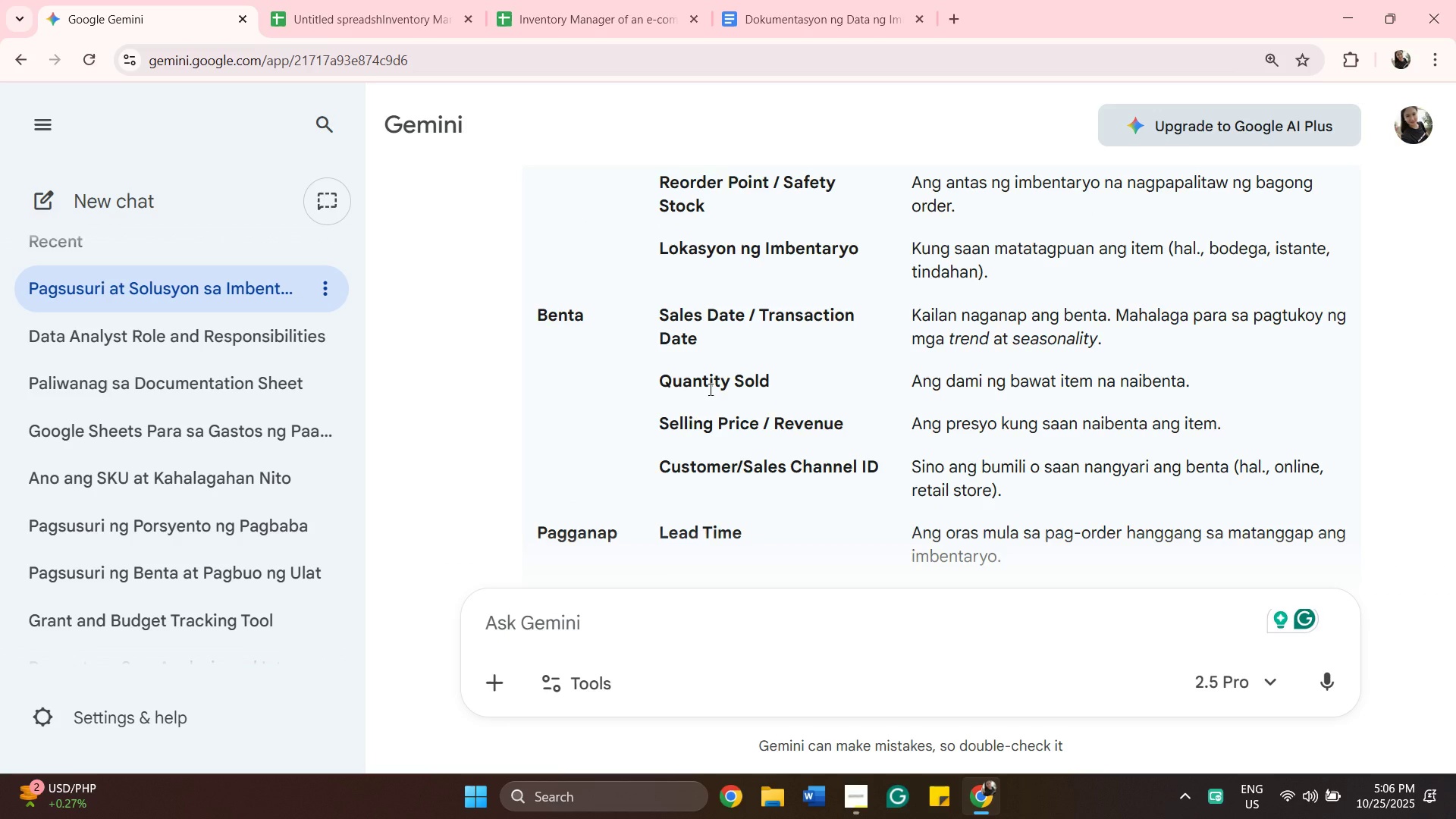 
wait(9.82)
 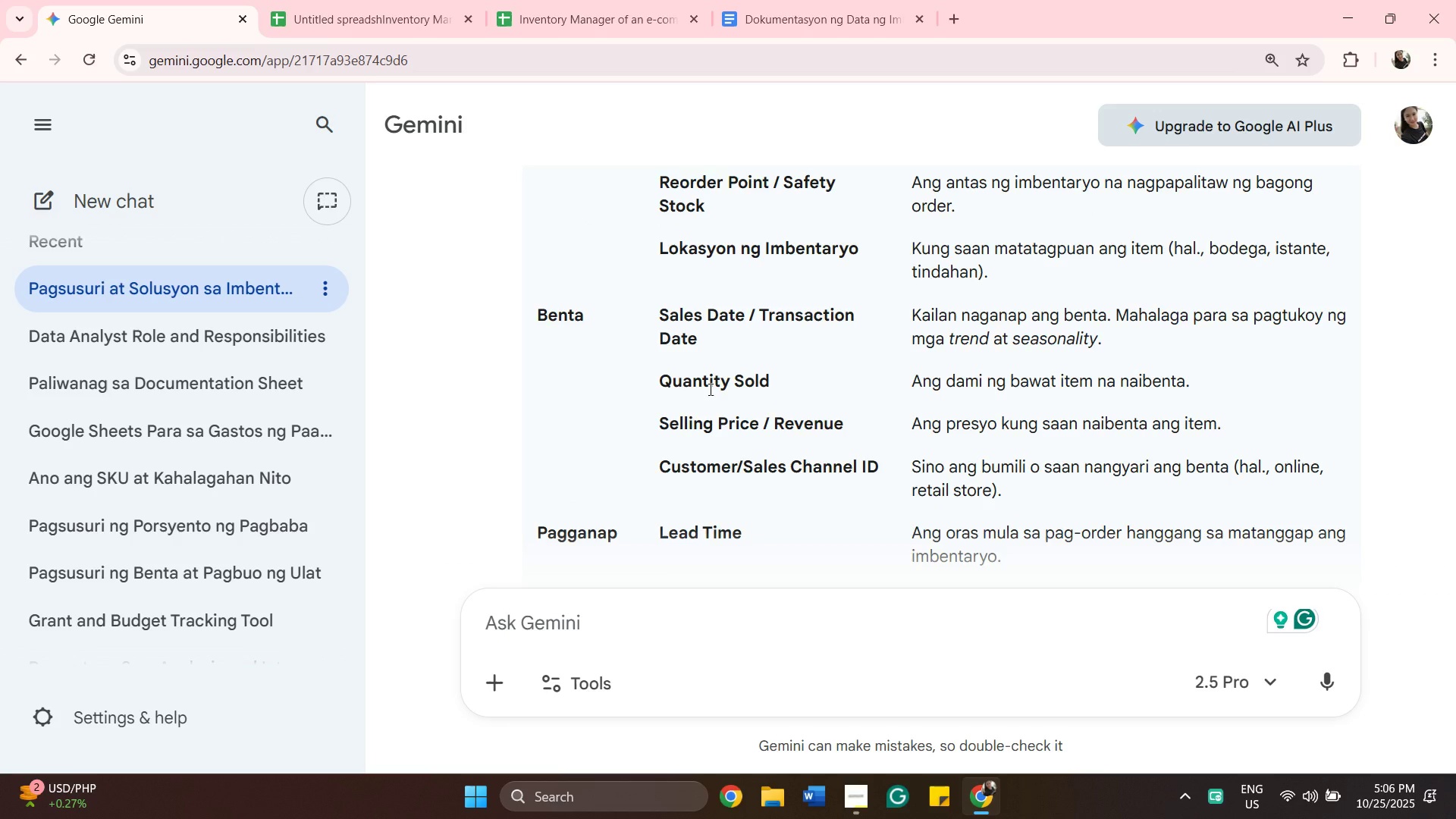 
left_click([572, 20])
 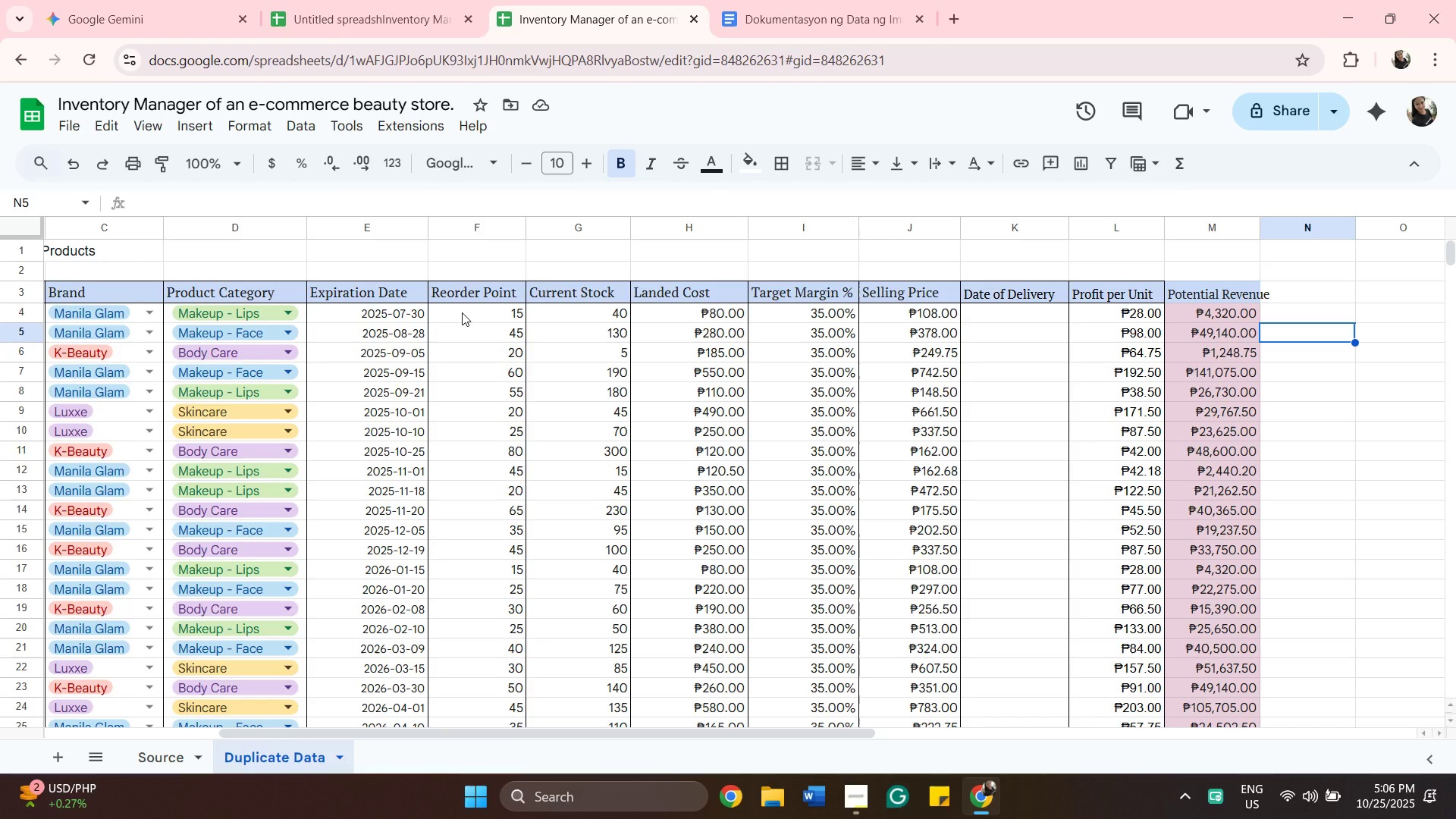 
wait(15.01)
 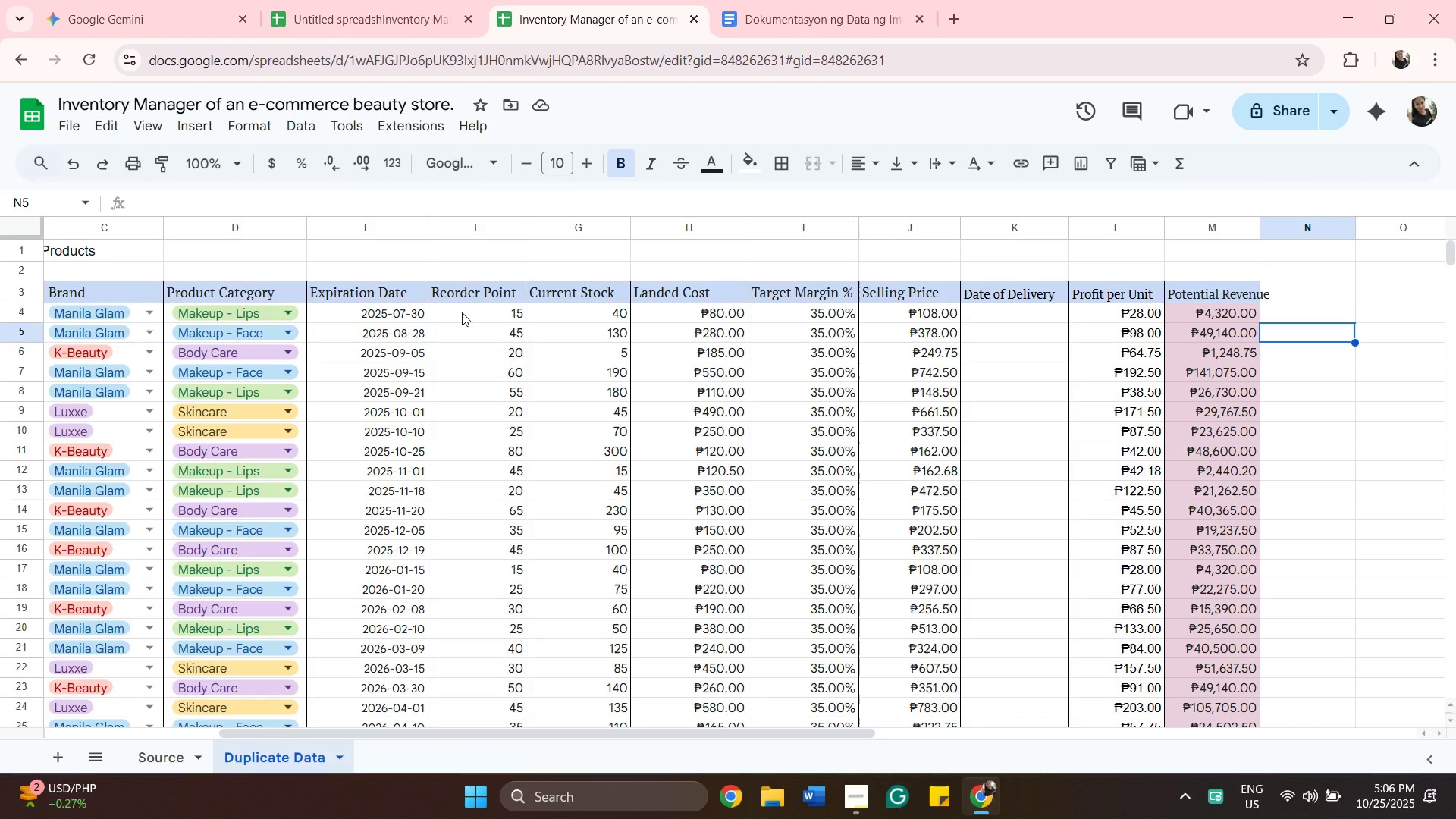 
left_click([228, 18])
 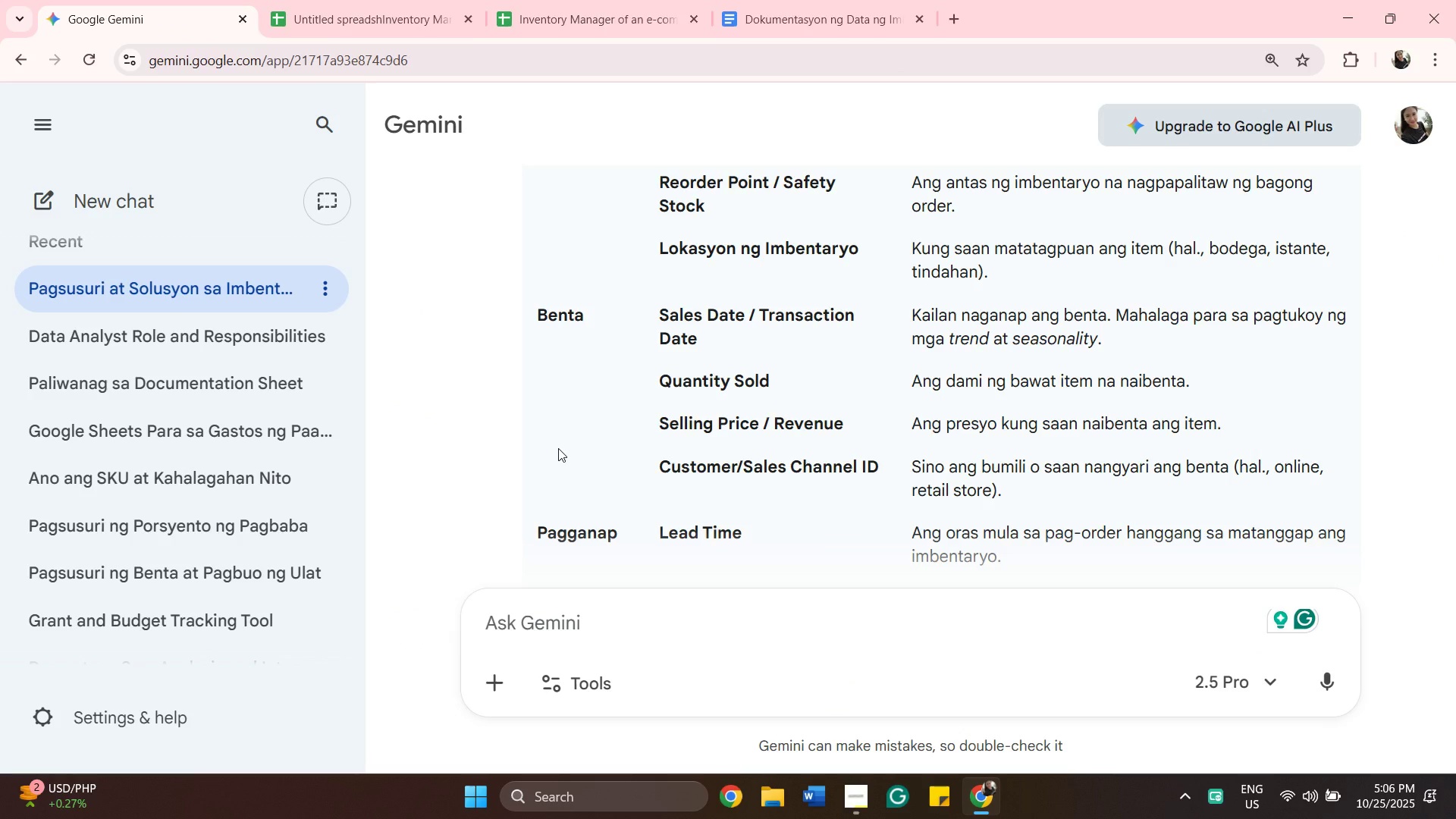 
type(ano ang reorder)
 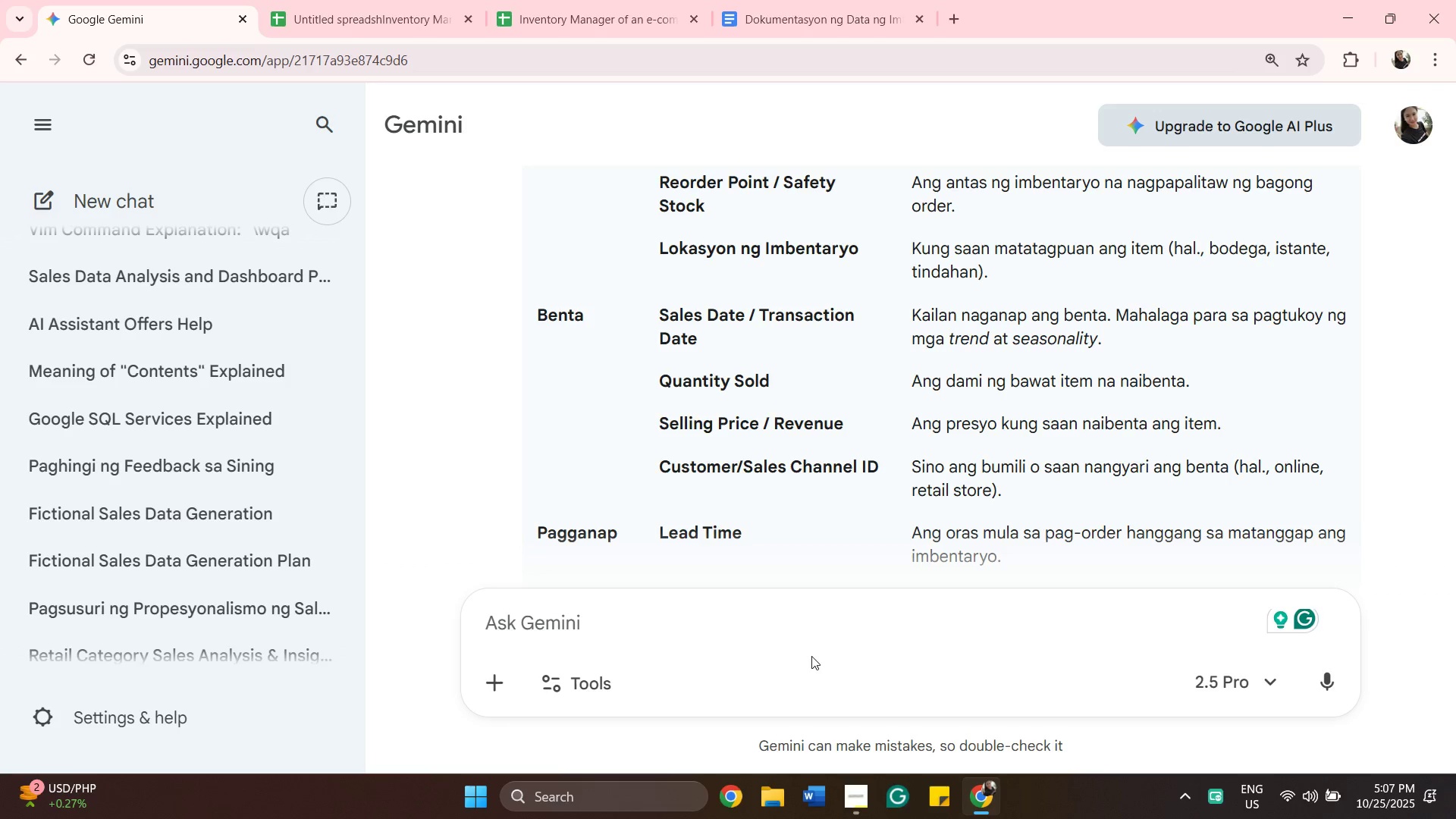 
left_click([804, 621])
 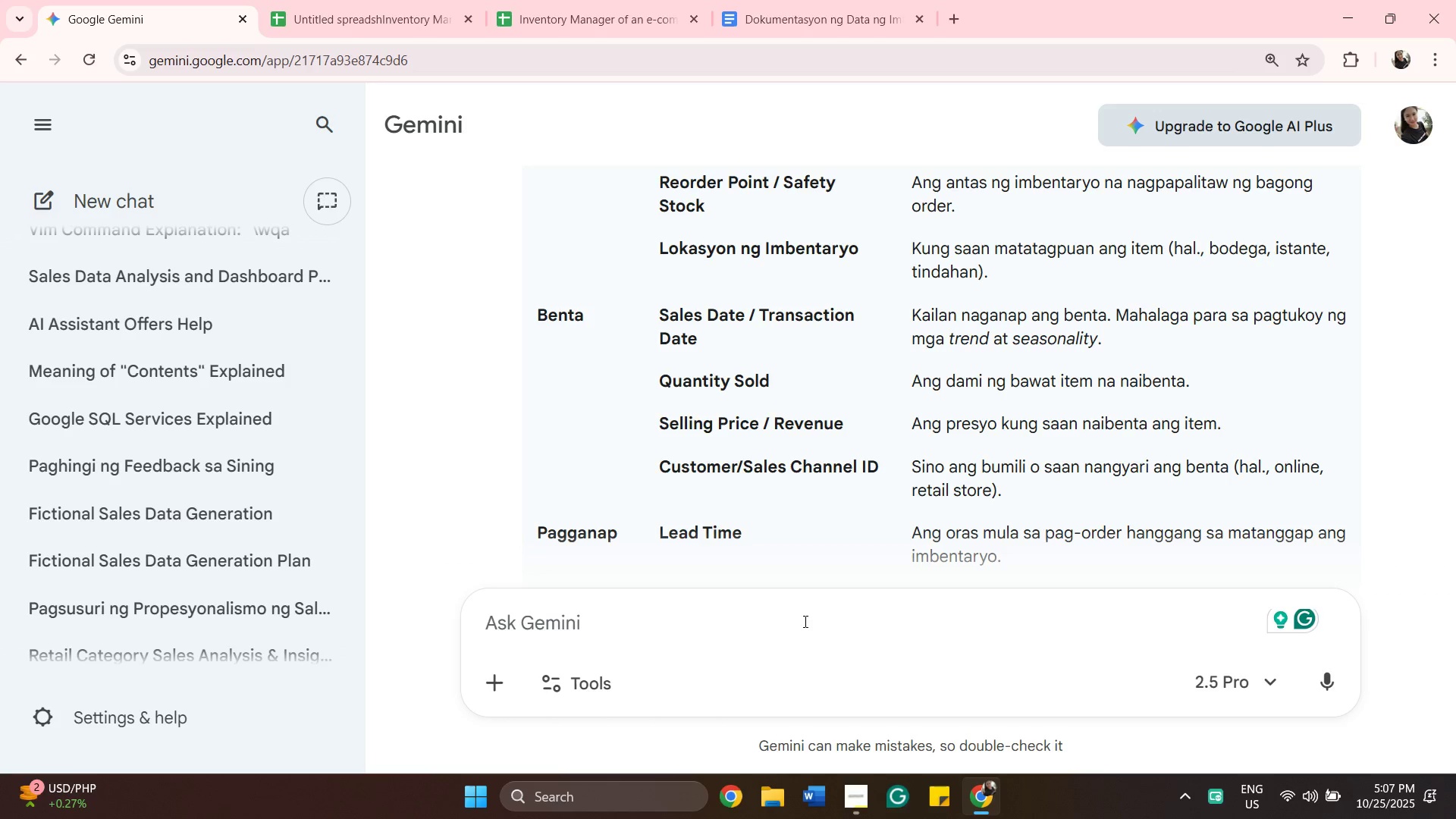 
type(ano ang reore)
key(Backspace)
type(der point?)
 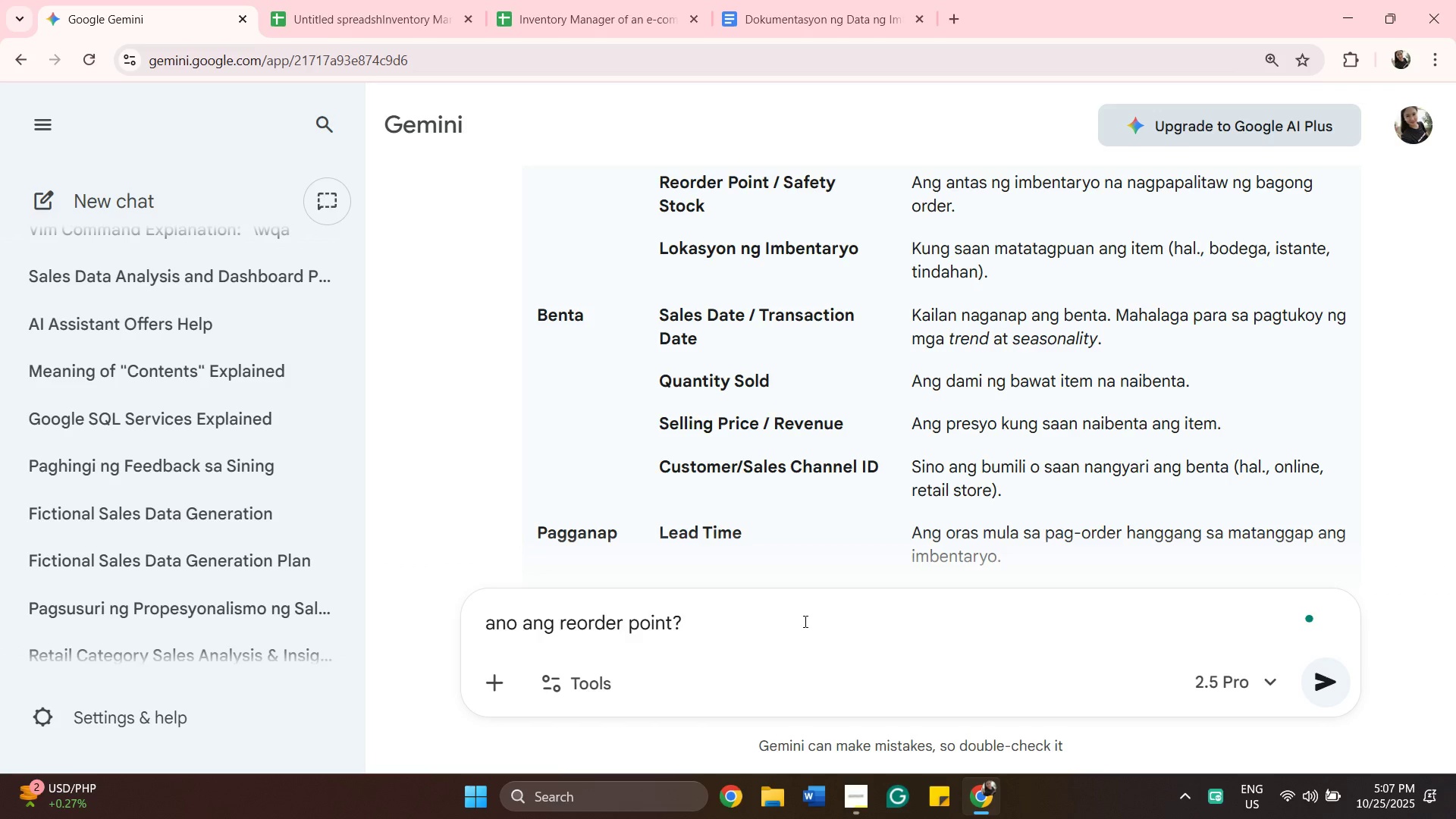 
key(Enter)
 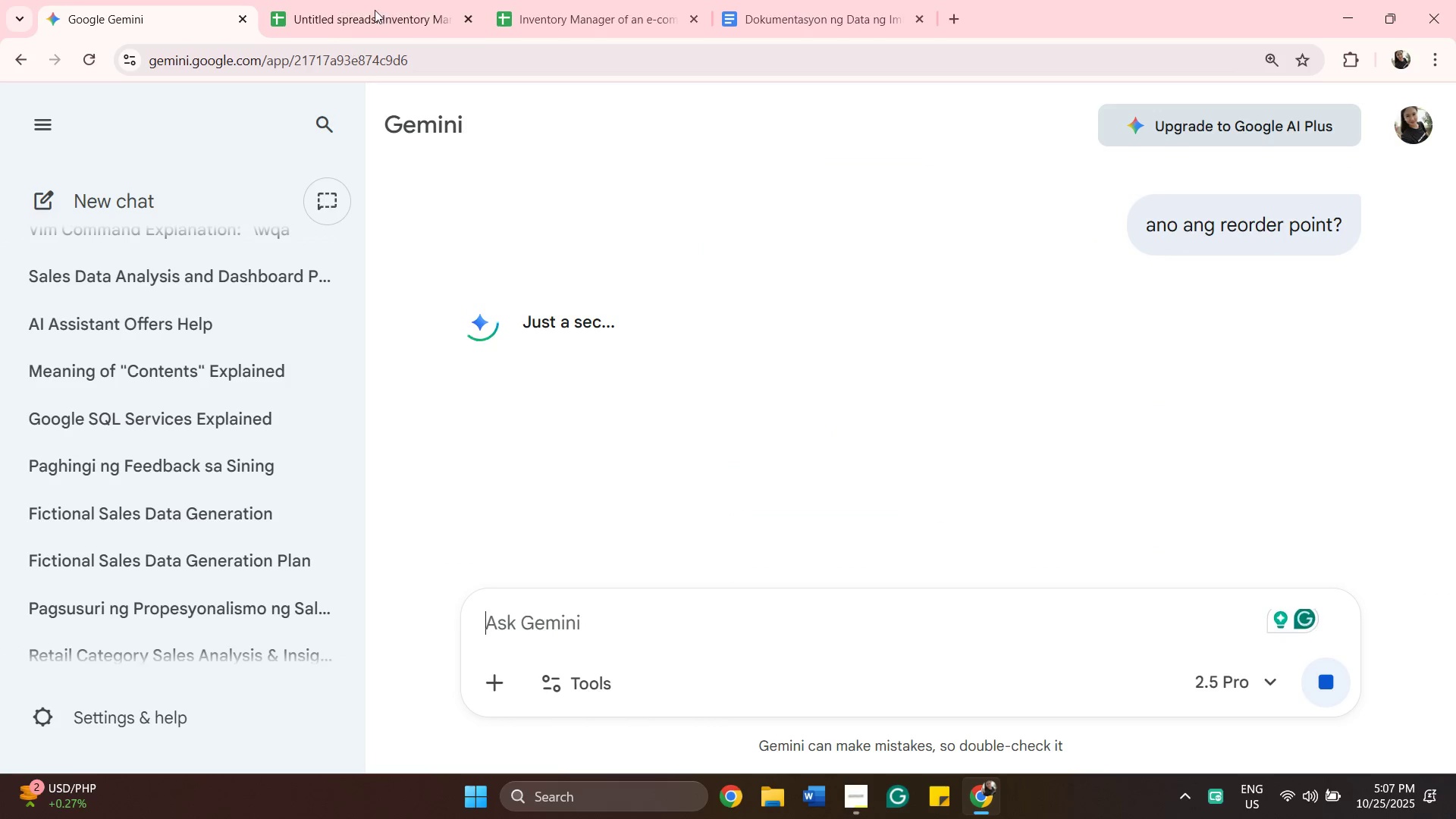 
left_click([535, 9])
 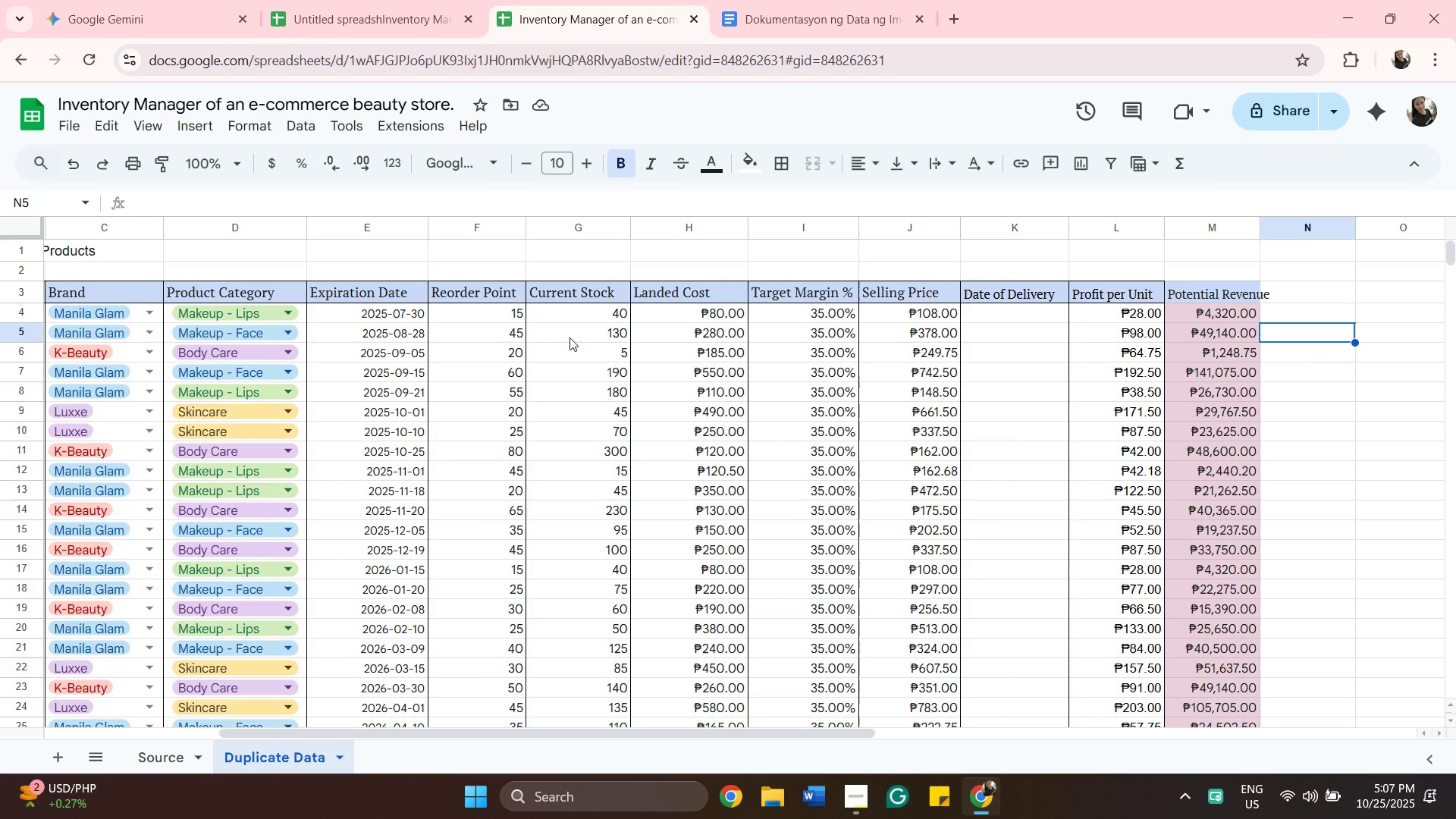 
wait(7.43)
 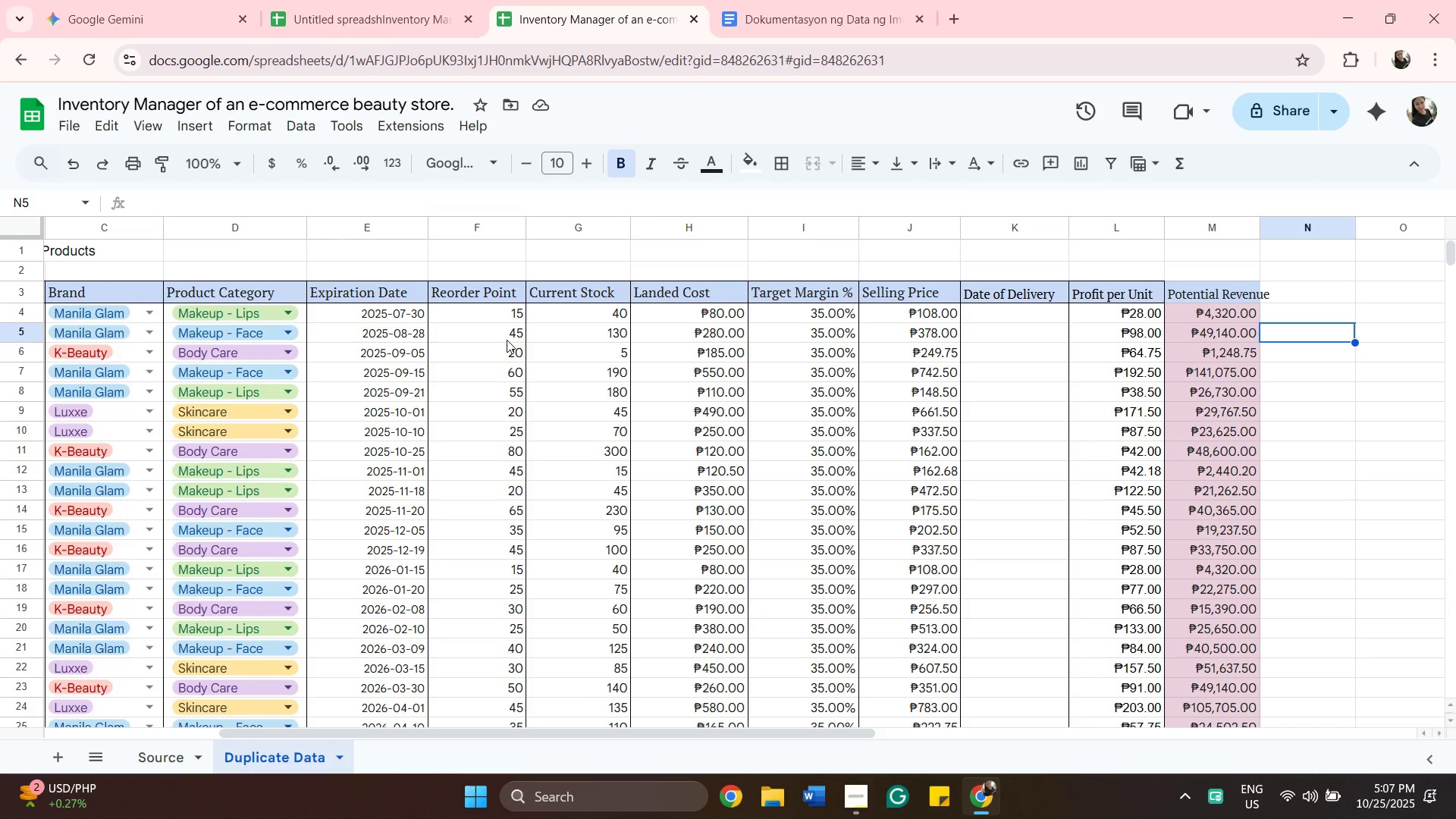 
left_click([124, 12])
 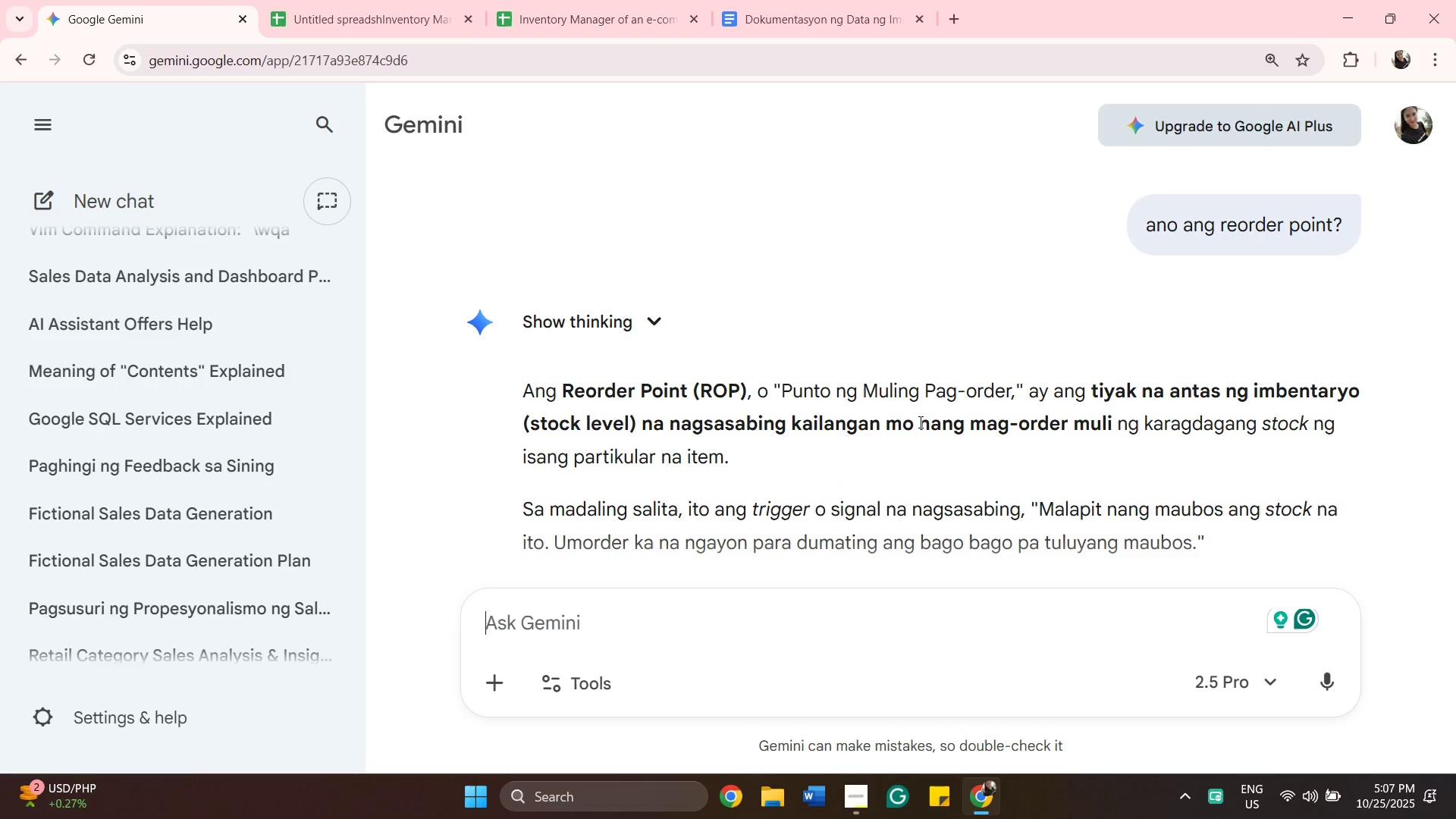 
scroll: coordinate [704, 455], scroll_direction: down, amount: 1.0
 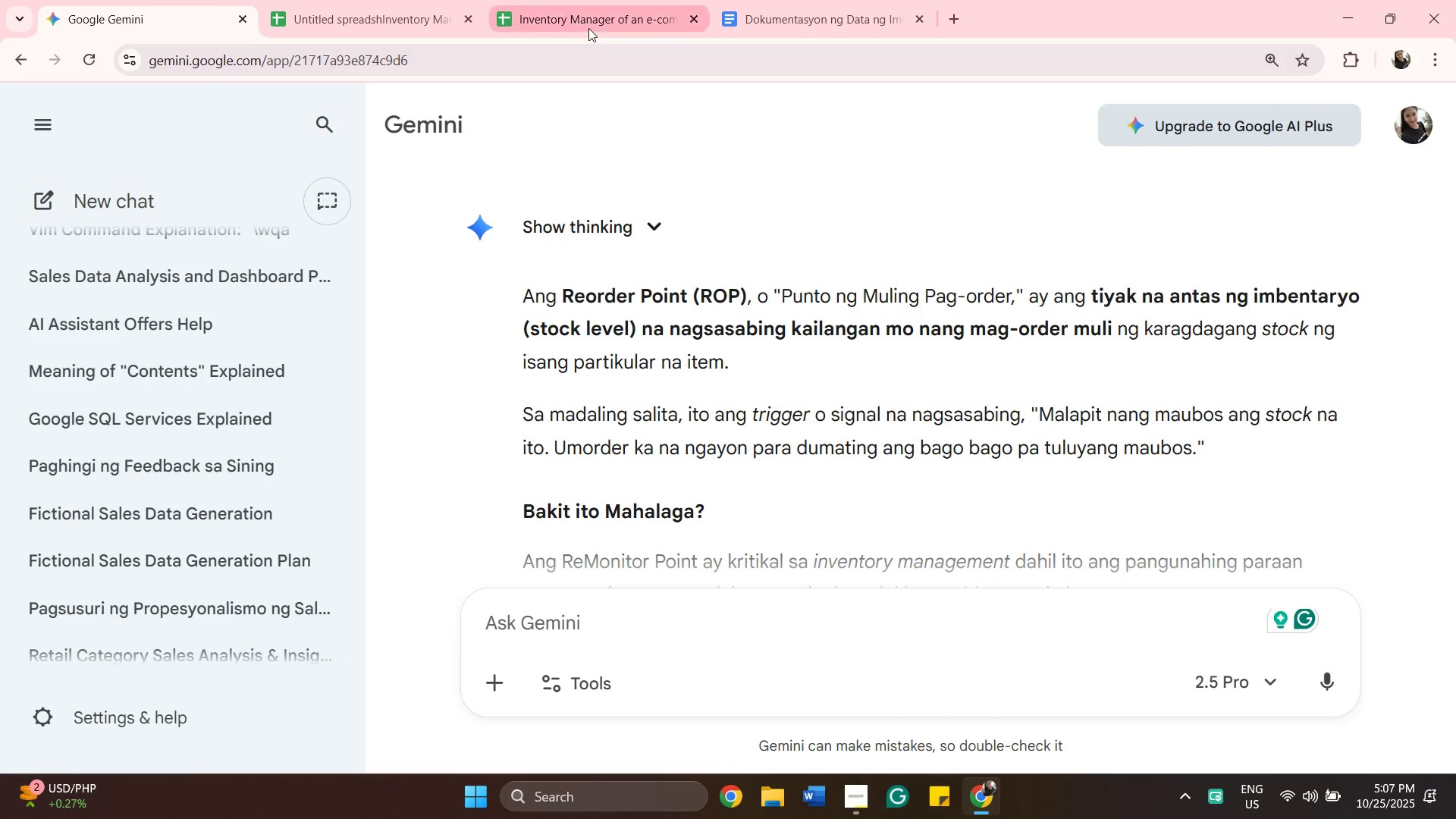 
wait(5.17)
 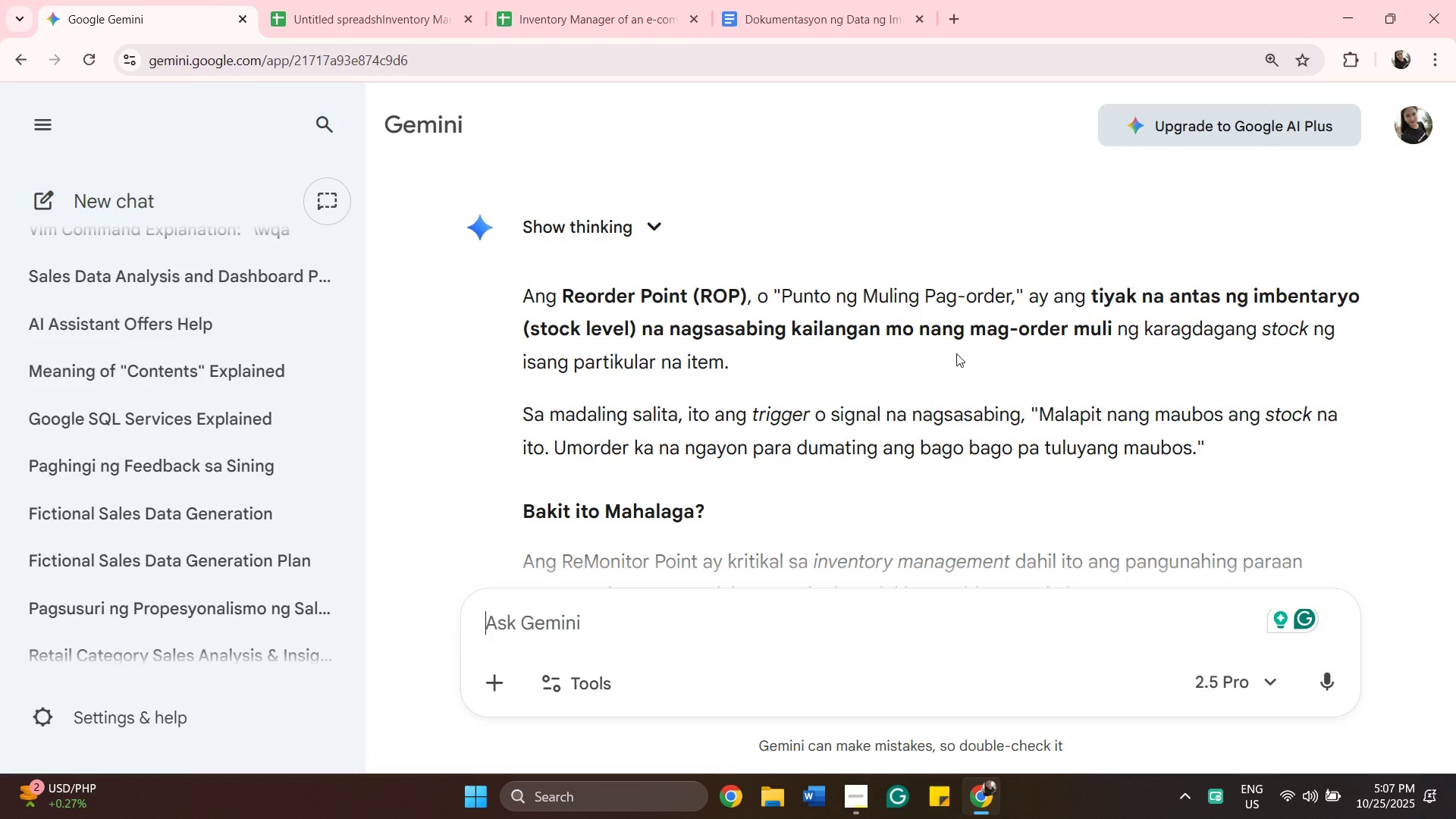 
left_click([579, 17])
 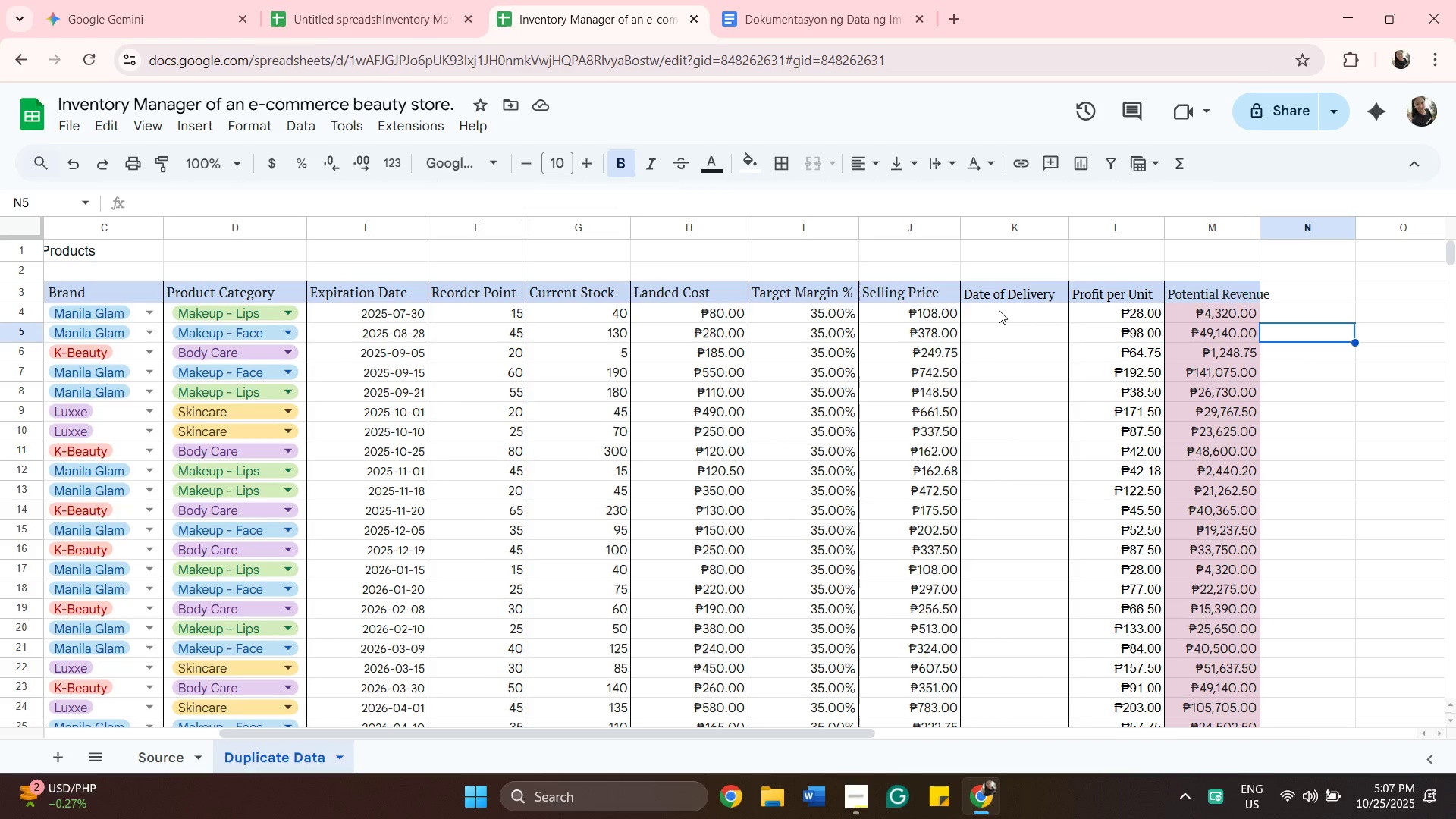 
wait(21.37)
 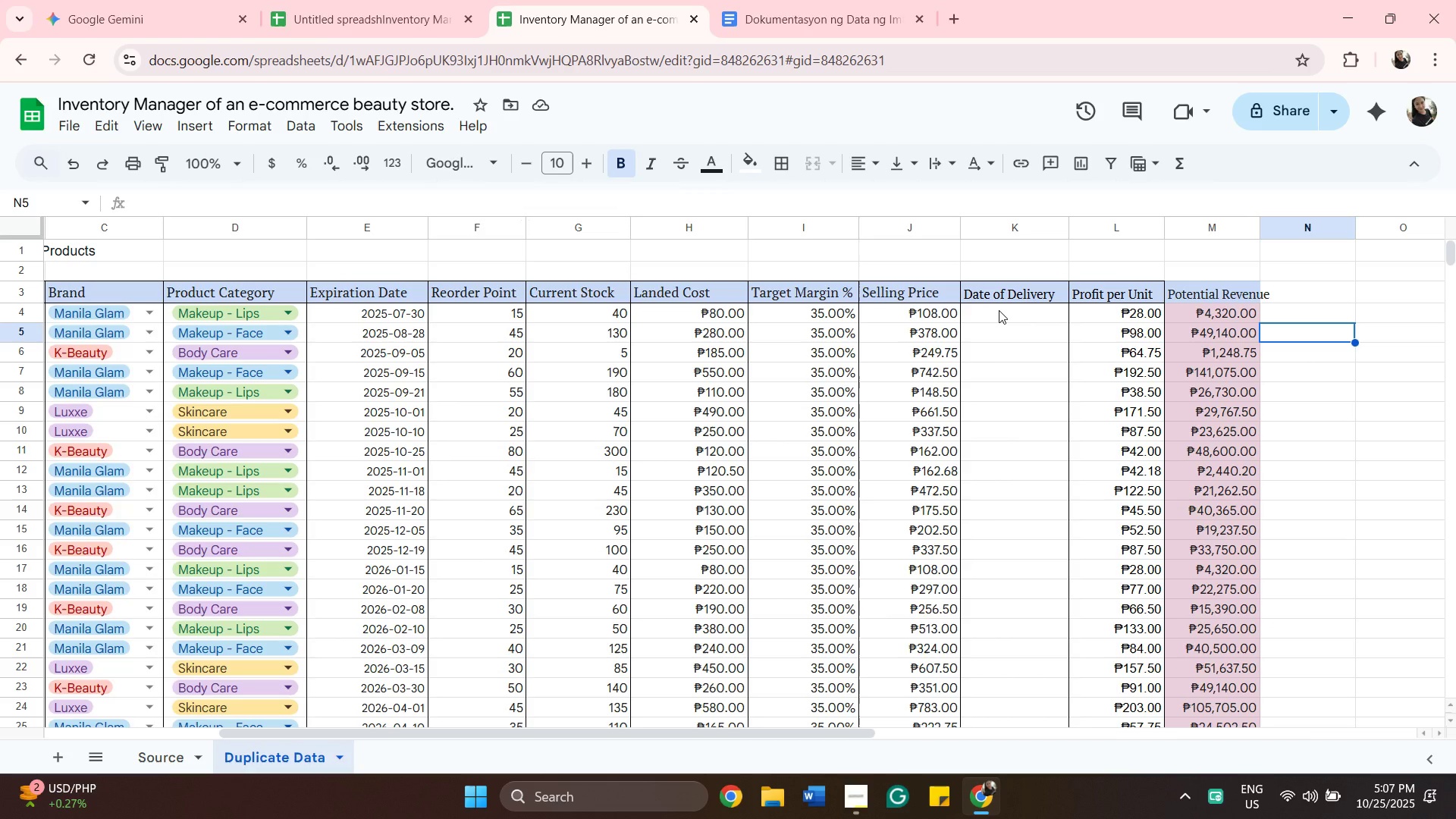 
left_click([999, 310])
 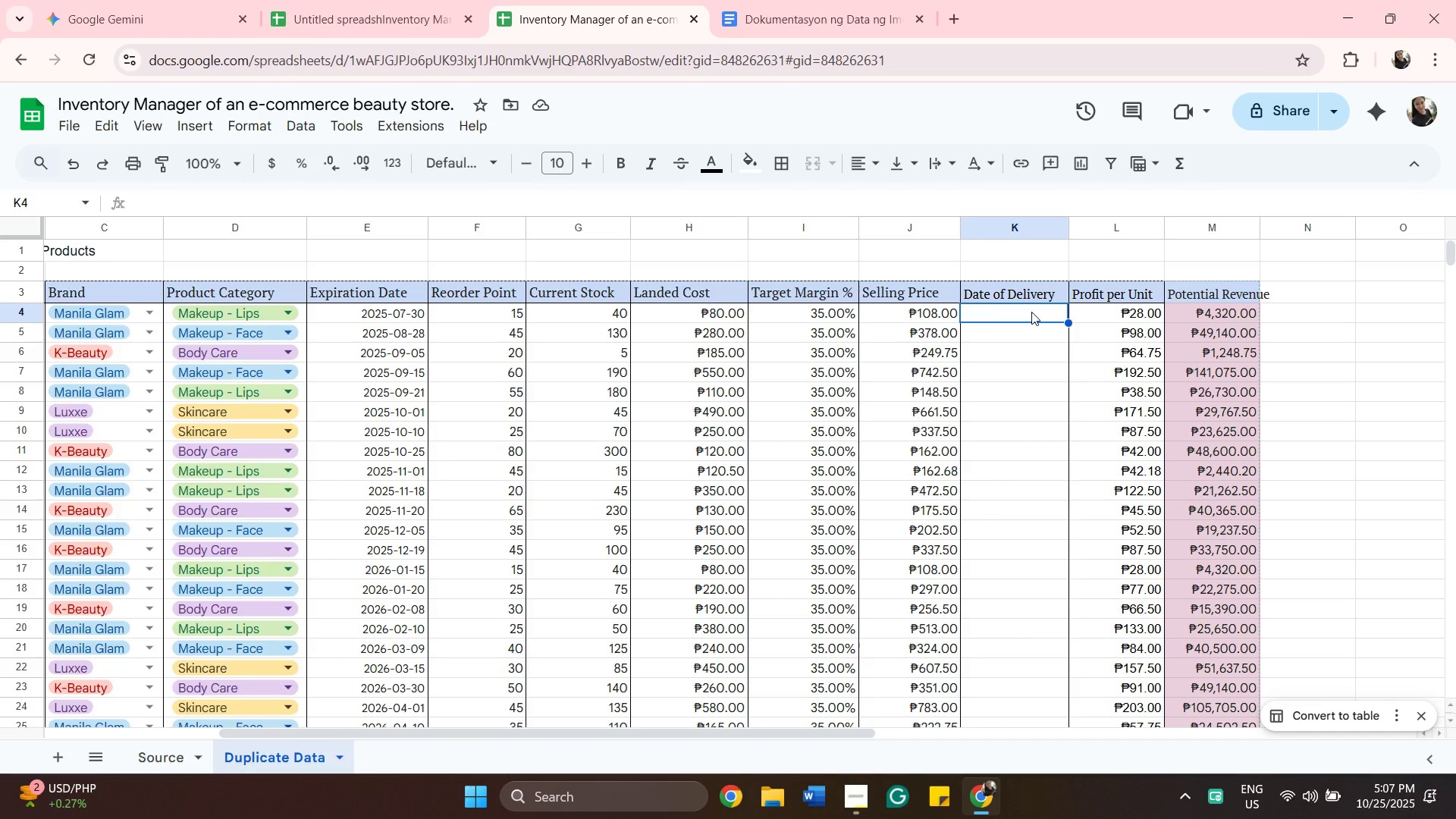 
wait(10.96)
 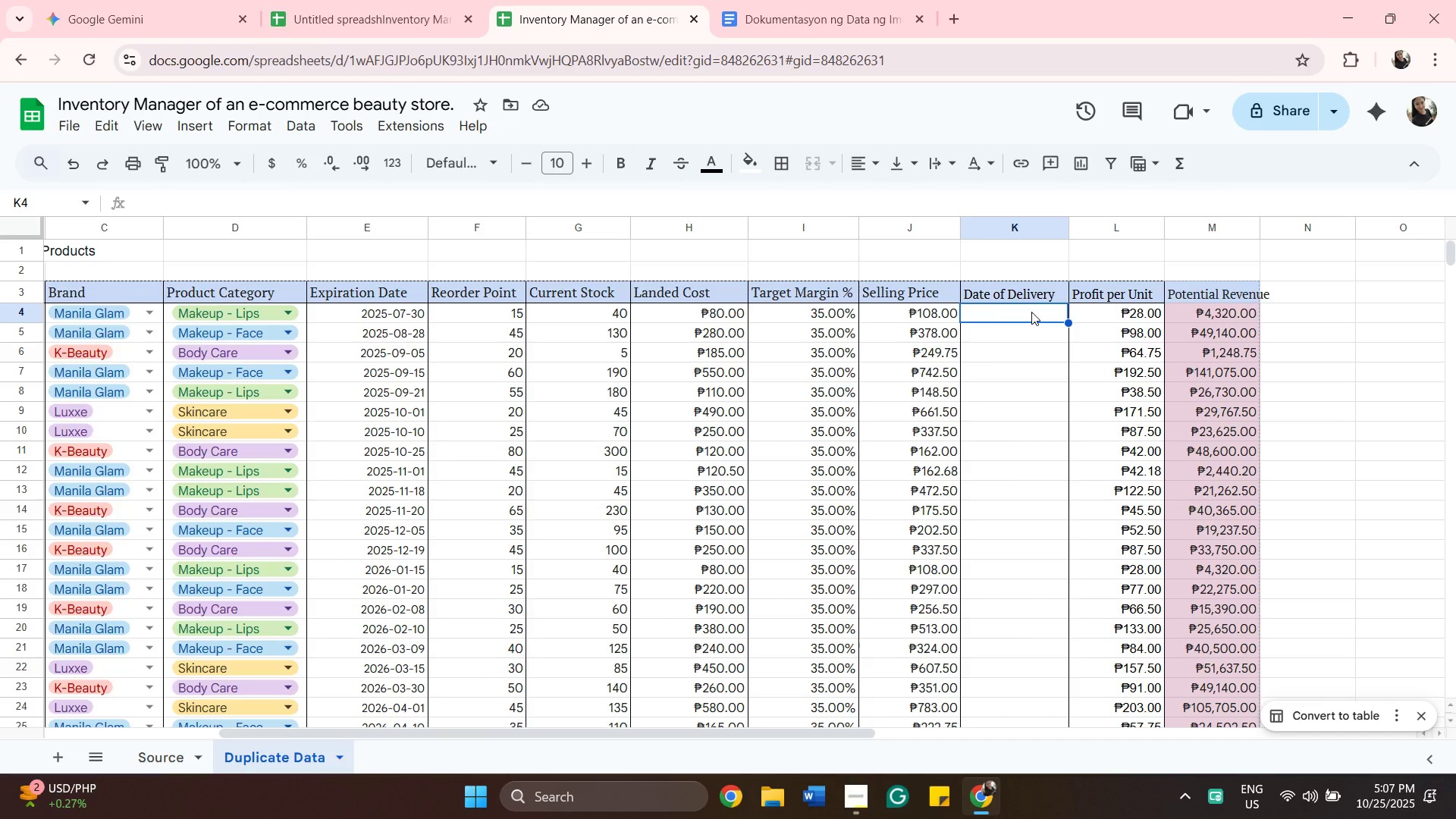 
left_click([1012, 297])
 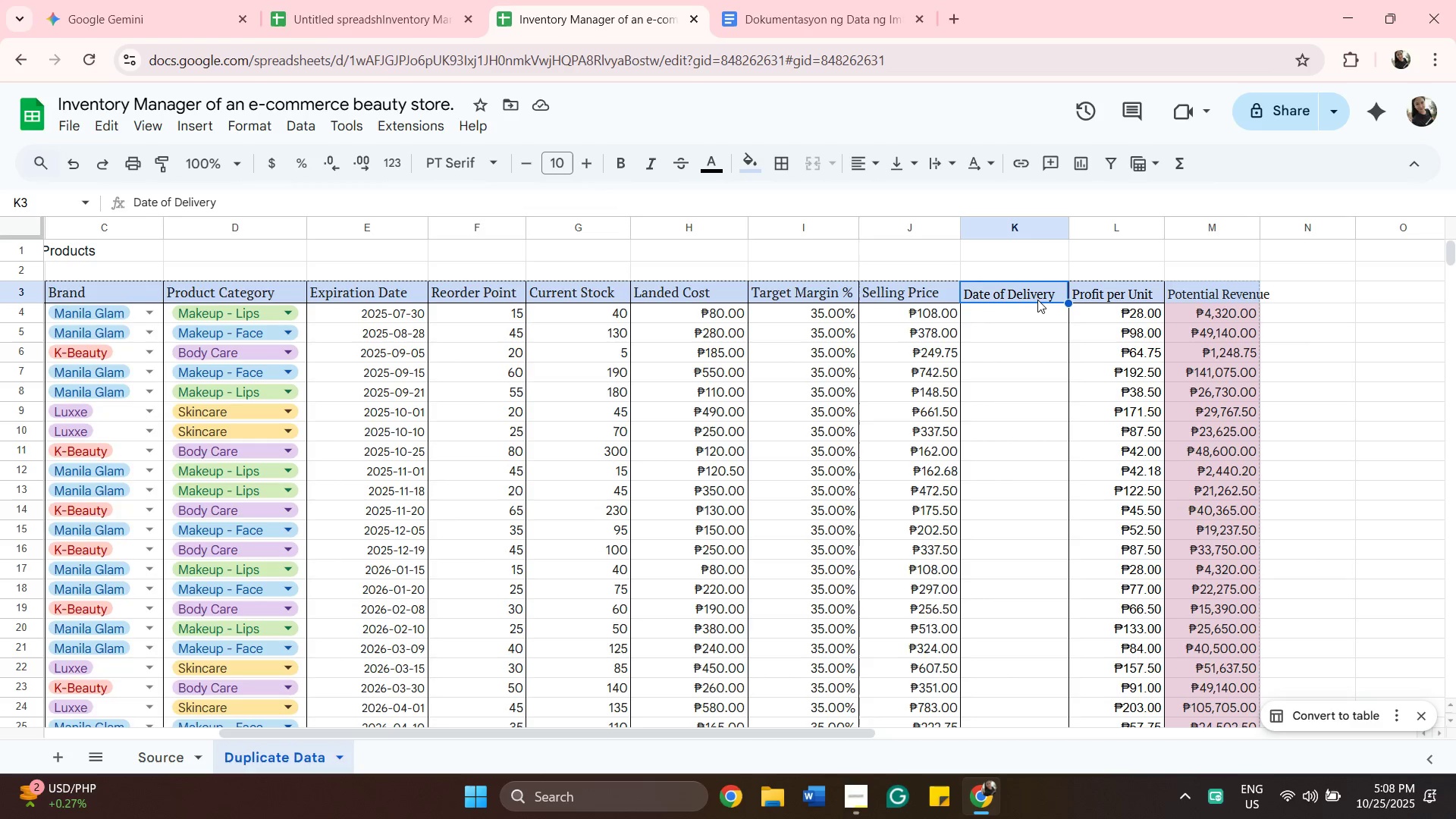 
double_click([1037, 300])
 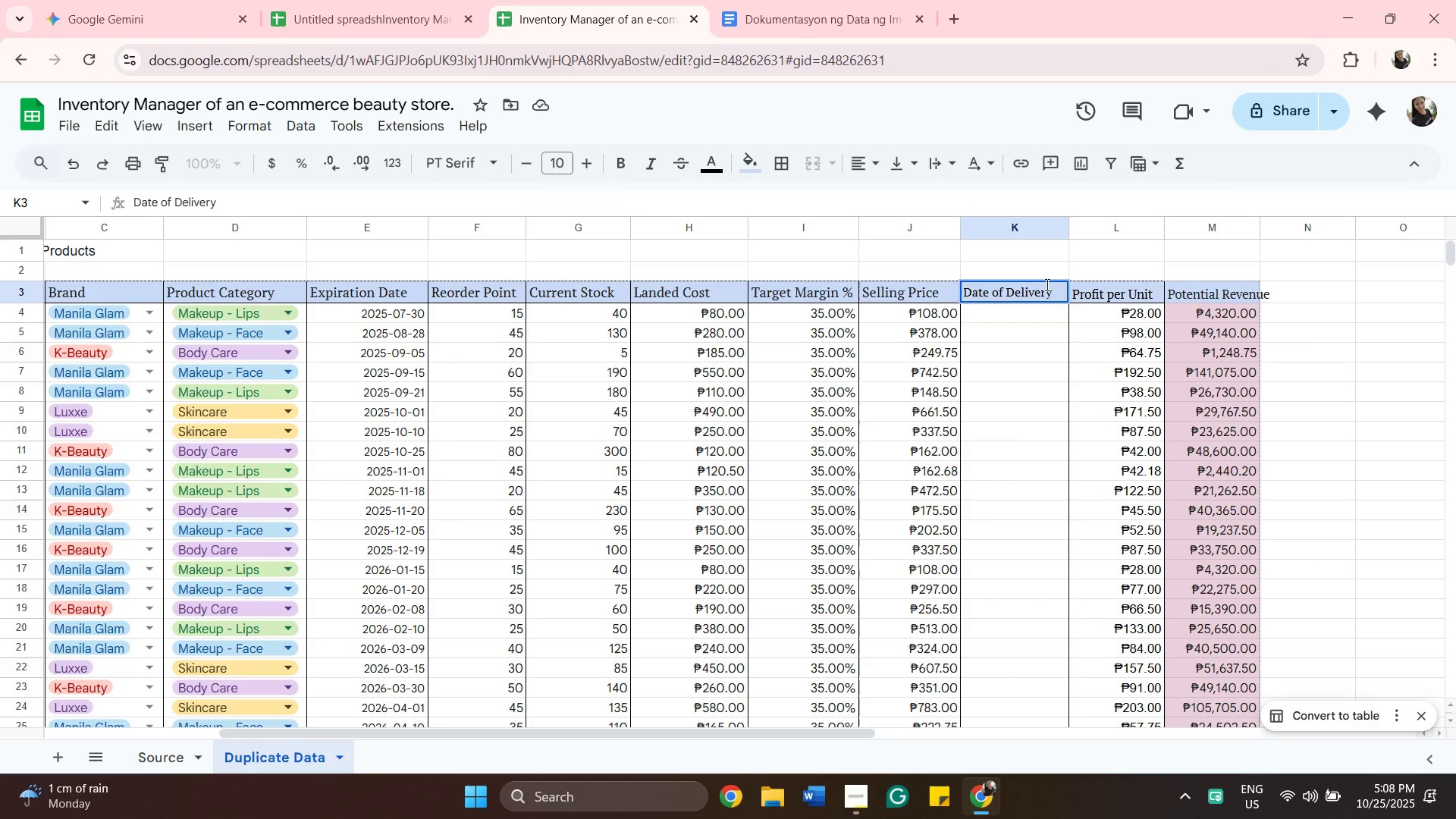 
key(Backspace)
 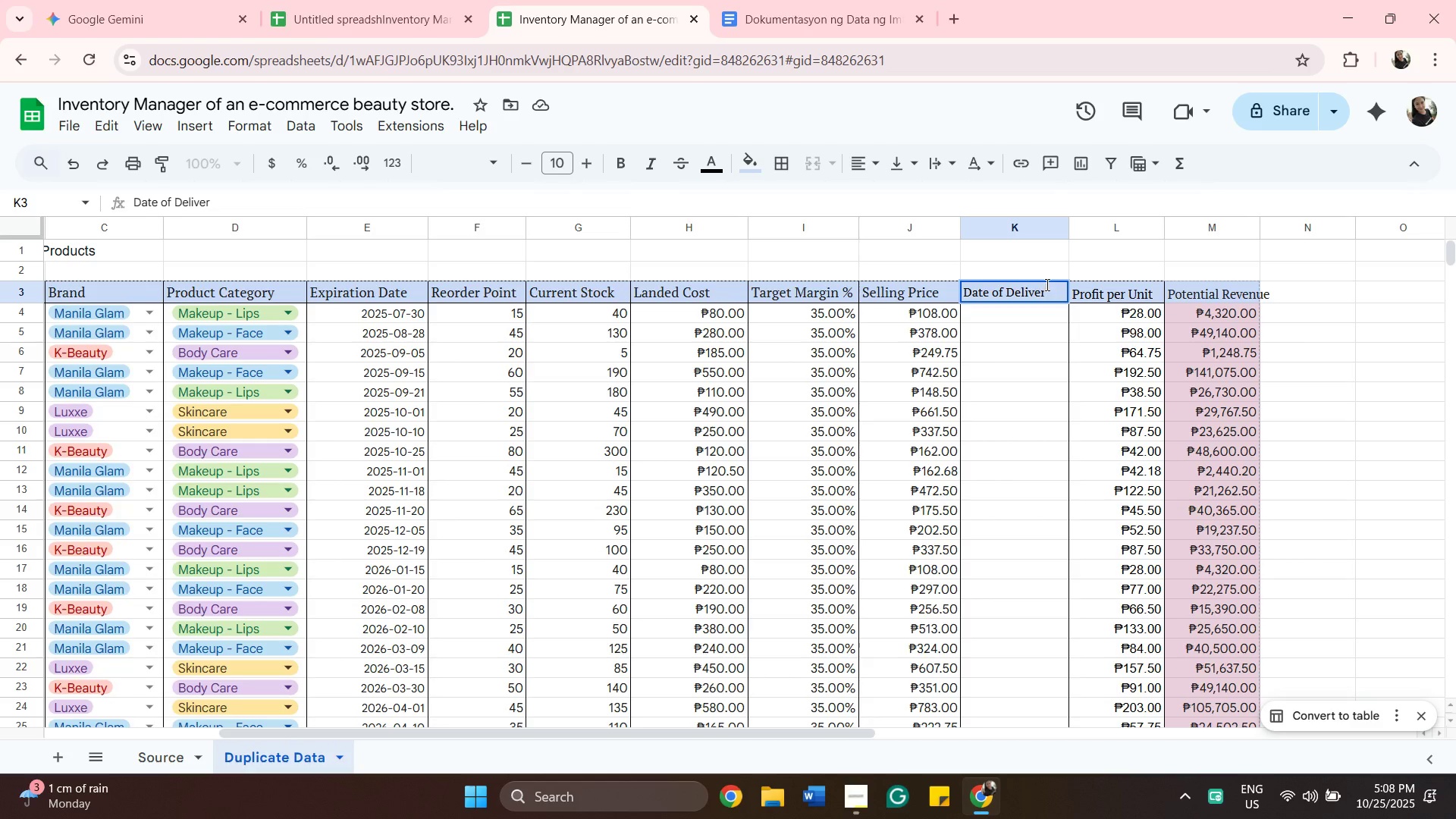 
wait(15.71)
 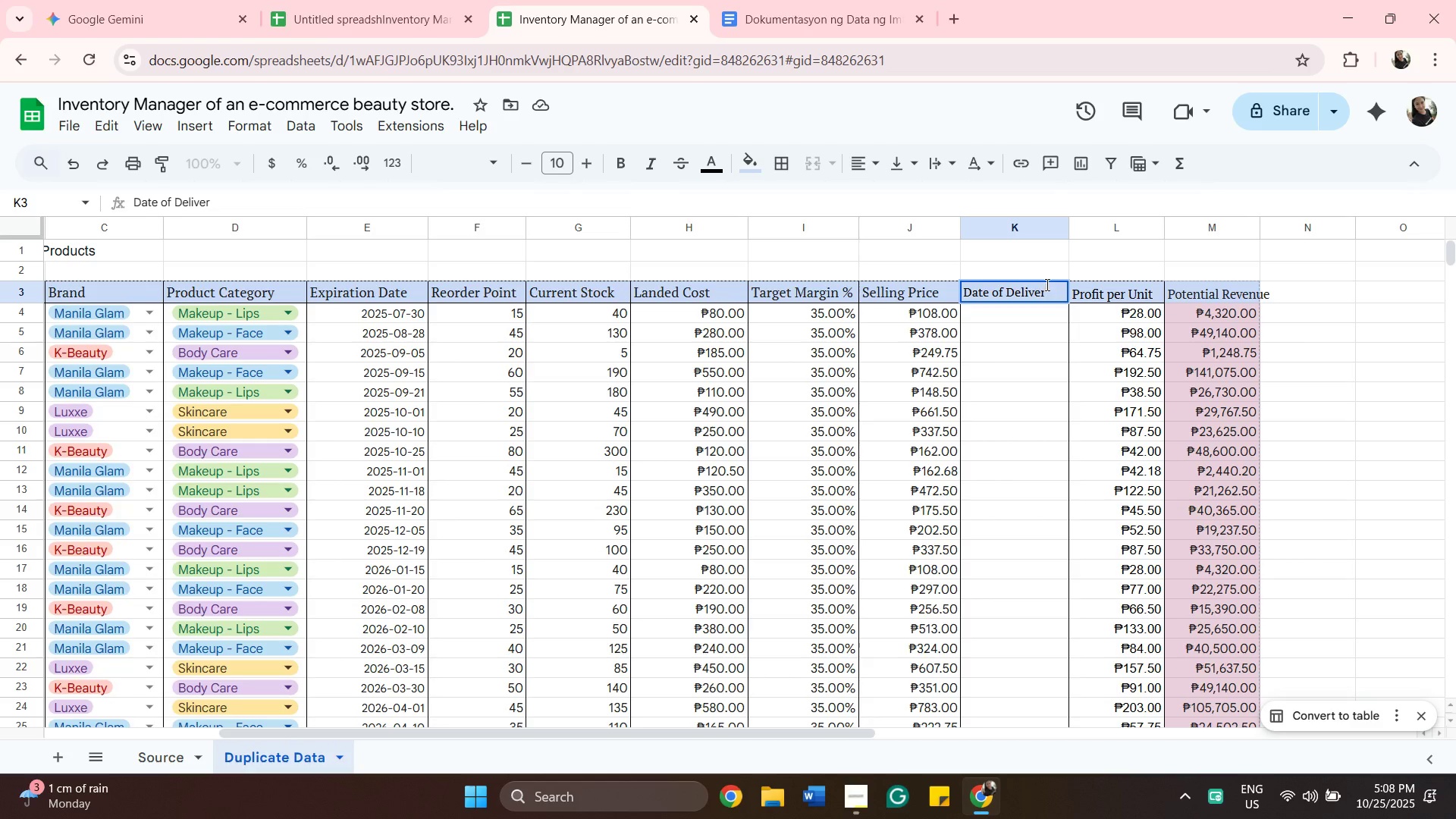 
scroll: coordinate [841, 380], scroll_direction: down, amount: 4.0
 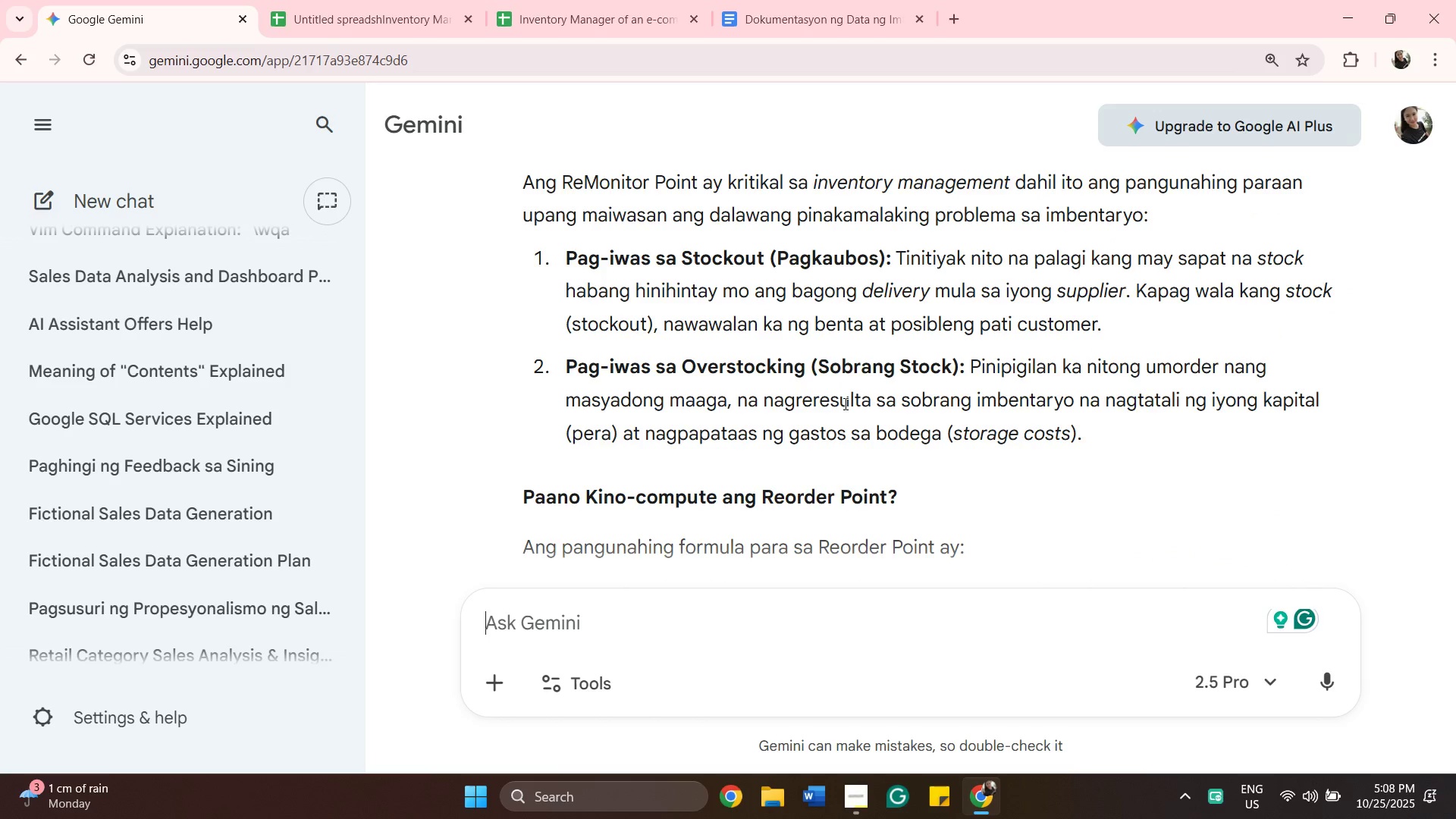 
scroll: coordinate [773, 328], scroll_direction: up, amount: 255.0
 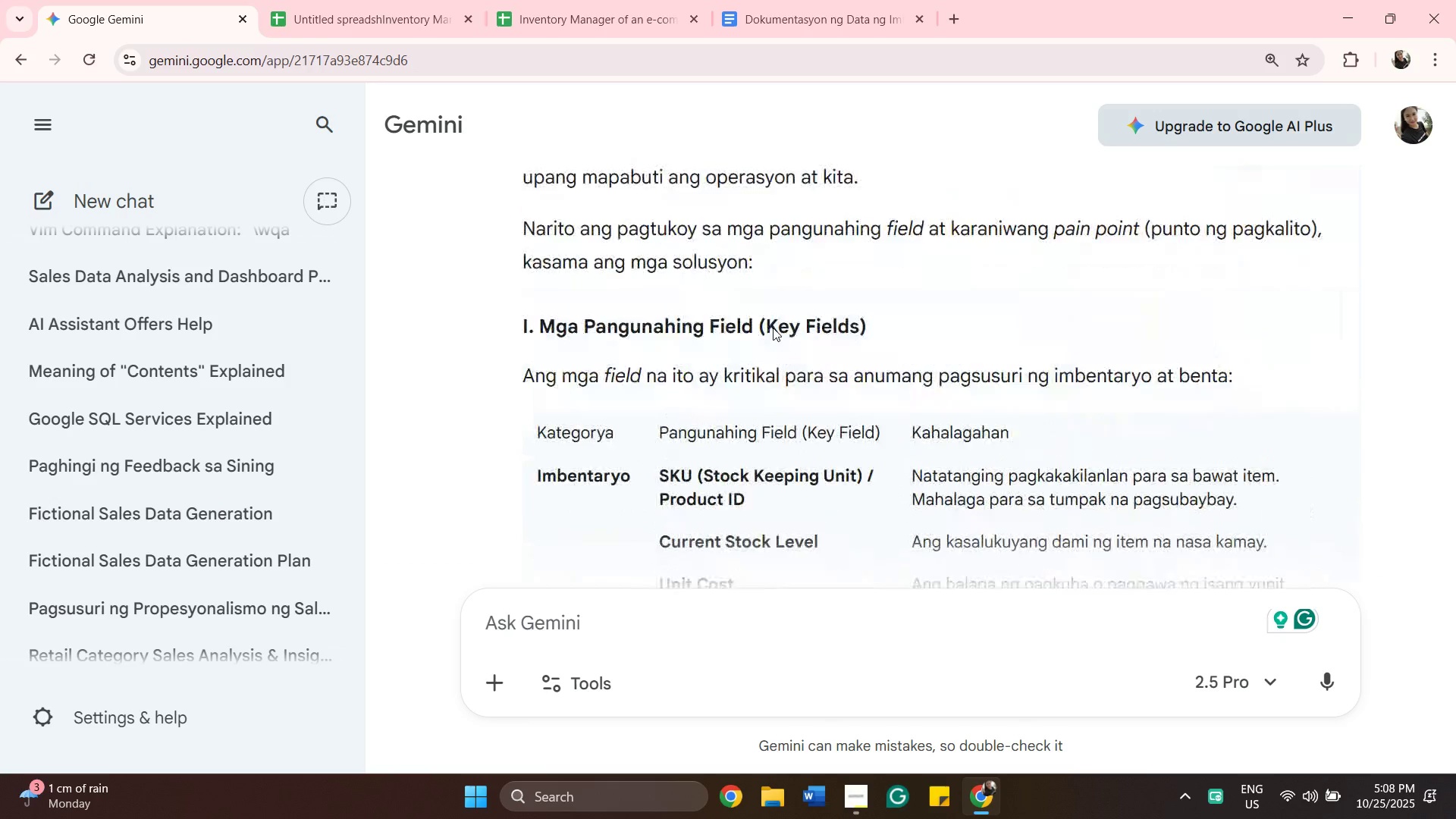 
scroll: coordinate [773, 328], scroll_direction: down, amount: 2.0
 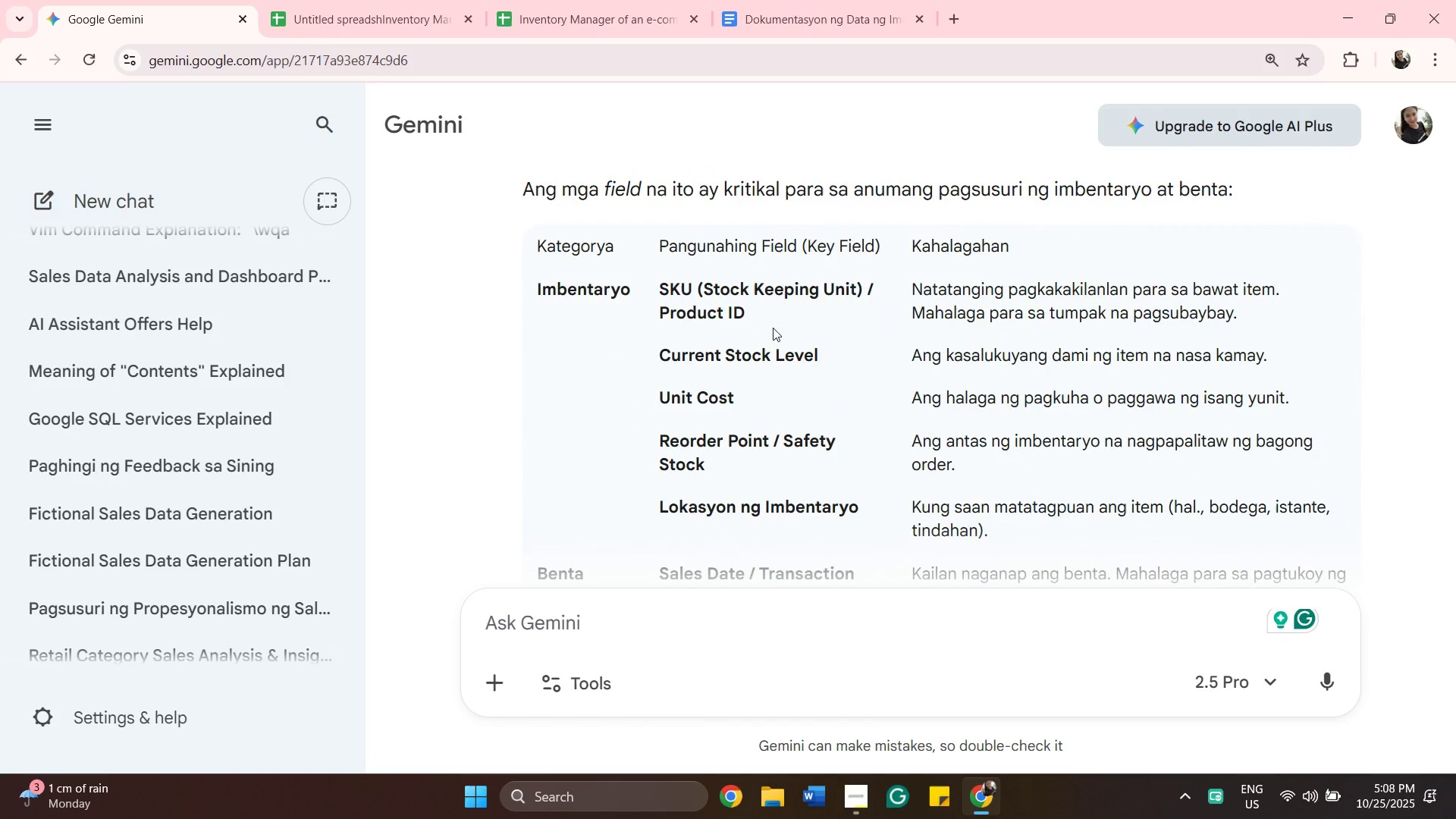 
scroll: coordinate [773, 328], scroll_direction: up, amount: 6.0
 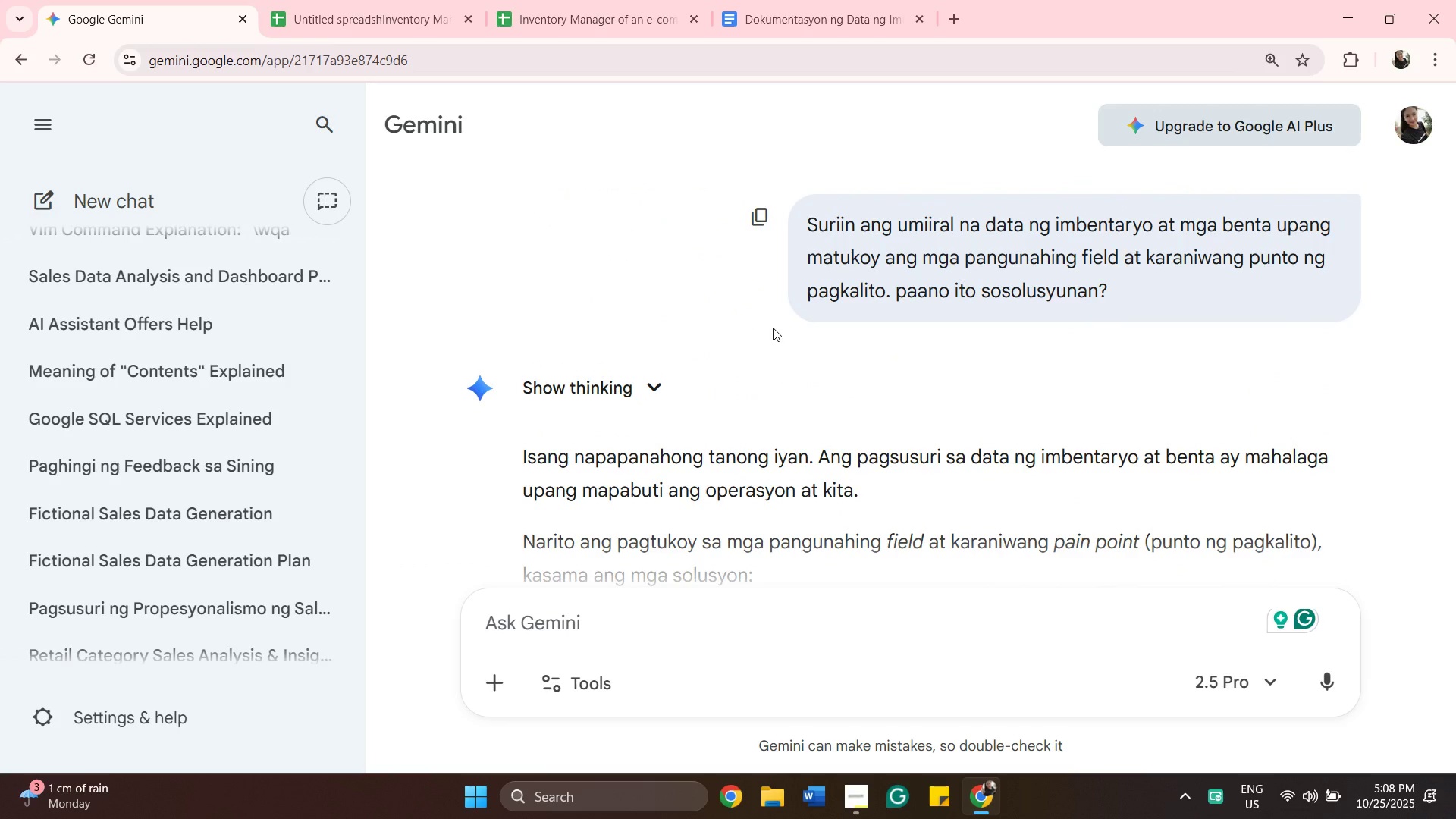 
scroll: coordinate [773, 328], scroll_direction: none, amount: 0.0
 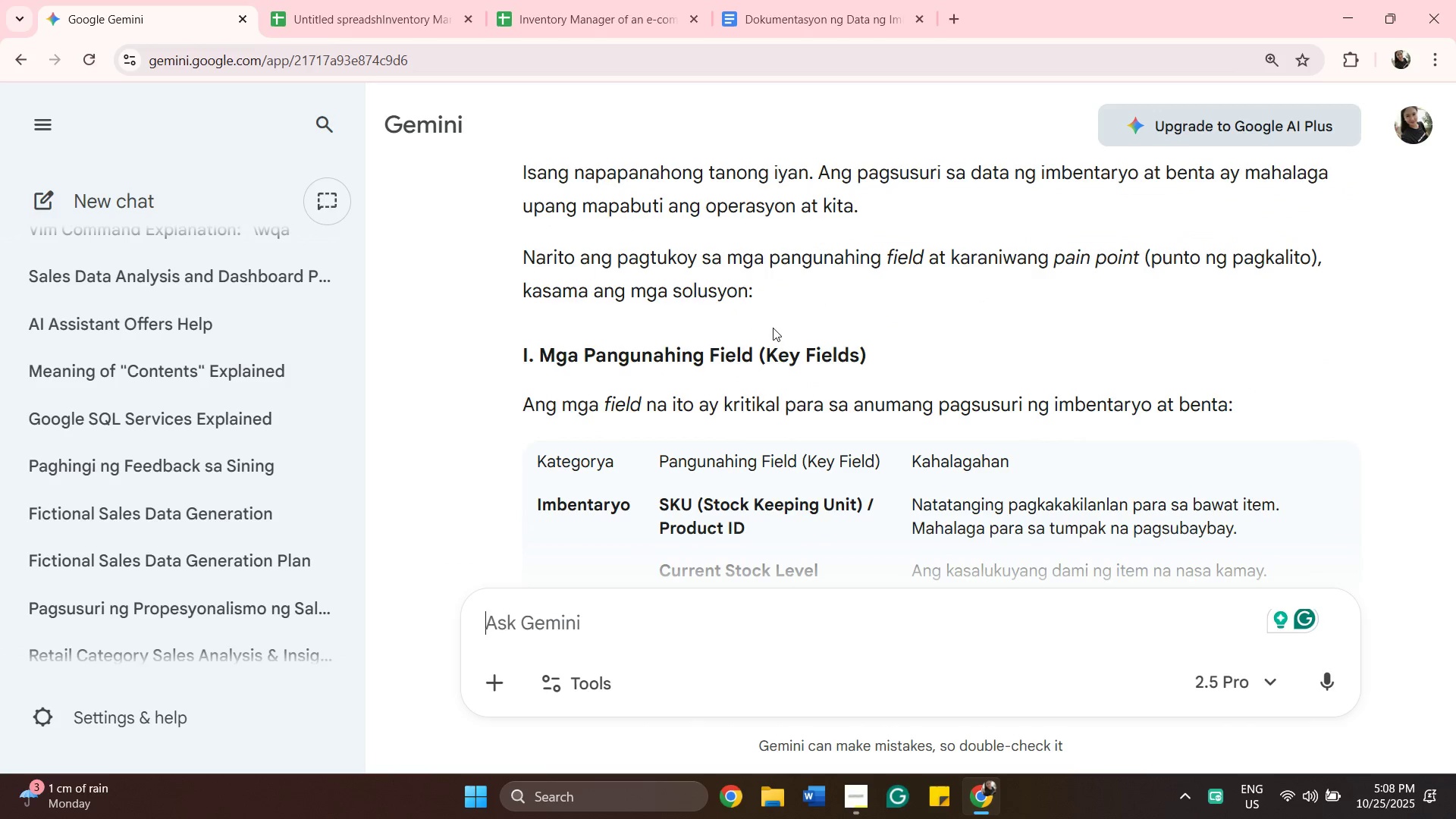 
scroll: coordinate [773, 328], scroll_direction: down, amount: 3.0
 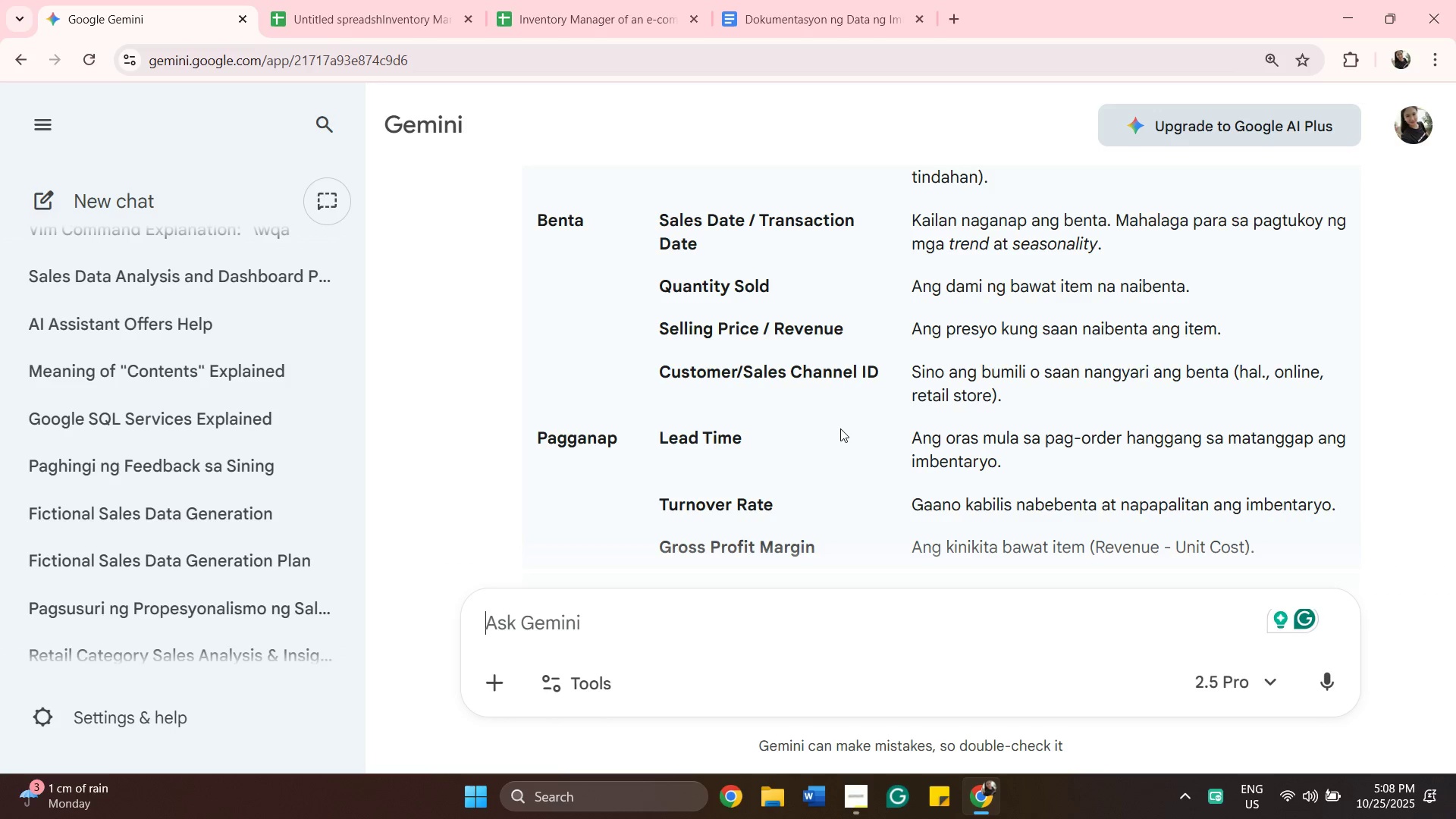 
wait(7.92)
 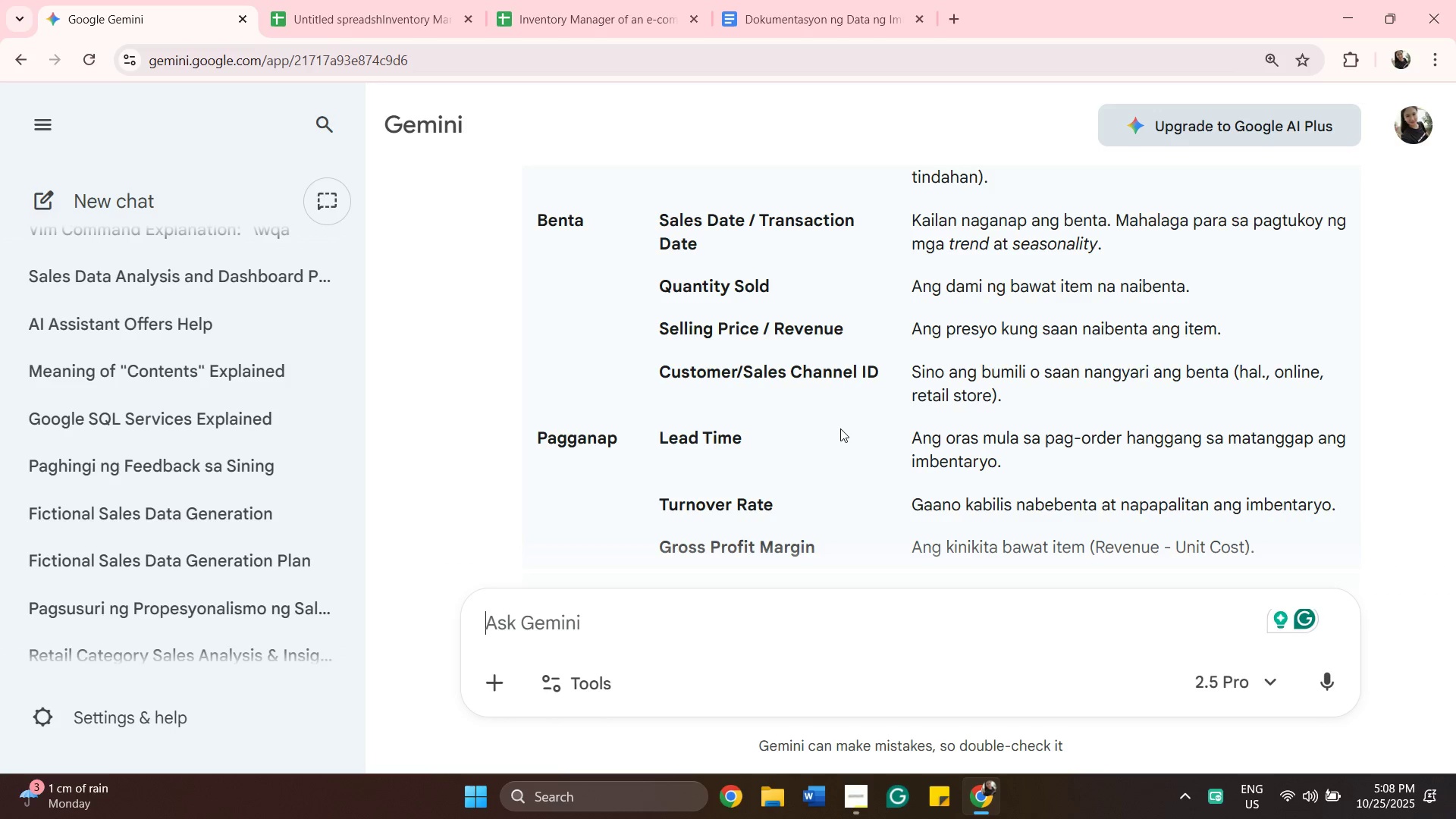 
scroll: coordinate [1199, 486], scroll_direction: down, amount: 1.0
 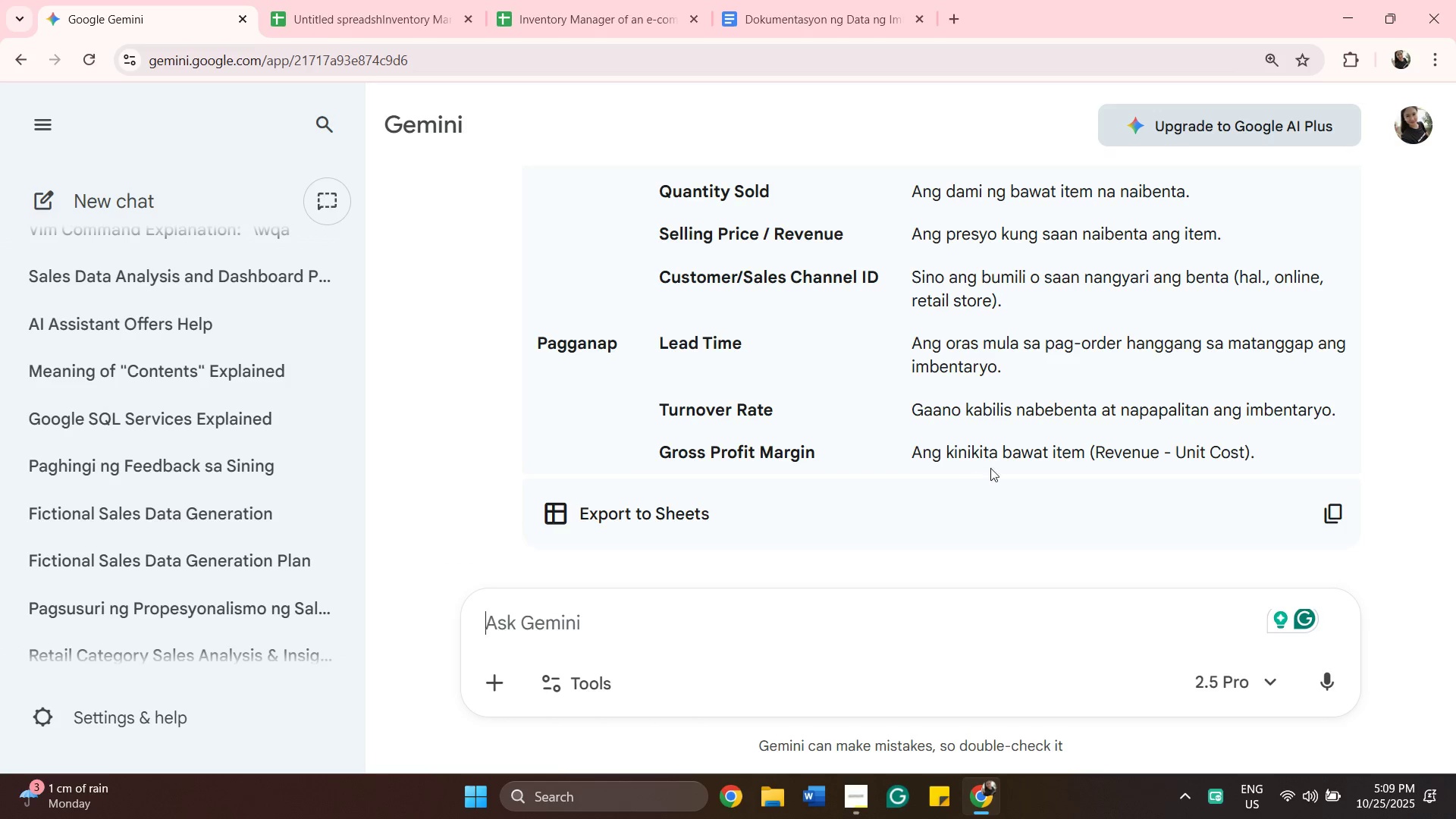 
wait(7.25)
 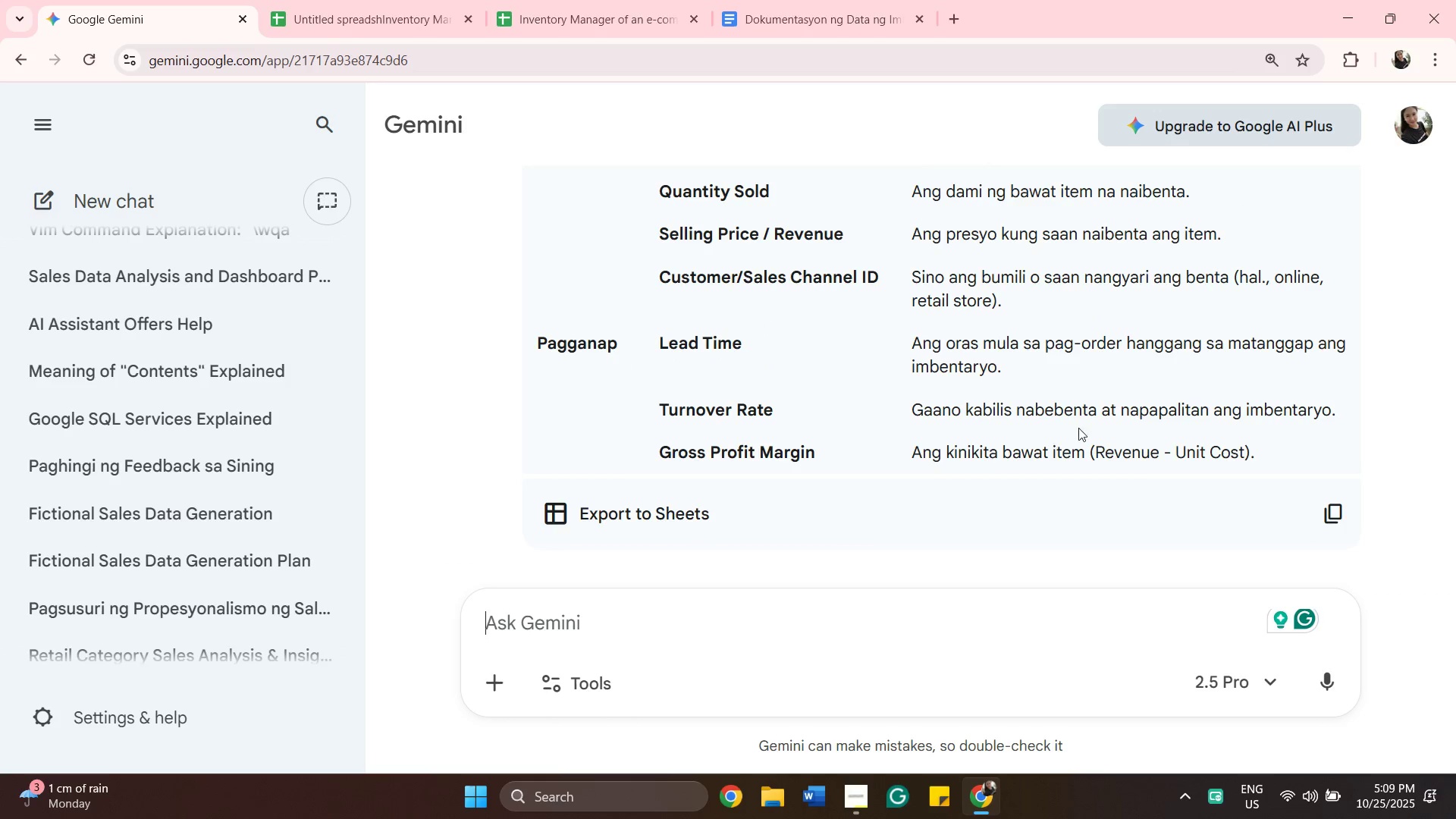 
scroll: coordinate [891, 365], scroll_direction: up, amount: 1.0
 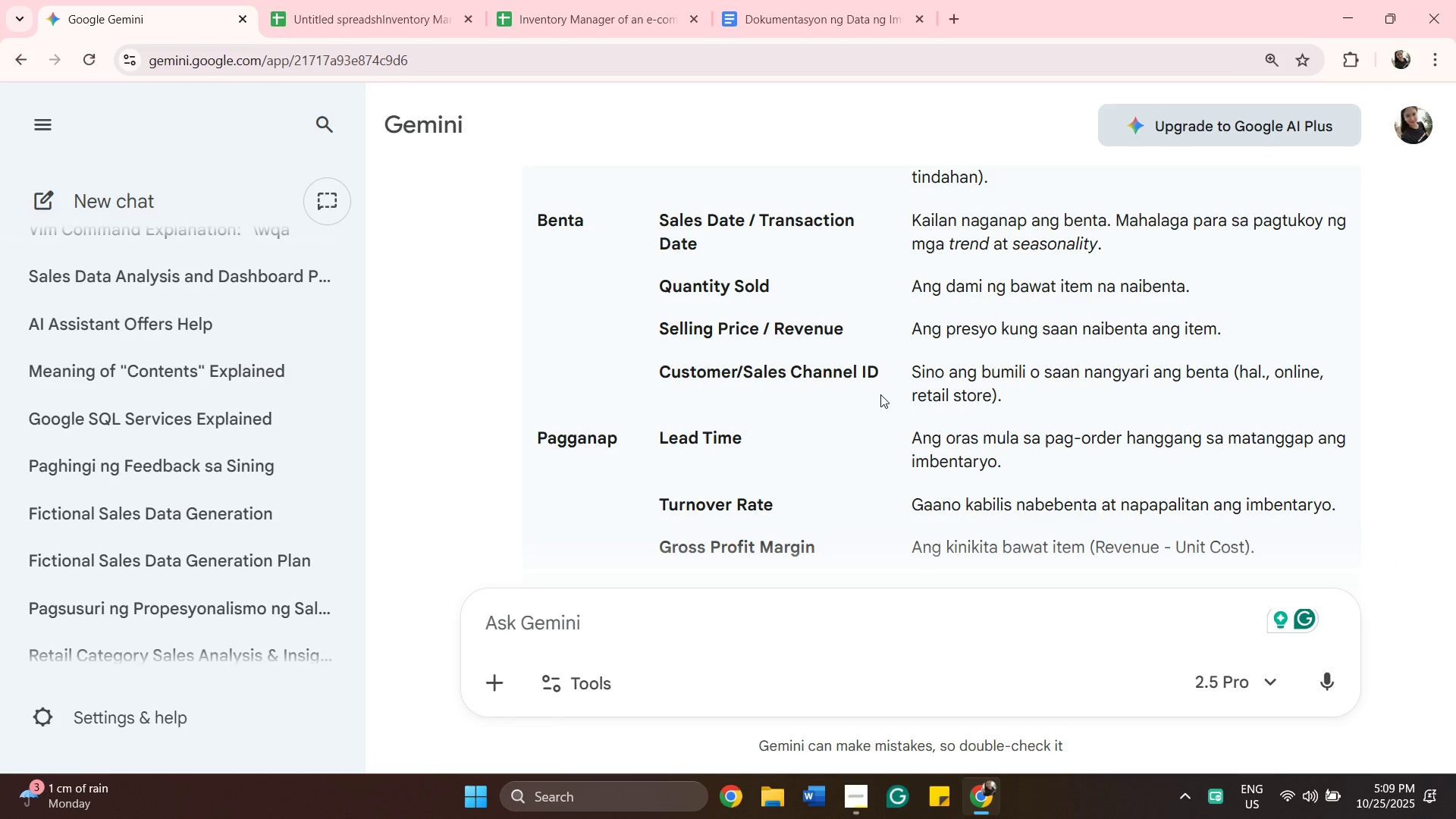 
wait(13.23)
 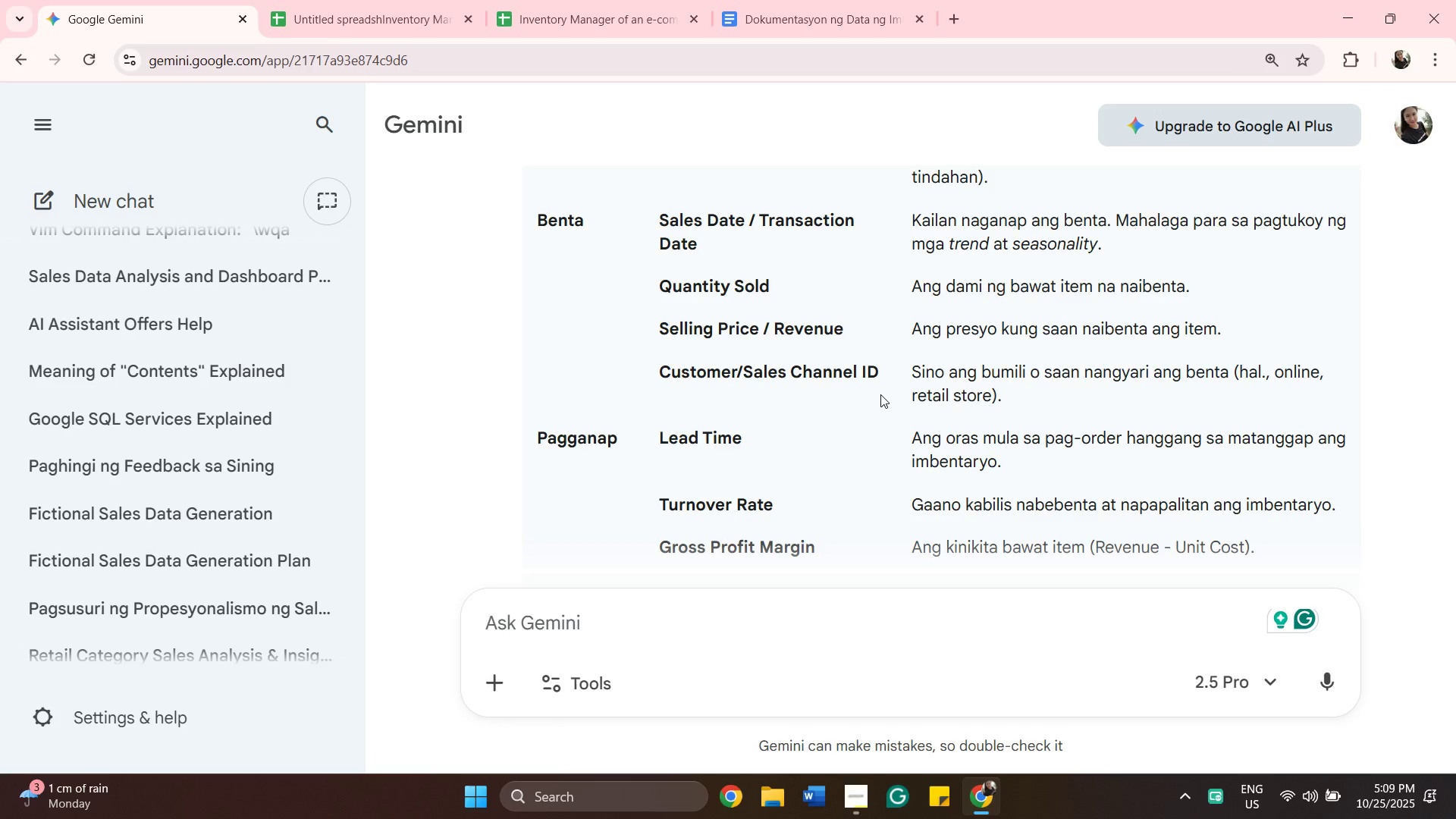 
left_click_drag(start_coordinate=[742, 374], to_coordinate=[893, 363])
 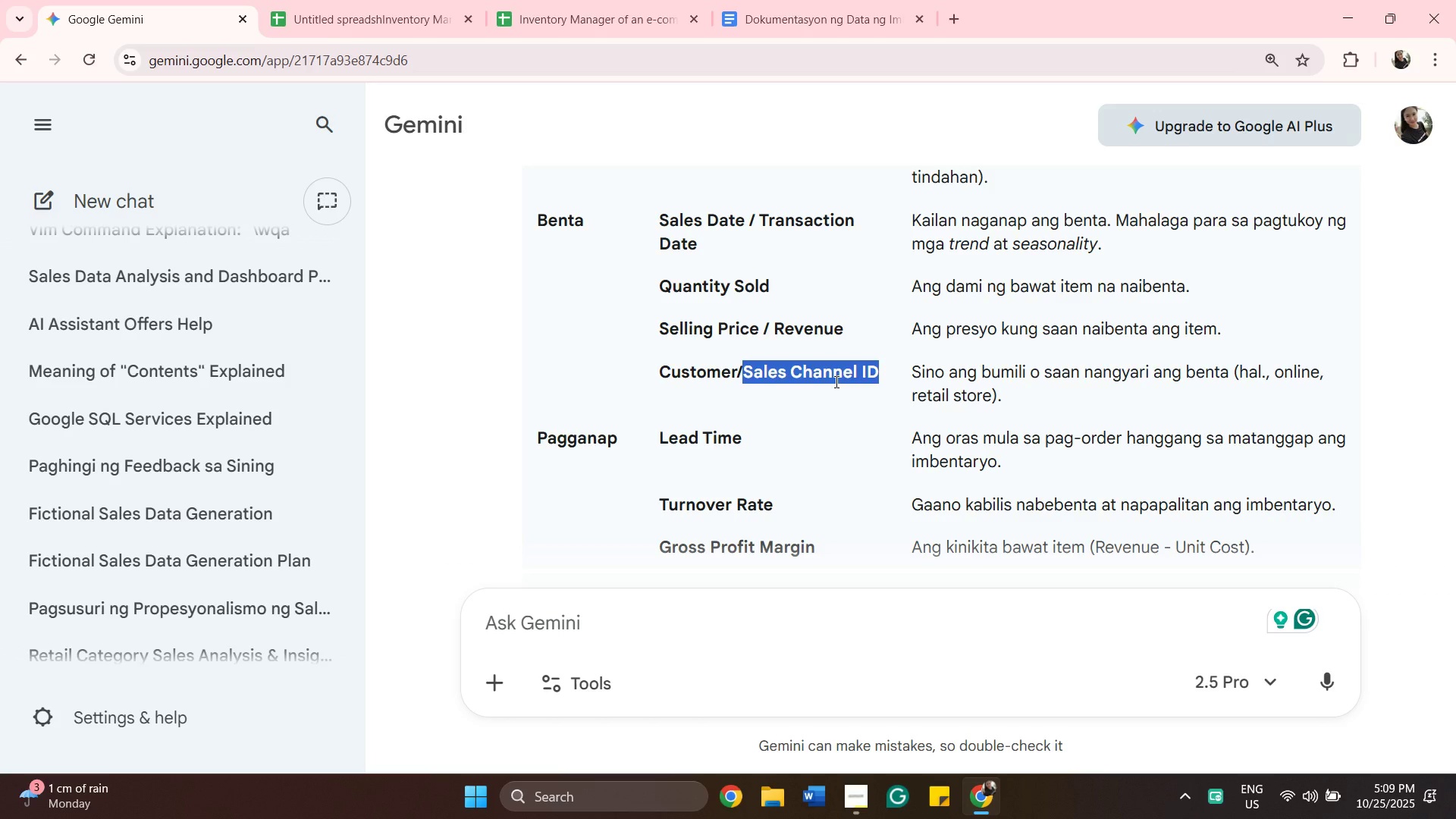 
left_click([835, 381])
 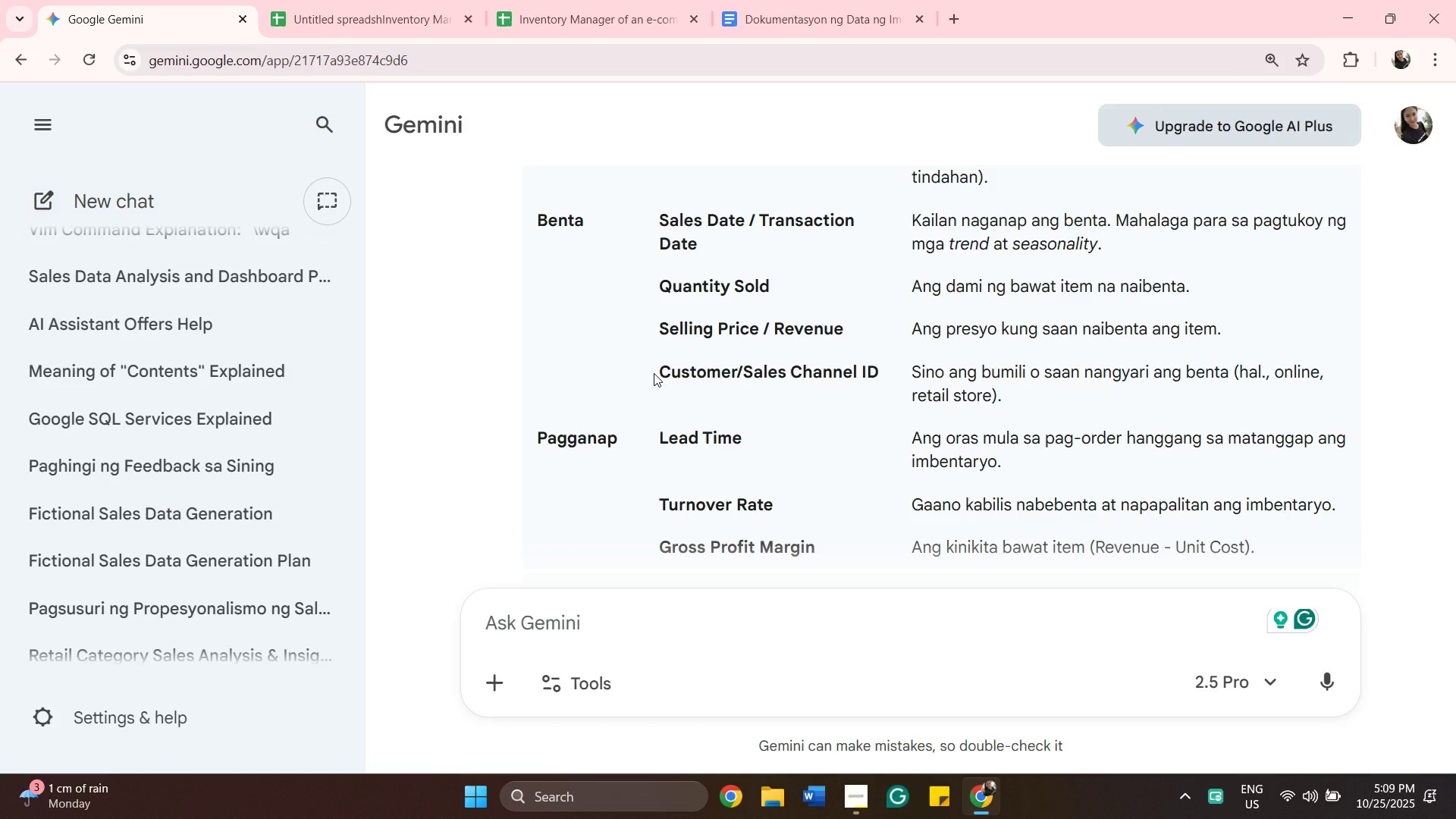 
left_click_drag(start_coordinate=[654, 373], to_coordinate=[1290, 388])
 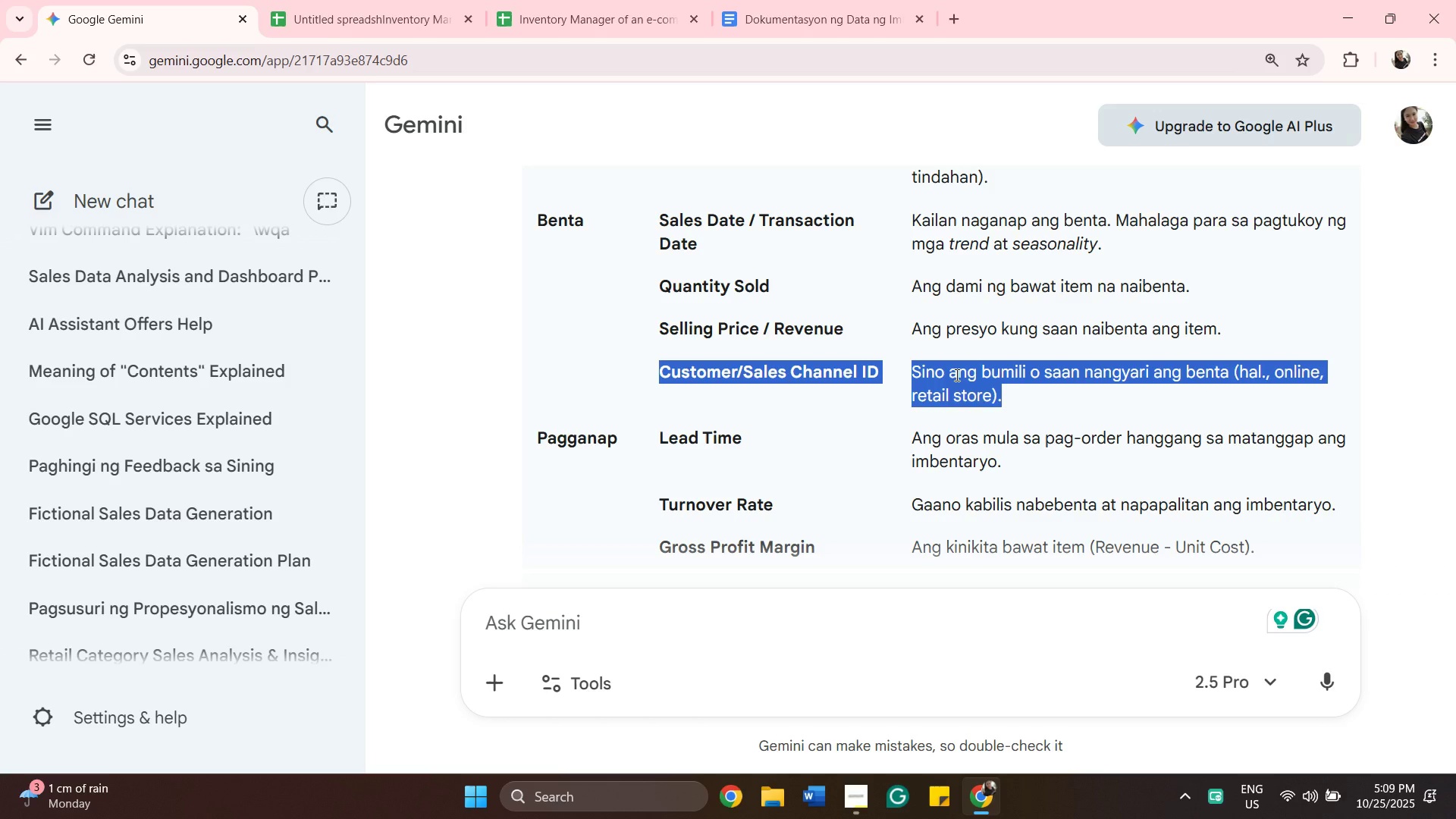 
right_click([956, 375])
 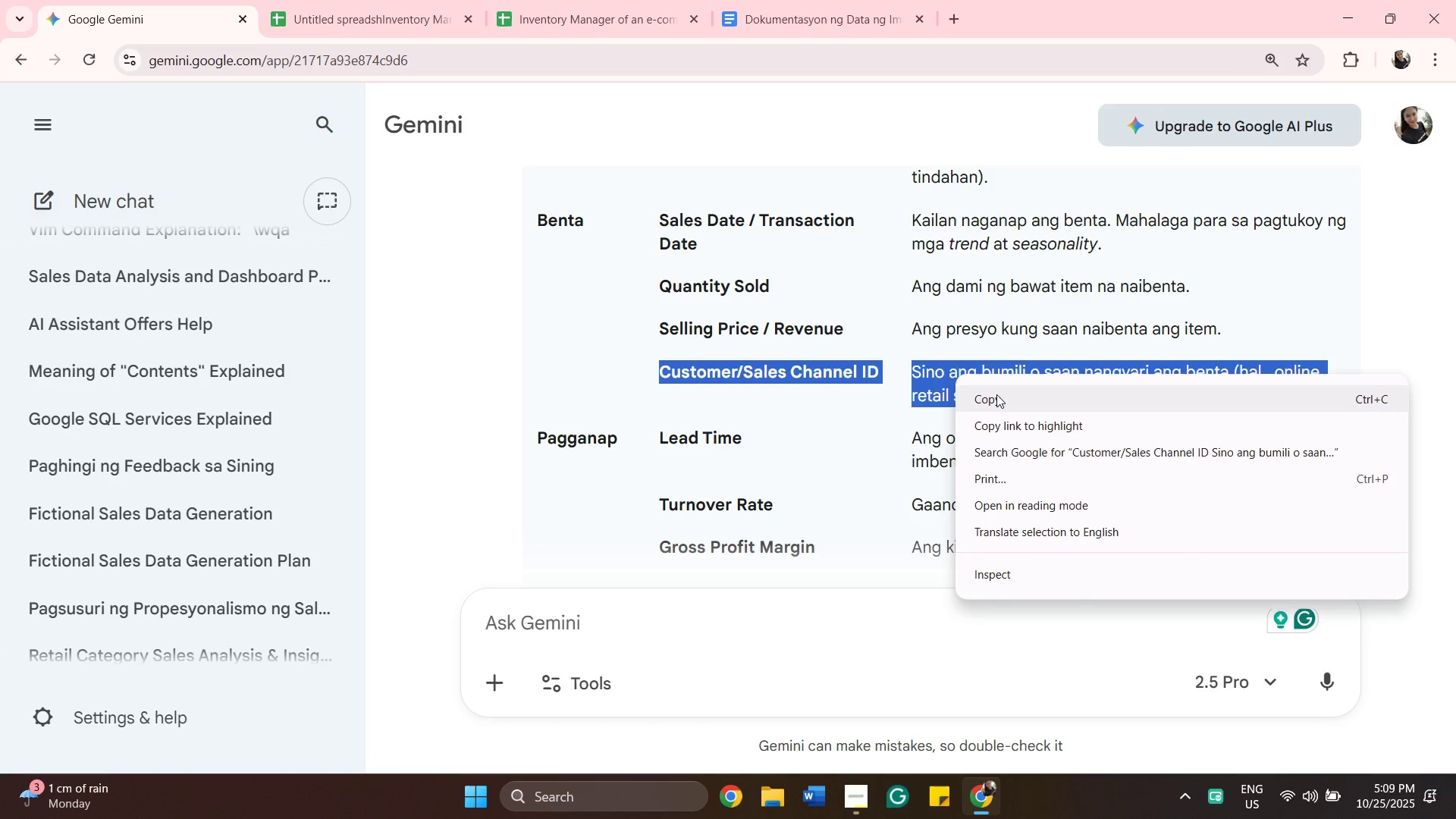 
left_click([996, 394])
 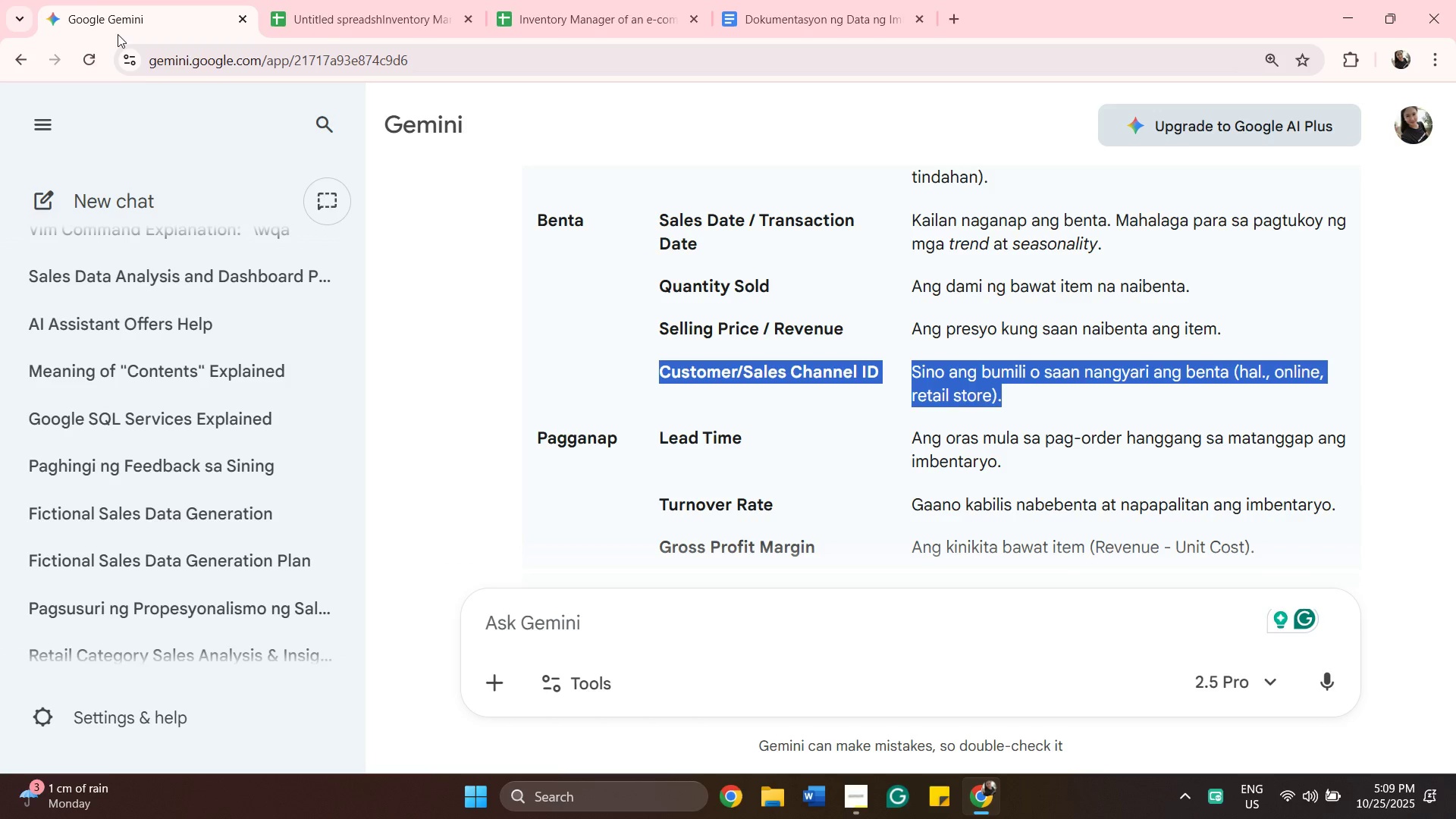 
wait(7.48)
 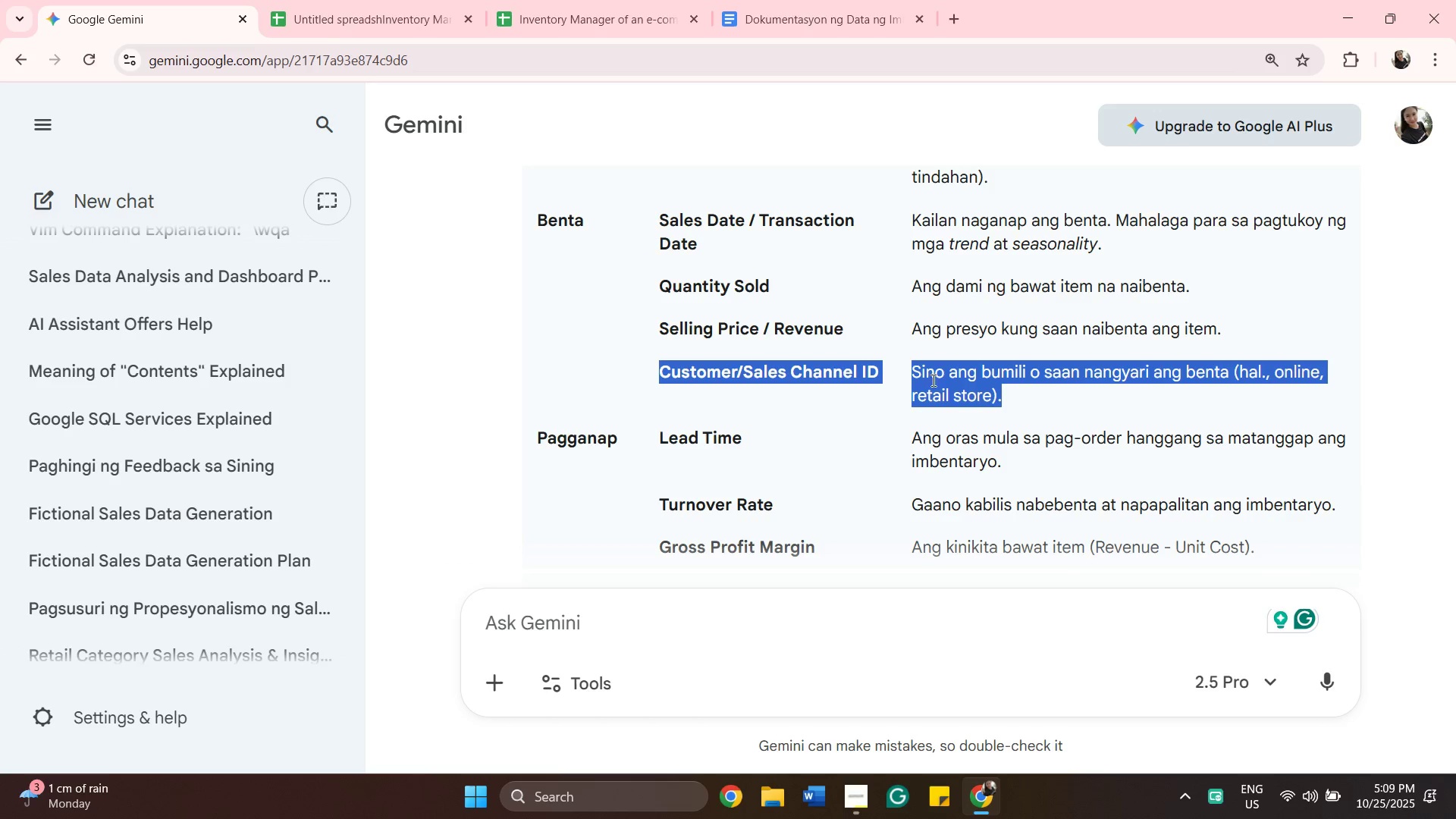 
scroll: coordinate [949, 301], scroll_direction: down, amount: 3.0
 